 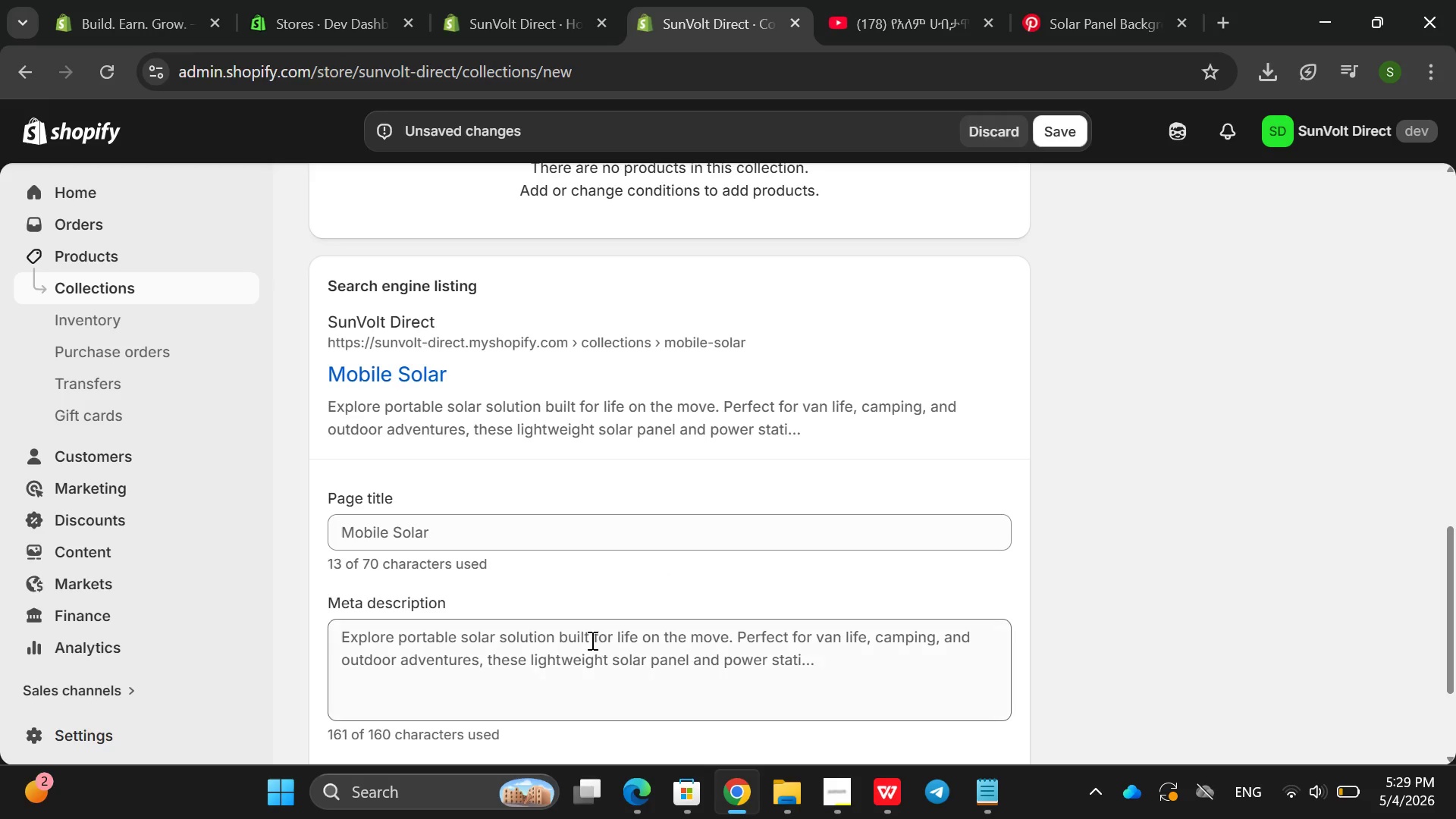 
double_click([591, 640])
 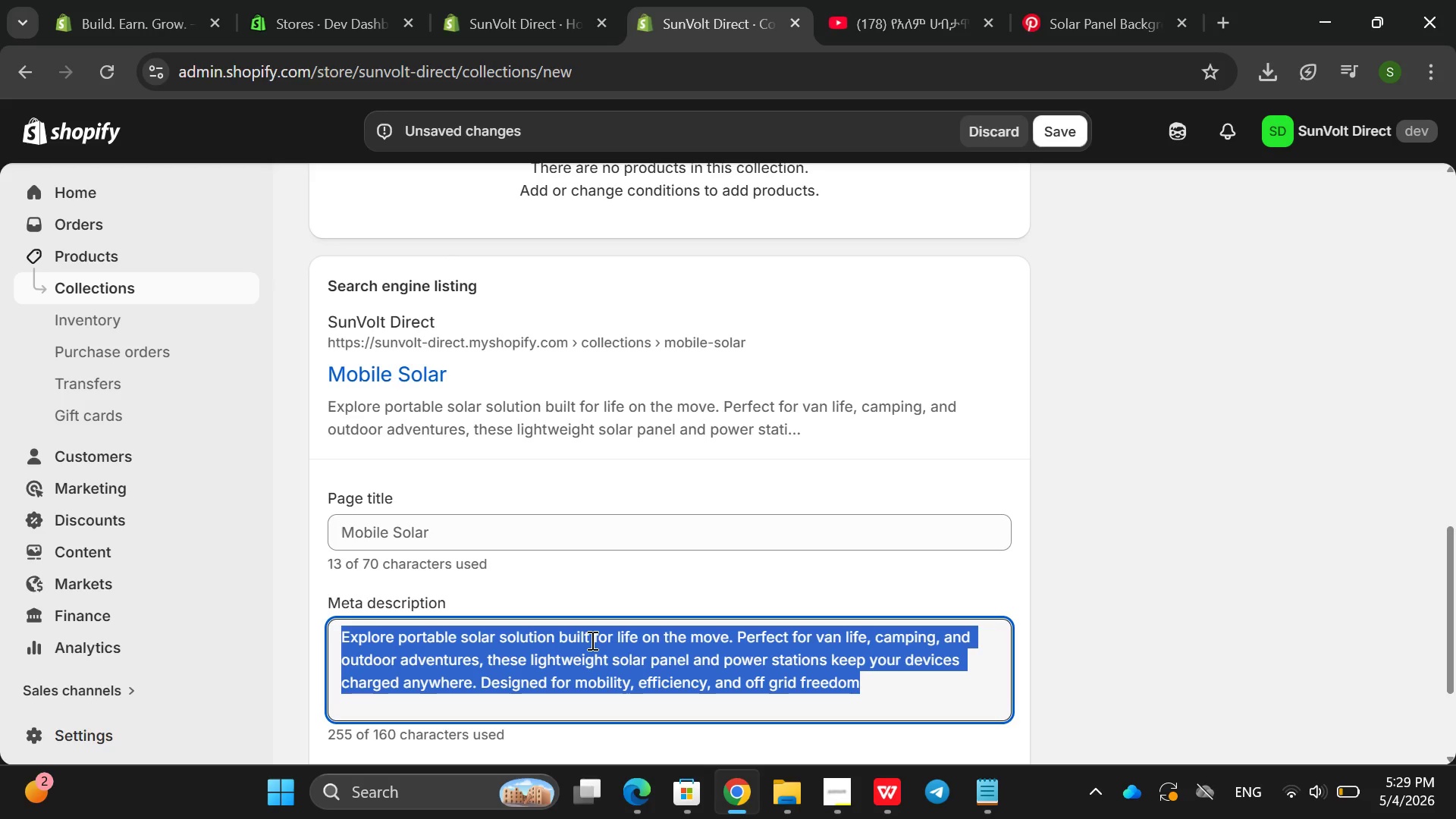 
triple_click([591, 640])
 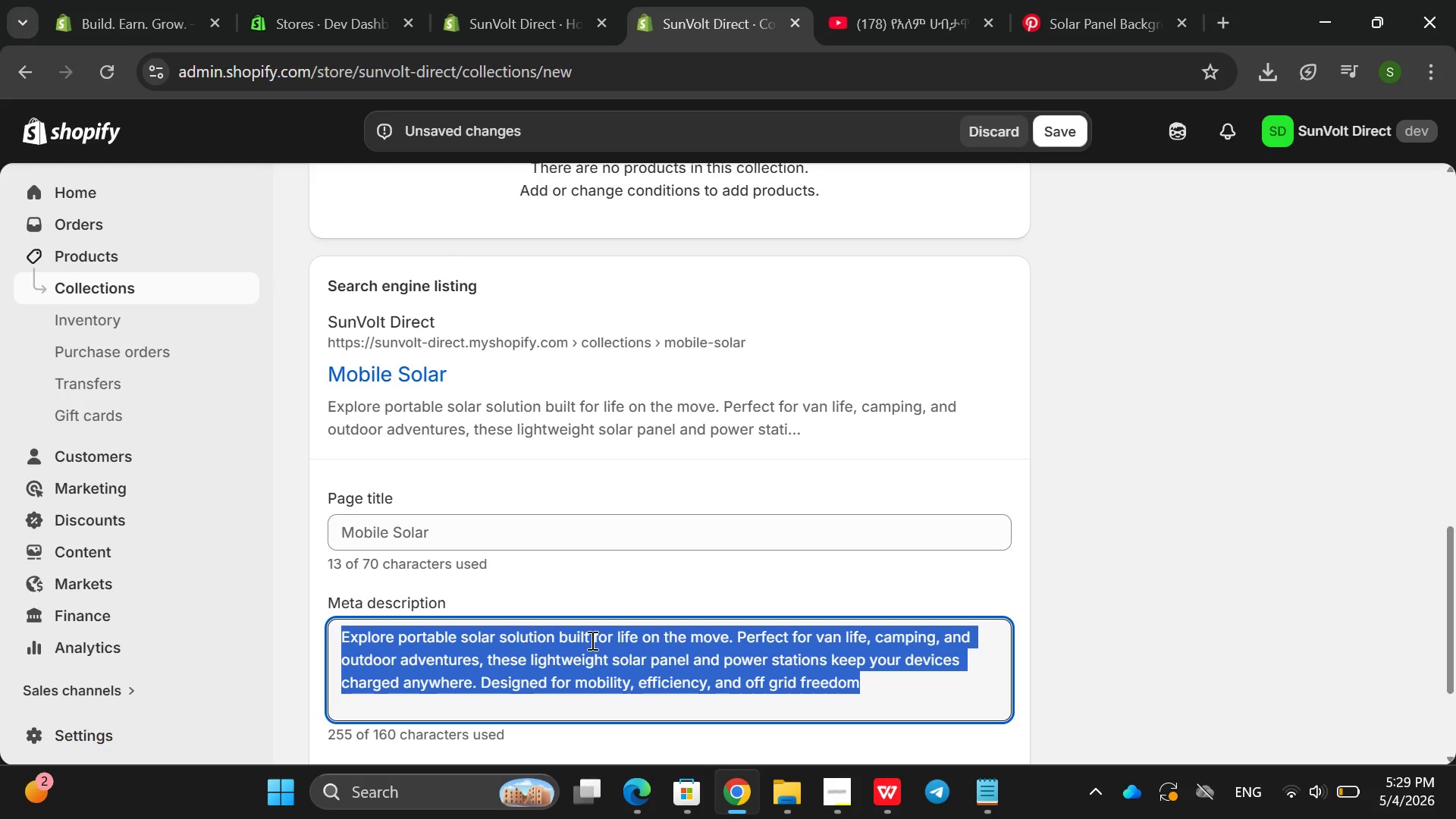 
triple_click([591, 640])
 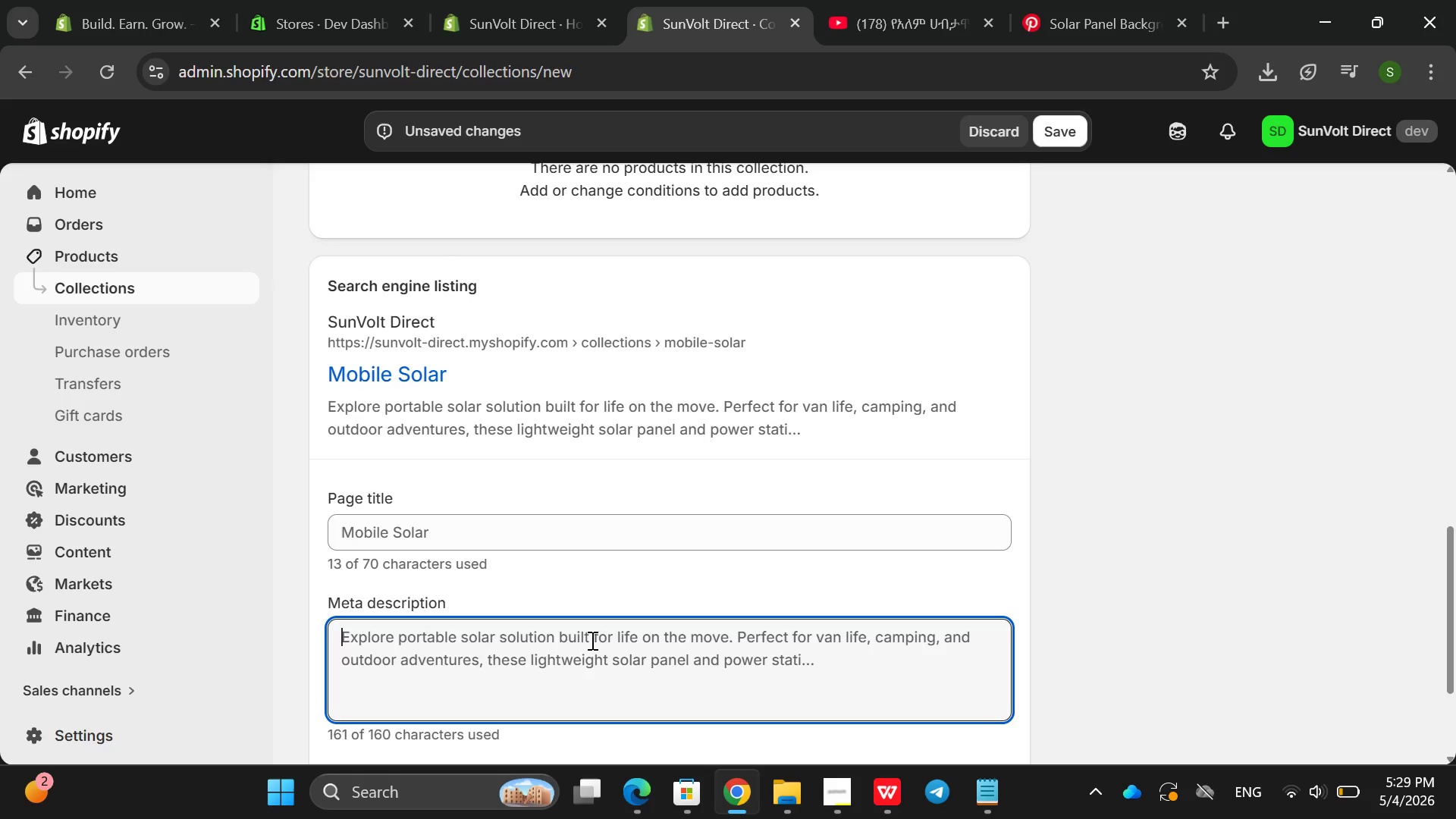 
key(Backspace)
type(Lightwwei)
key(Backspace)
key(Backspace)
key(Backspace)
type(eight portable solar)
key(Backspace)
type(r panels and generatrors)
key(Backspace)
key(Backspace)
key(Backspace)
key(Backspace)
type(ors a)
key(Backspace)
type(for camong van life , and )
key(Backspace)
key(Backspace)
key(Backspace)
key(Backspace)
key(Backspace)
key(Backspace)
key(Backspace)
type(, and off-grid travv)
key(Backspace)
type(el )
key(Backspace)
type(. po)
key(Backspace)
key(Backspace)
type(Poer)
key(Backspace)
type(wer a)
key(Backspace)
key(Backspace)
key(Backspace)
key(Backspace)
key(Backspace)
key(Backspace)
type(wer anyehr)
key(Backspace)
key(Backspace)
key(Backspace)
type(where with ease.)
 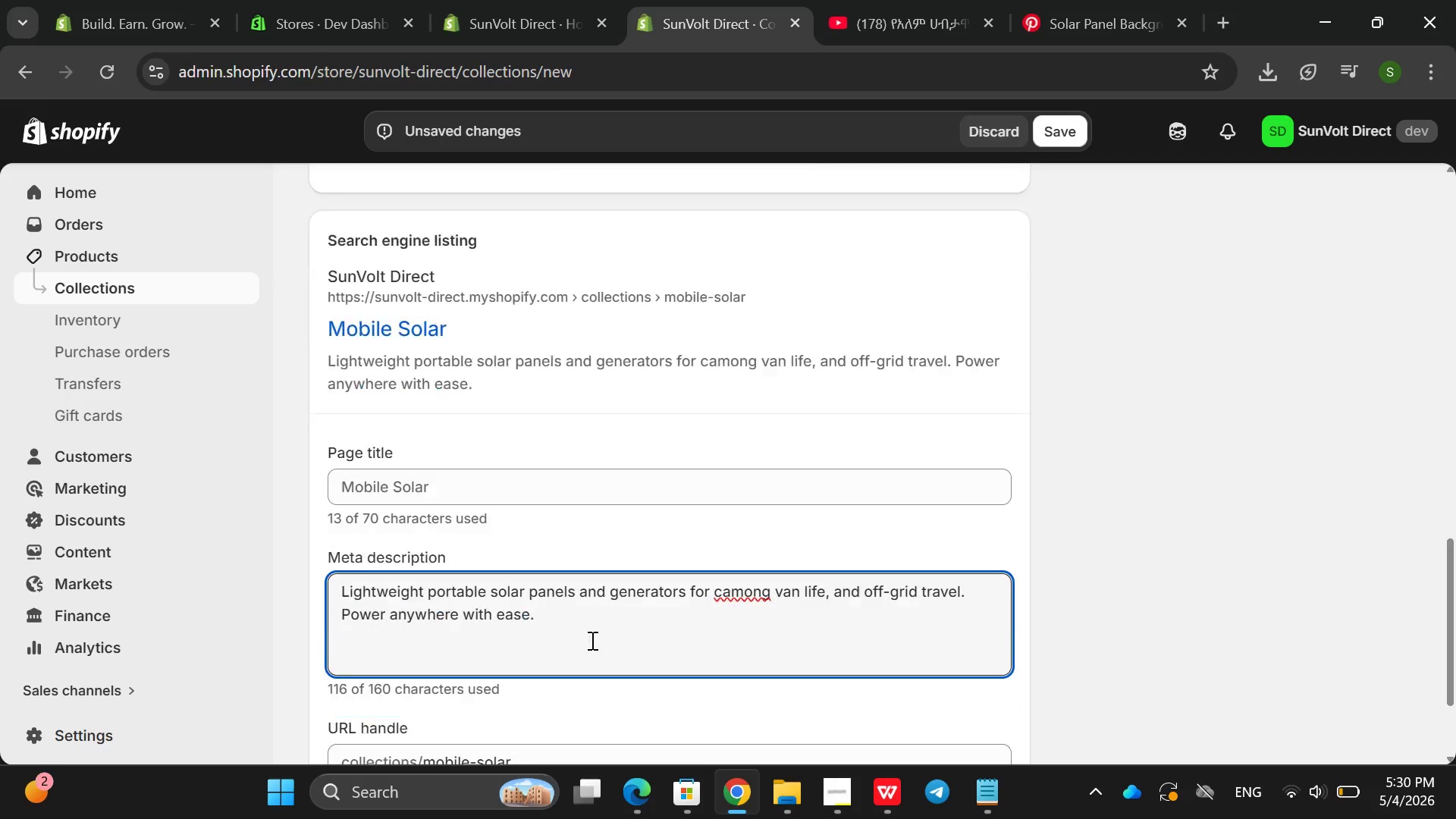 
left_click([551, 591])
 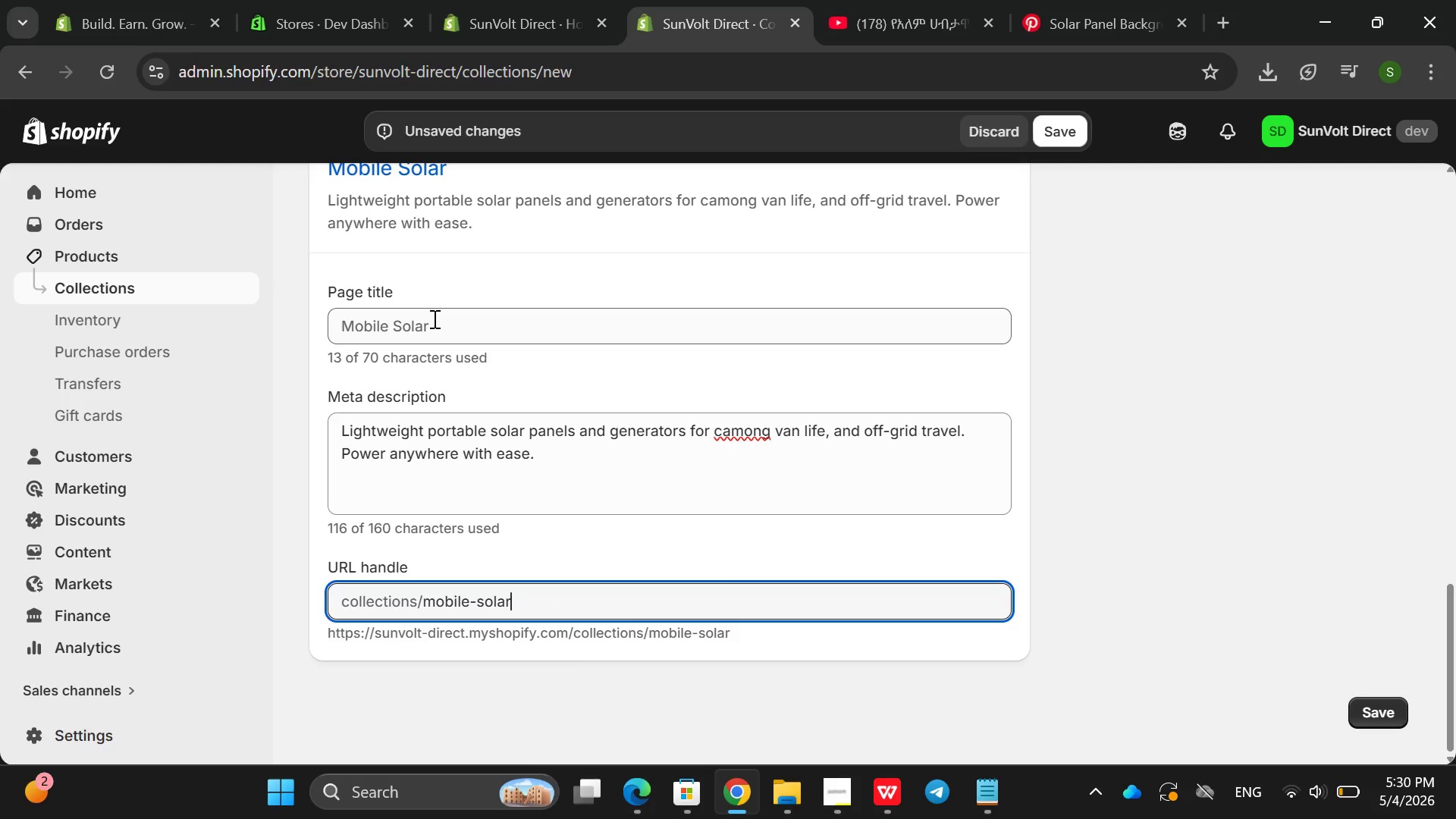 
left_click([433, 318])
 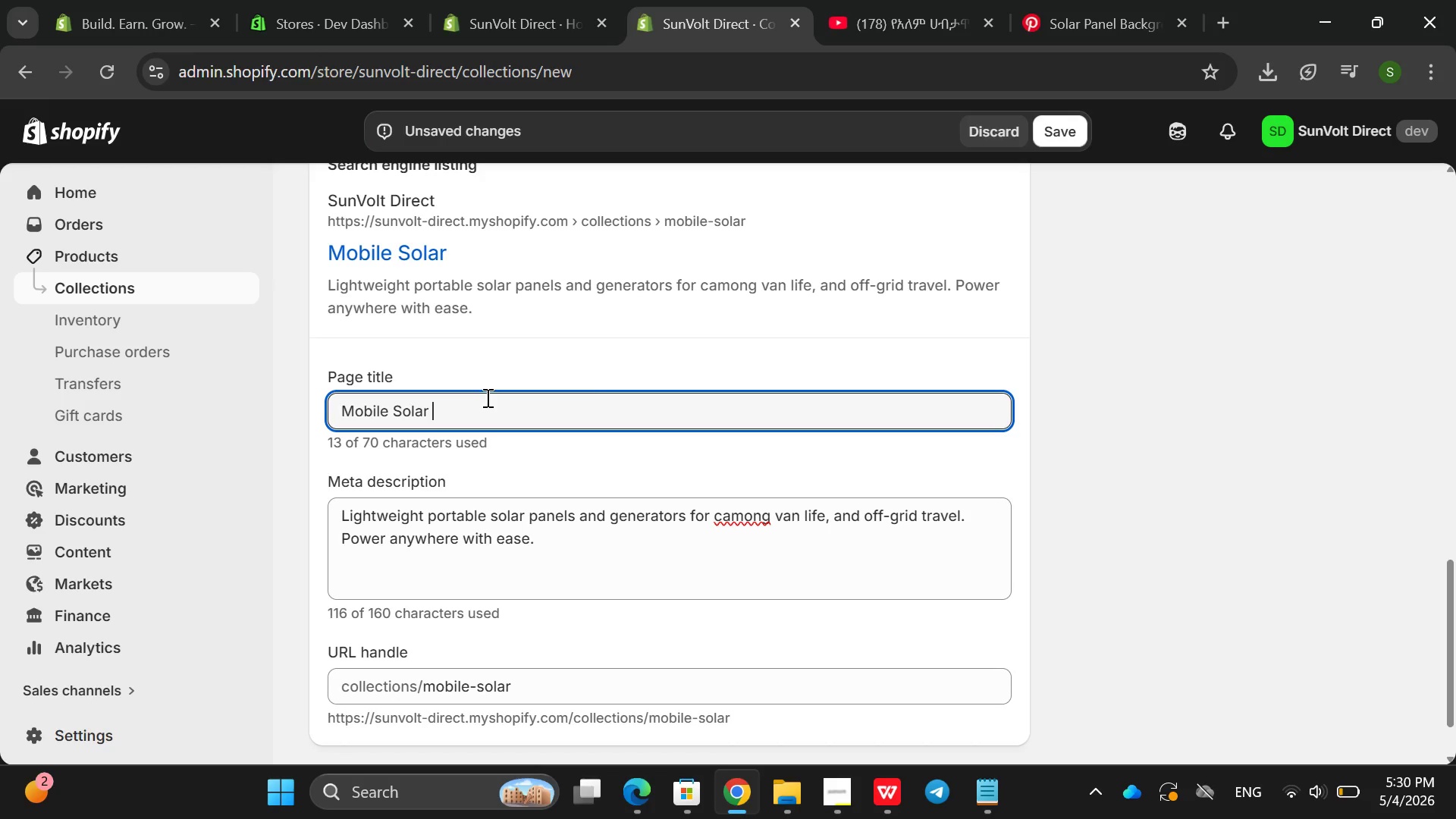 
wait(7.17)
 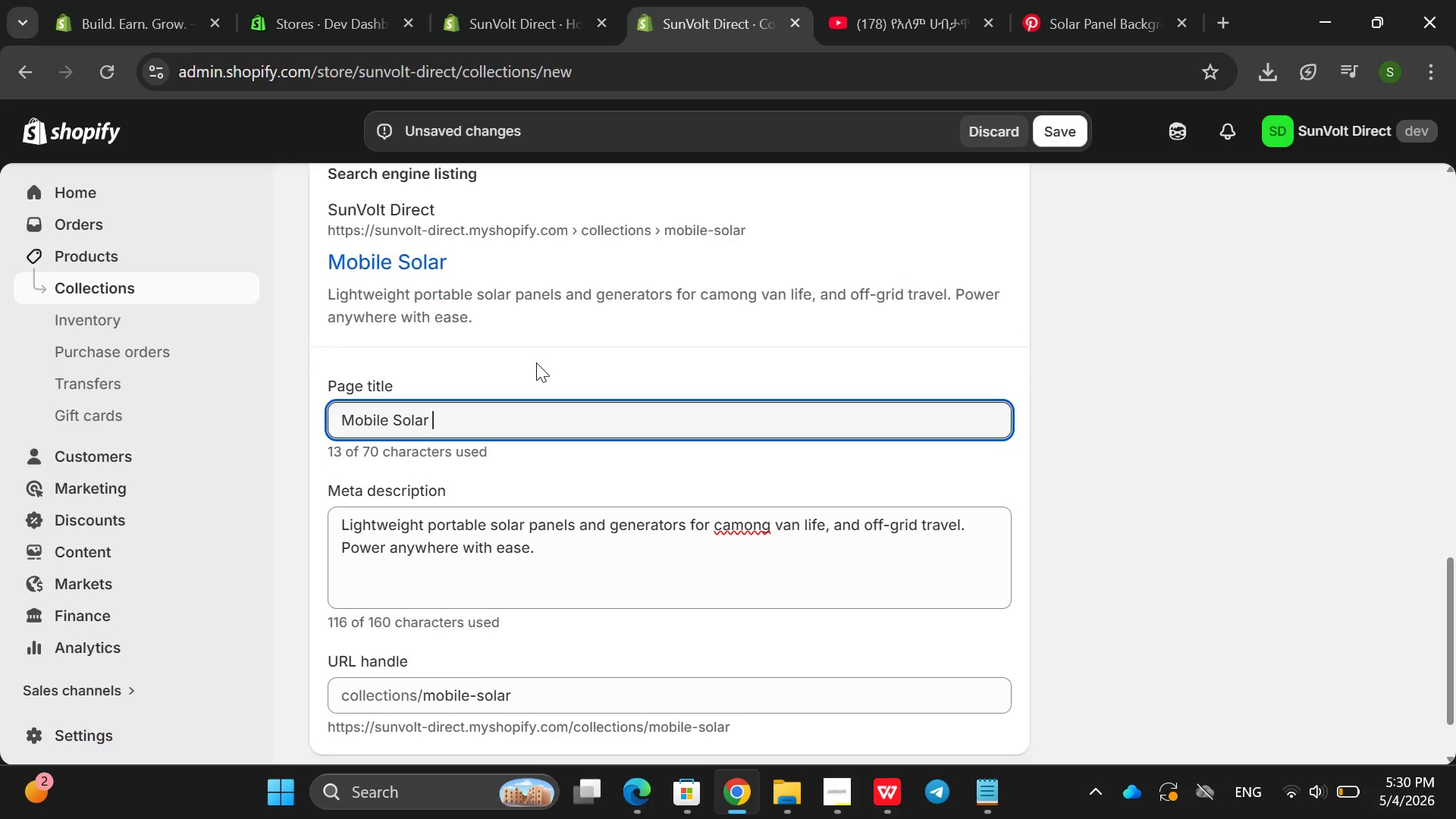 
left_click([1058, 136])
 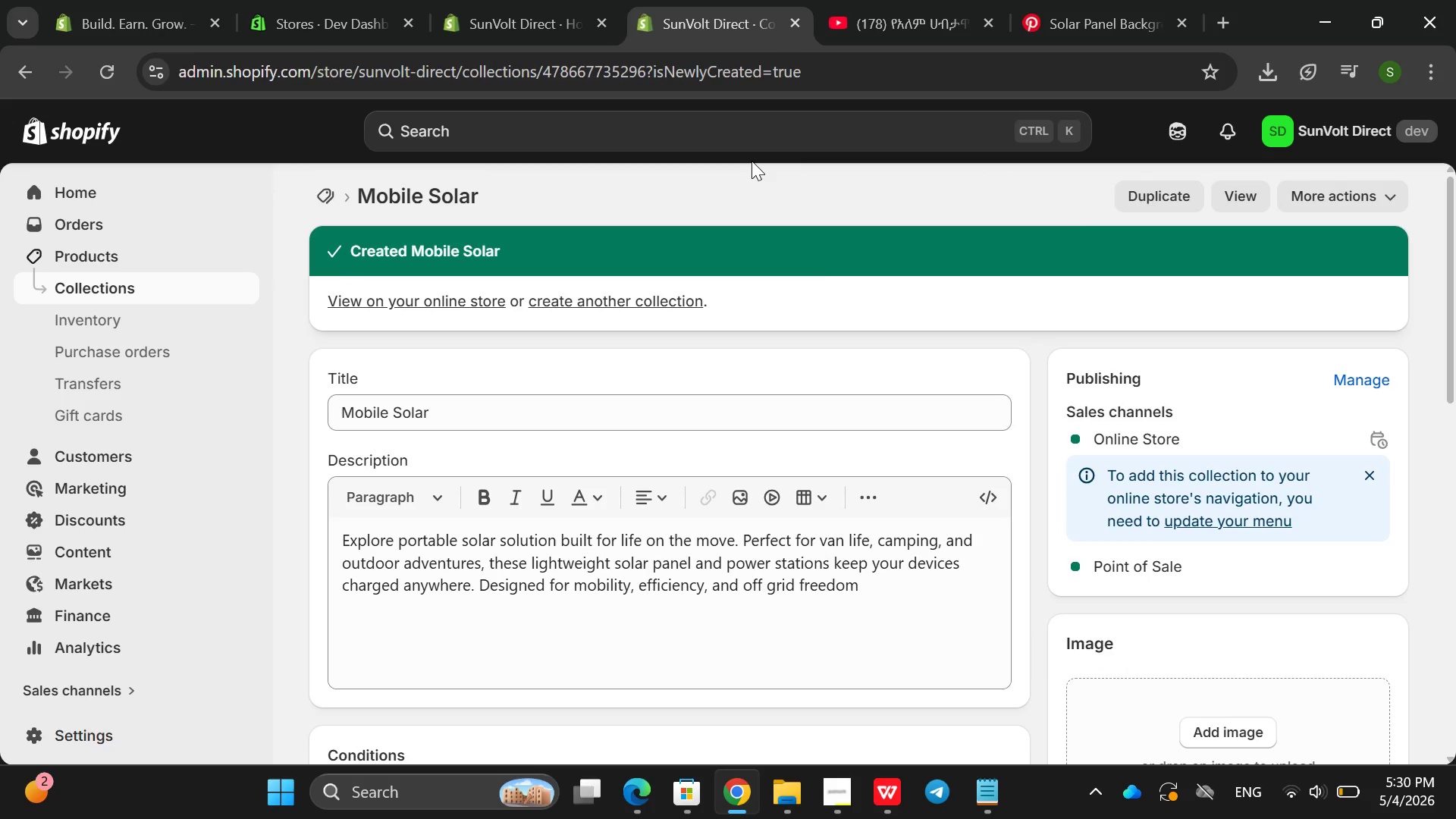 
wait(9.5)
 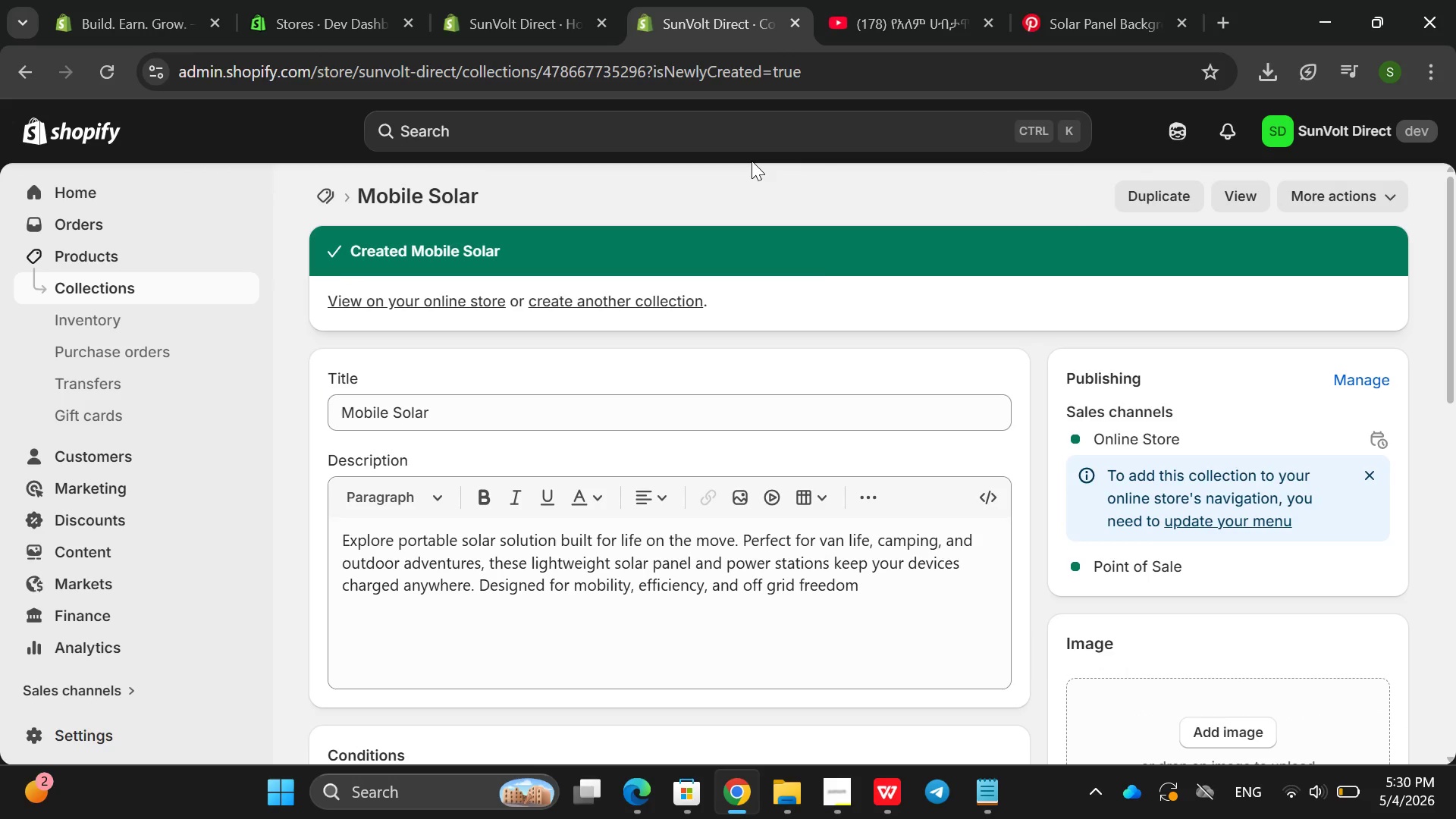 
left_click([125, 261])
 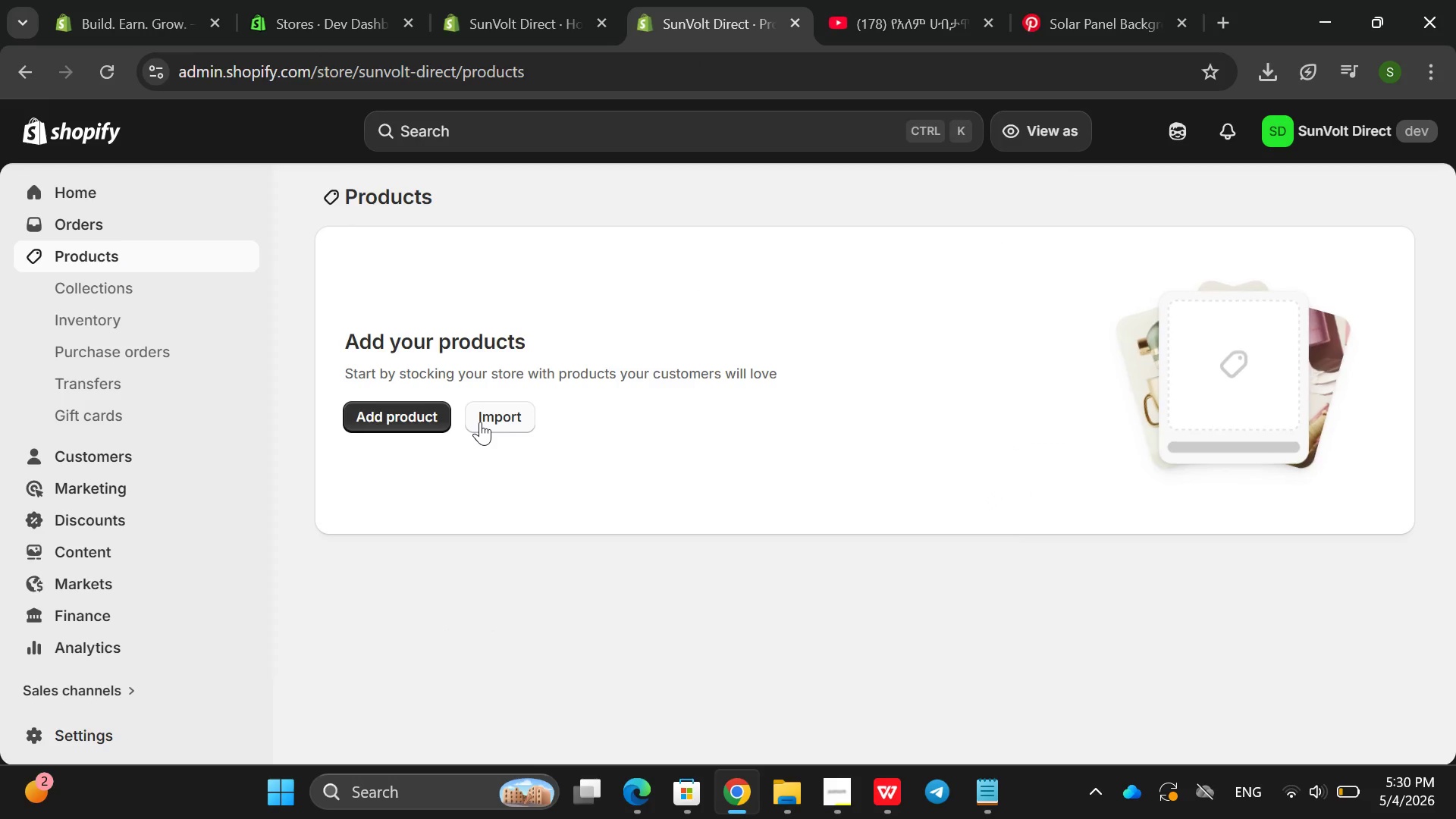 
left_click([426, 428])
 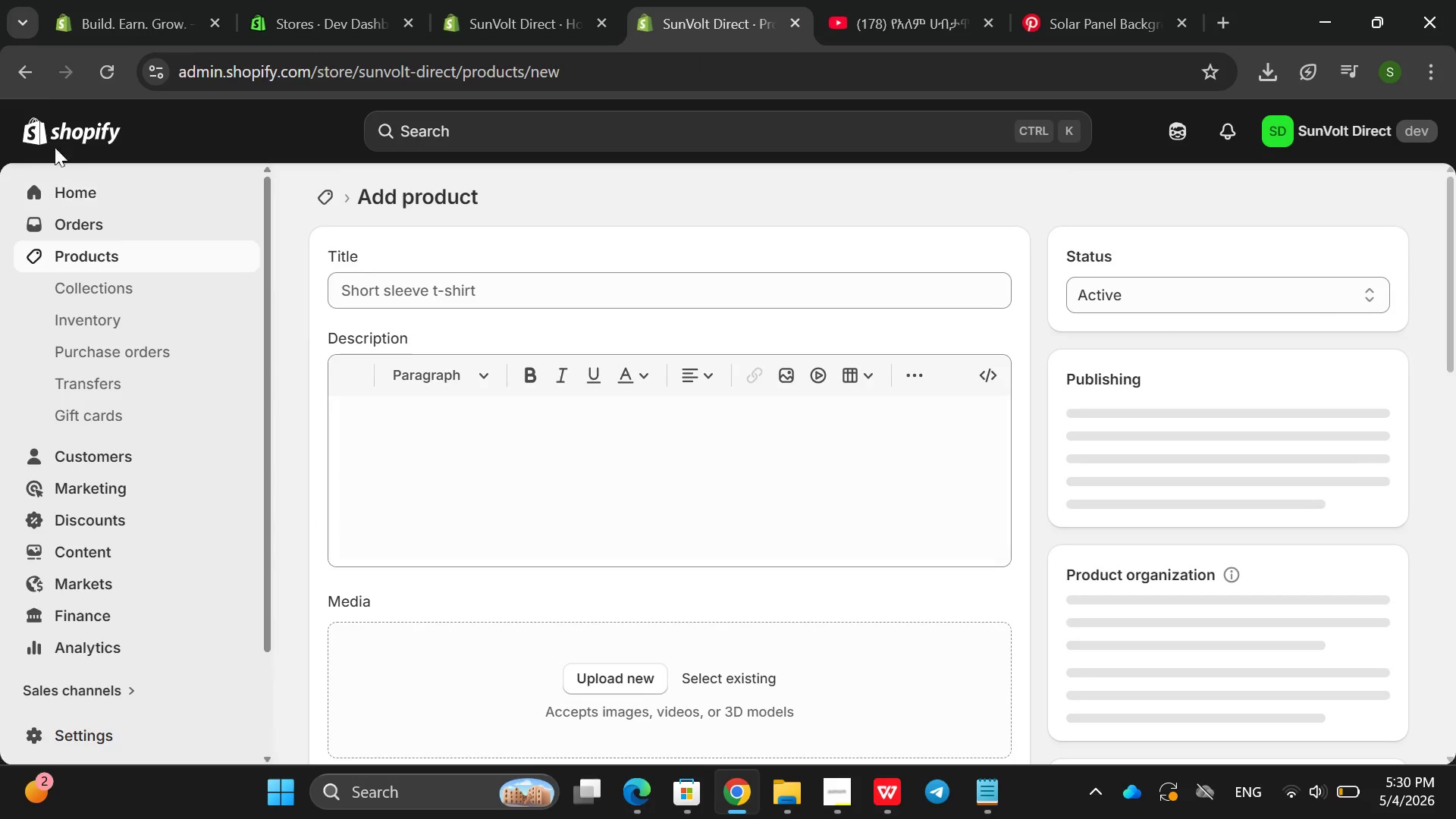 
left_click([20, 67])
 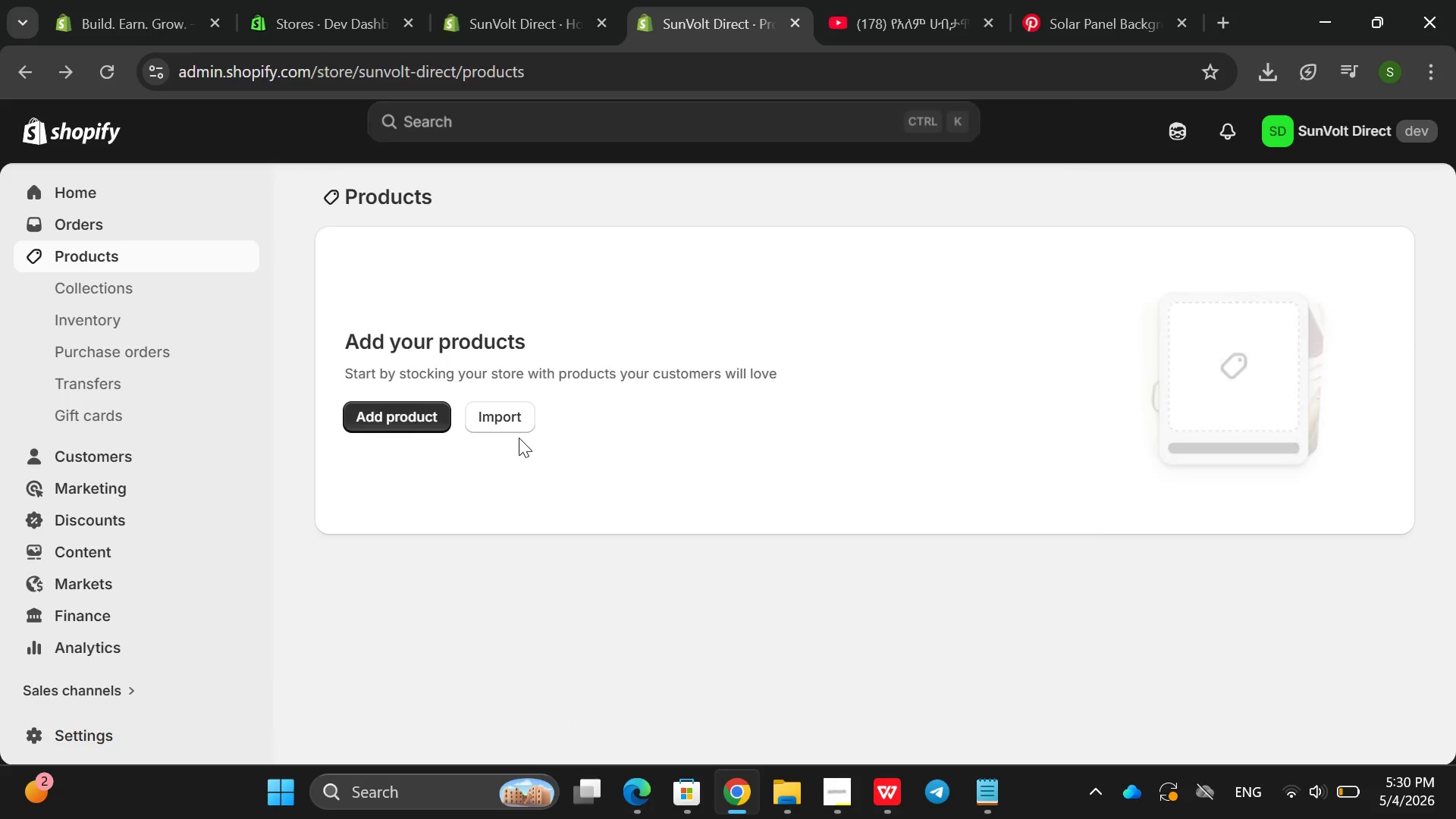 
left_click([515, 421])
 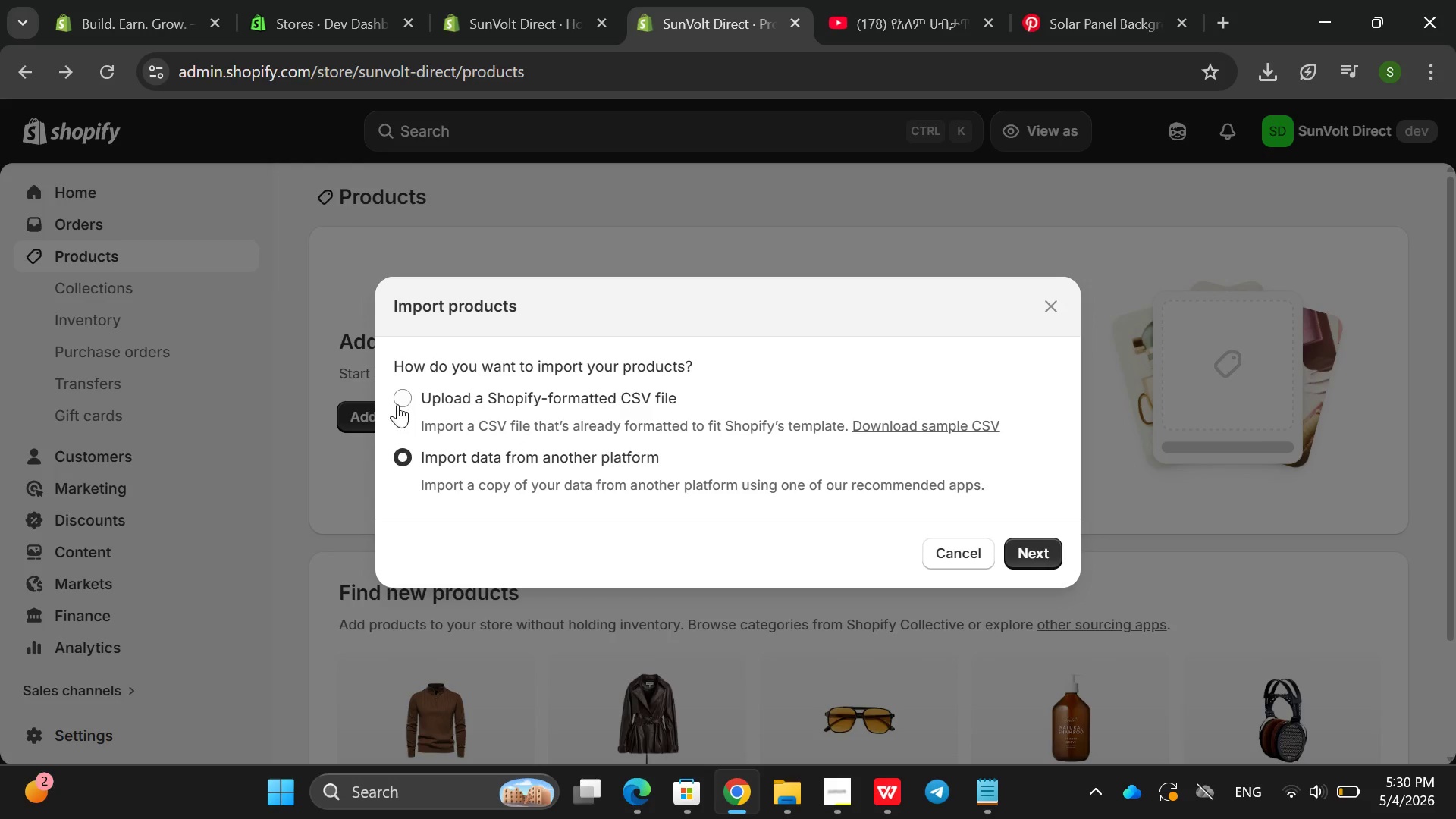 
left_click([400, 401])
 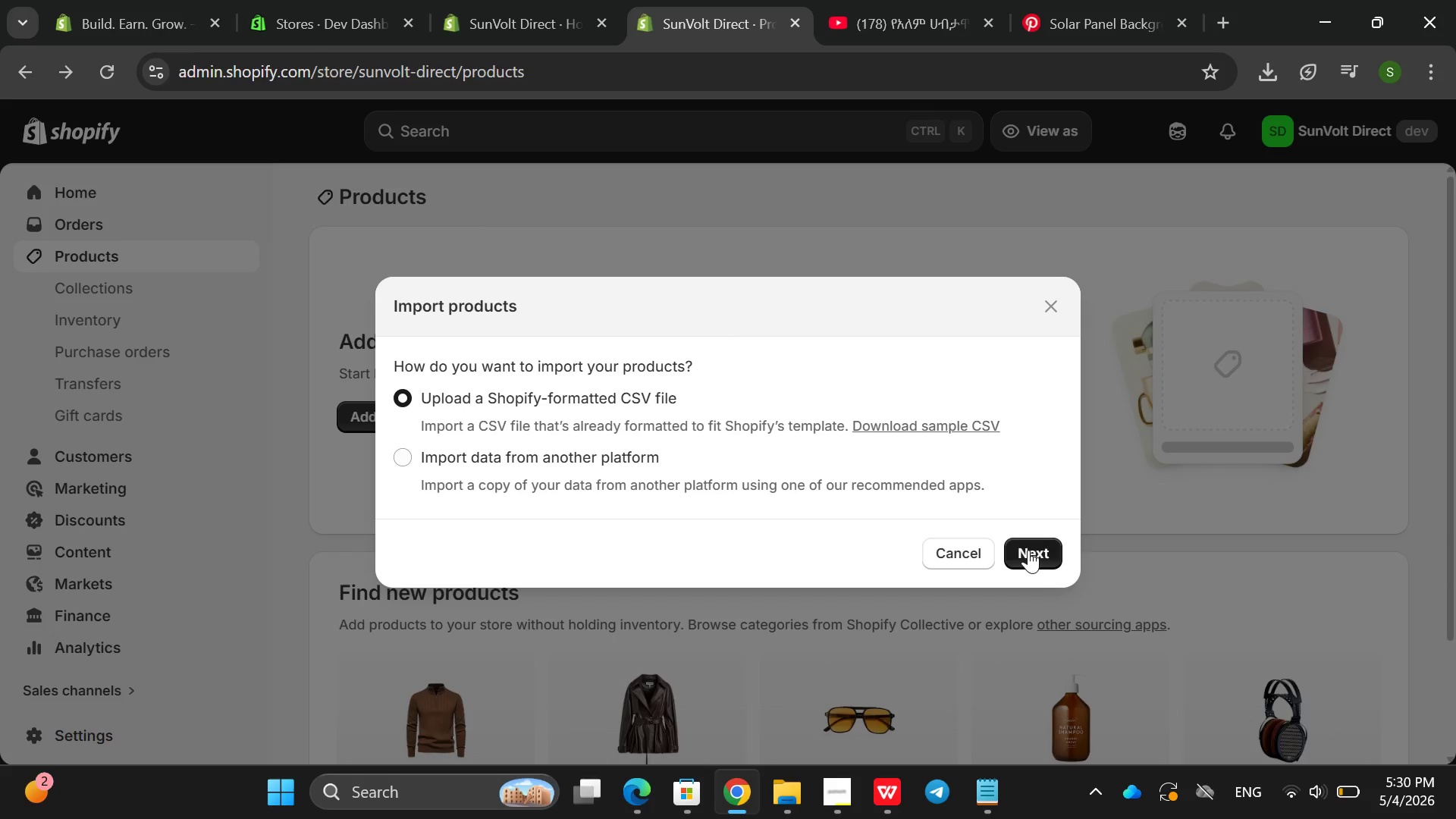 
left_click([1028, 550])
 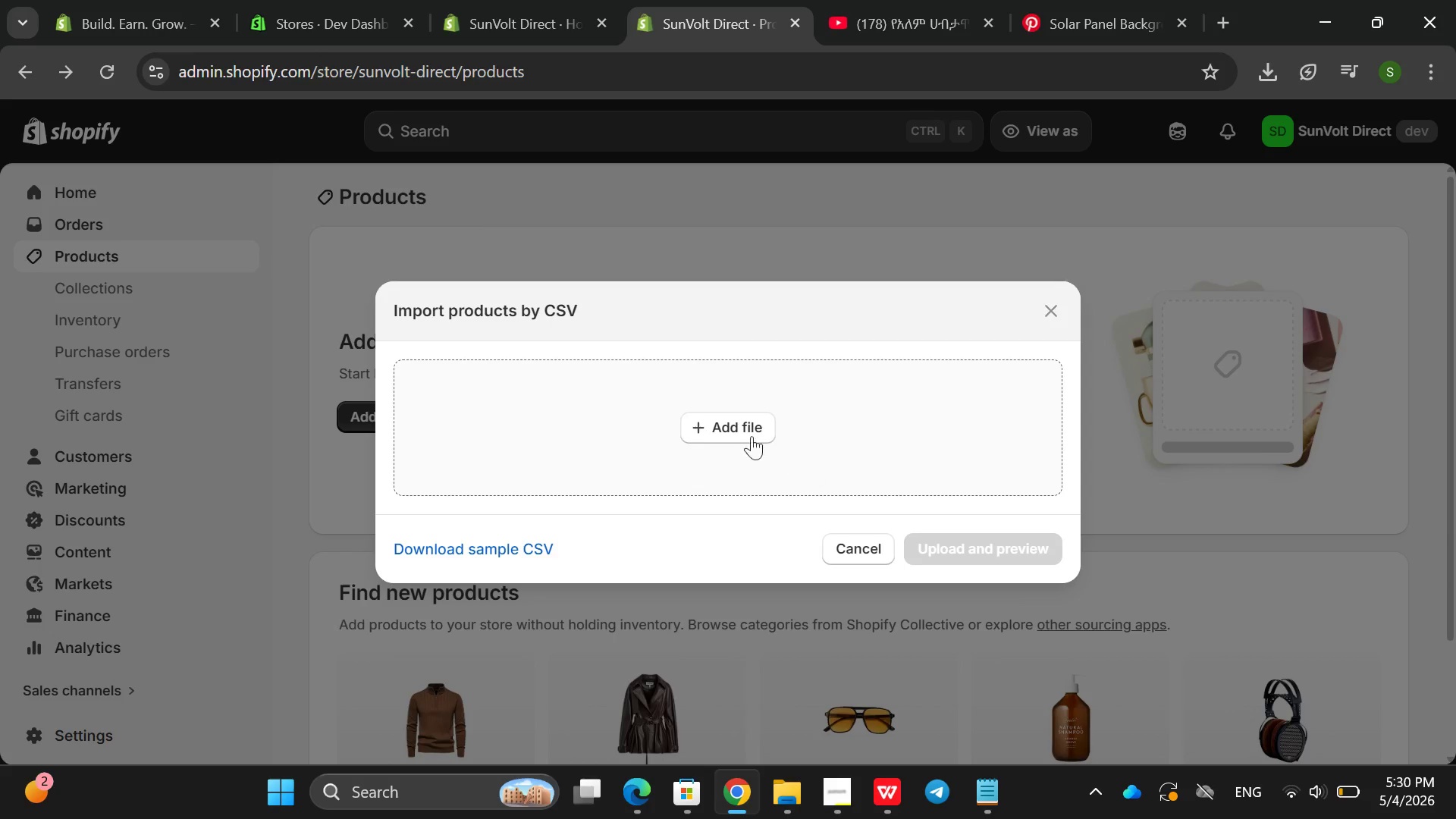 
left_click([733, 432])
 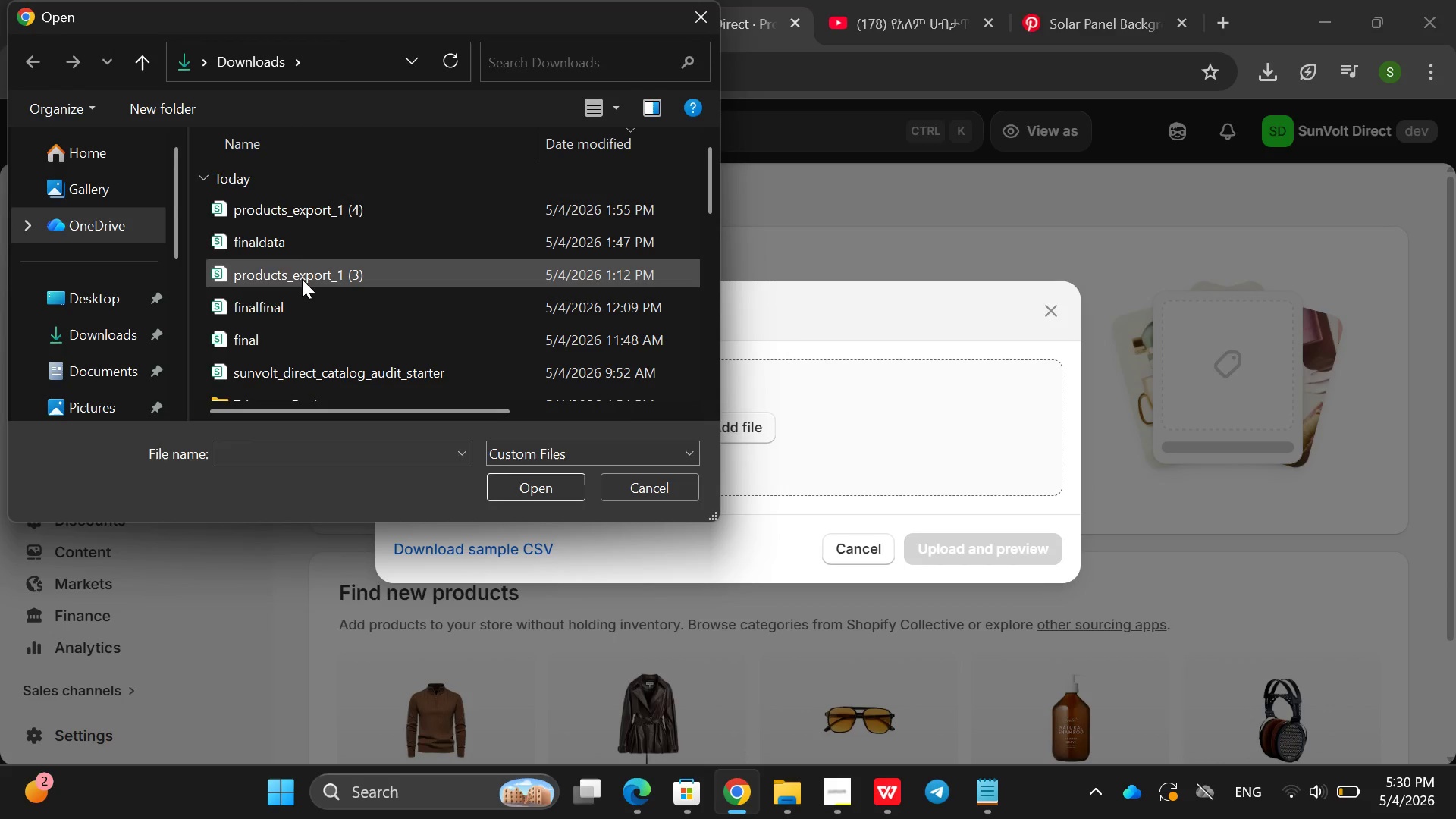 
double_click([294, 216])
 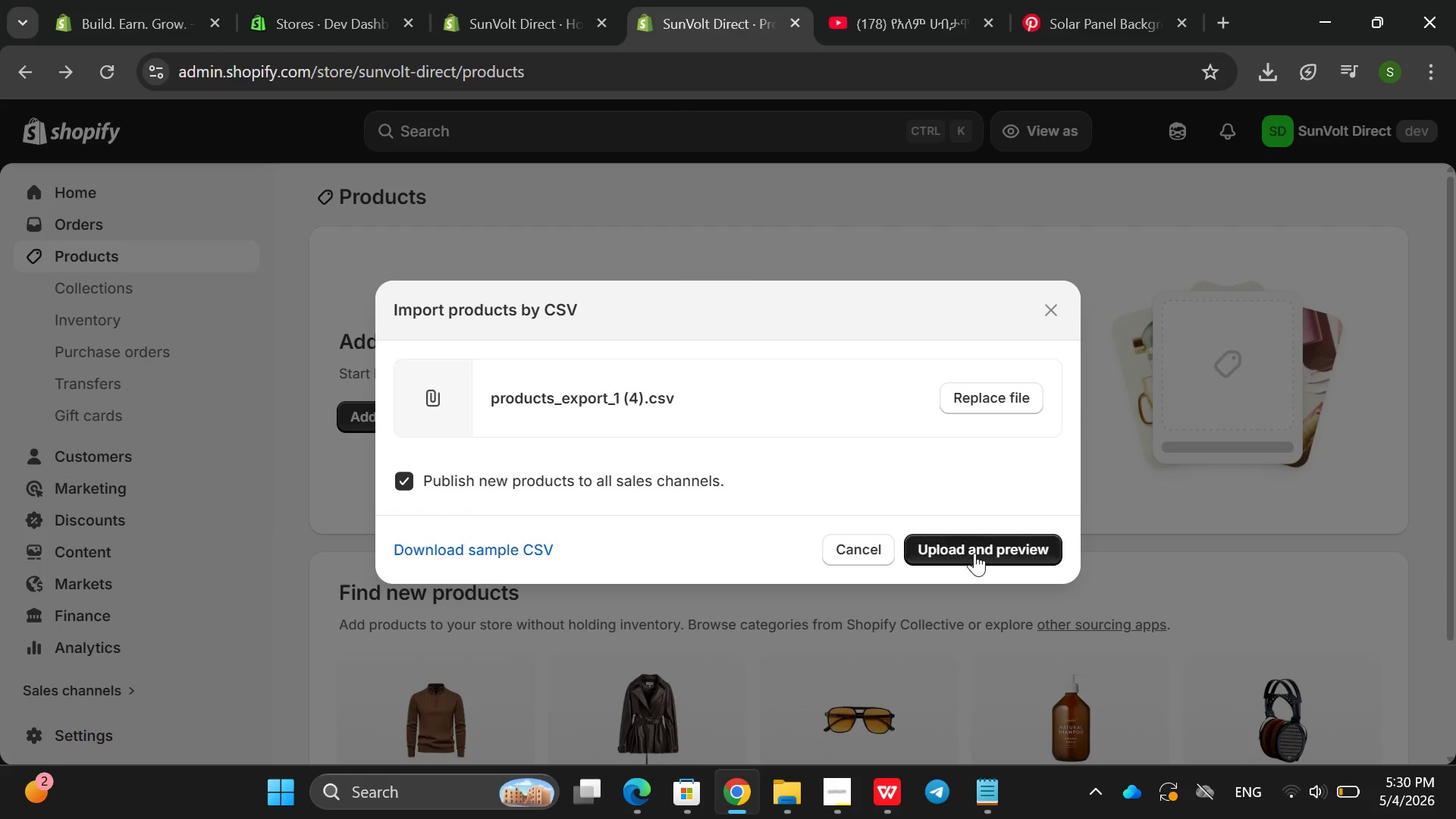 
left_click([974, 553])
 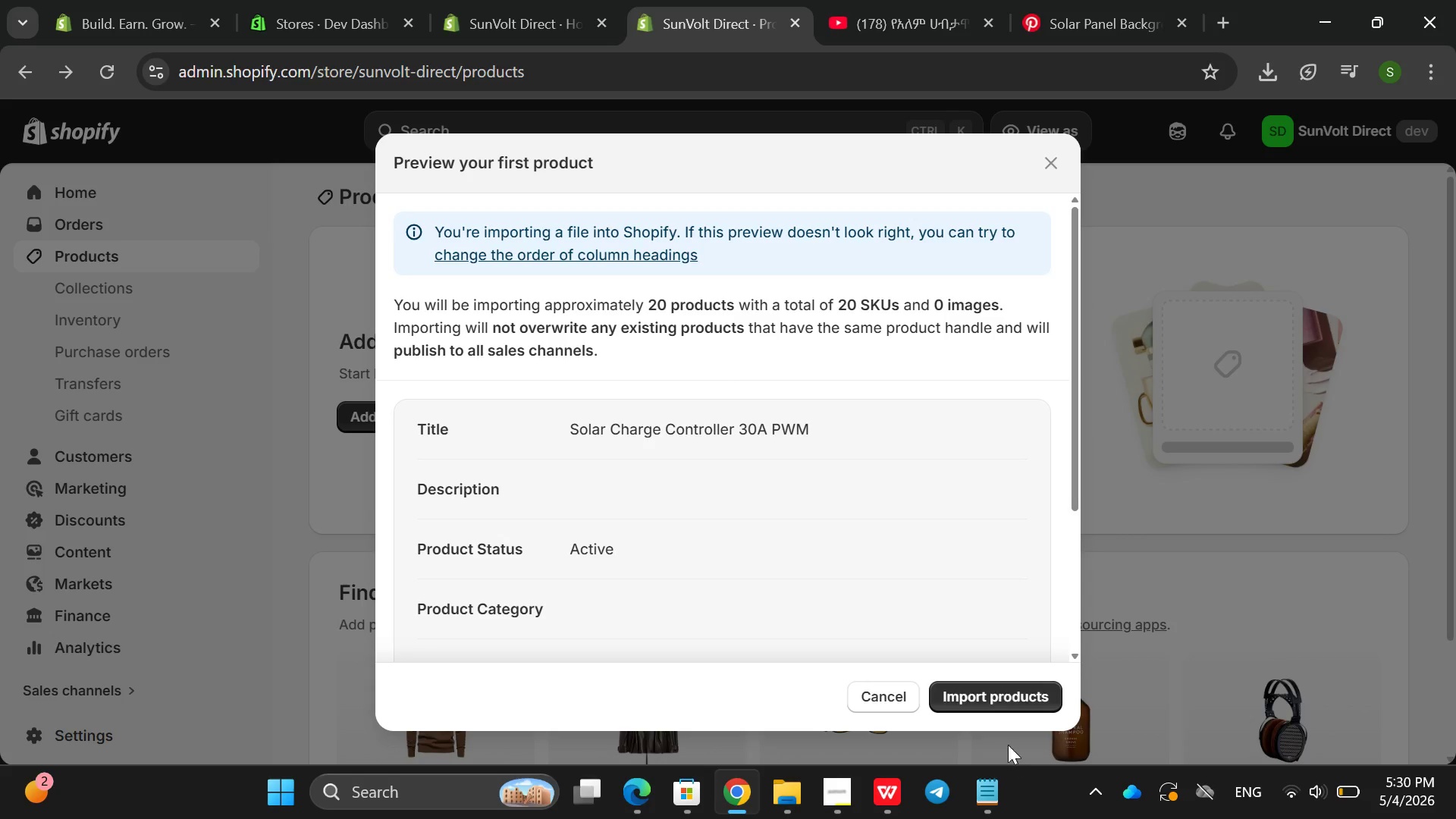 
left_click([990, 702])
 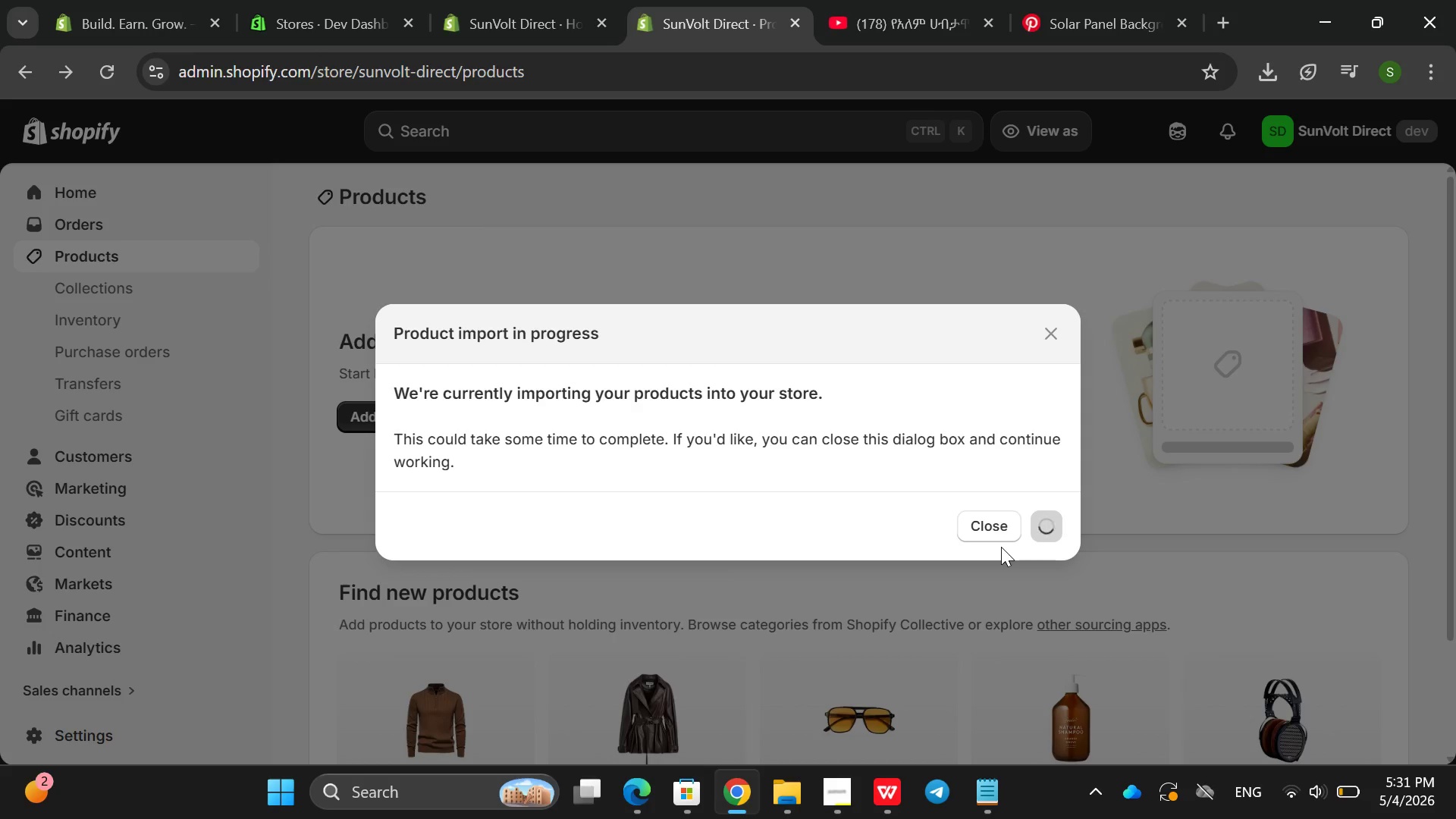 
wait(23.32)
 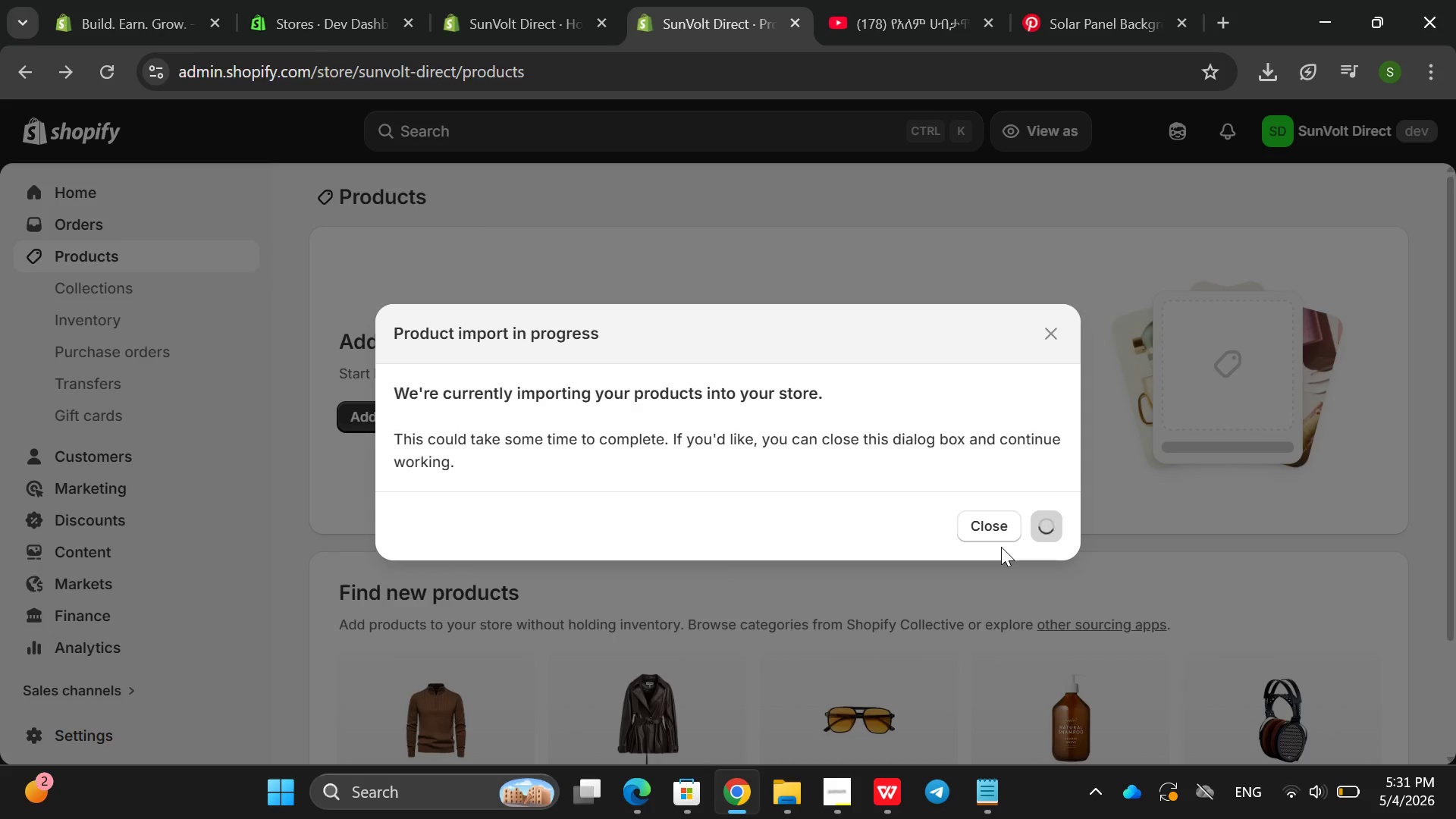 
mouse_move([1313, 802])
 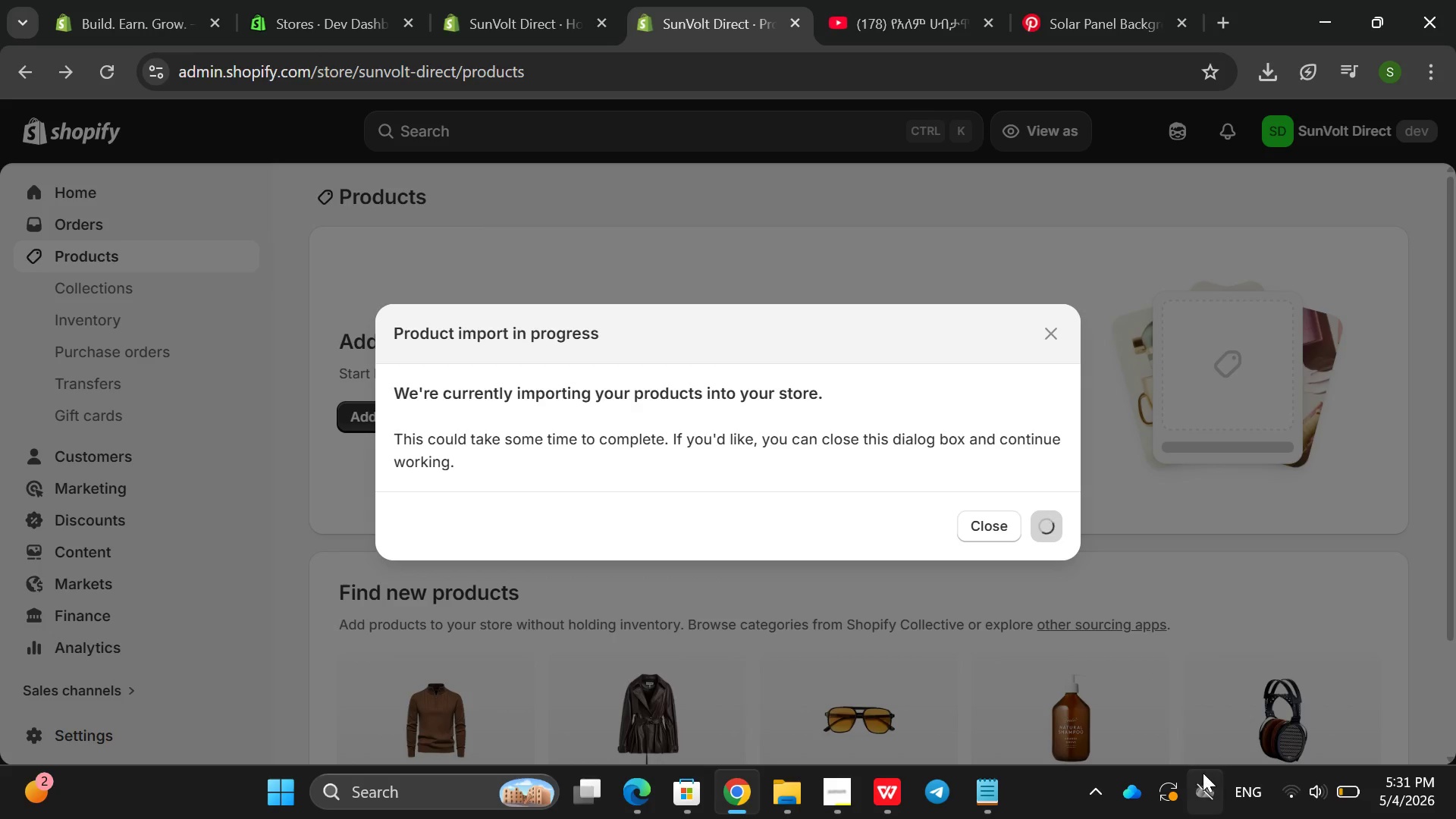 
left_click([1292, 786])
 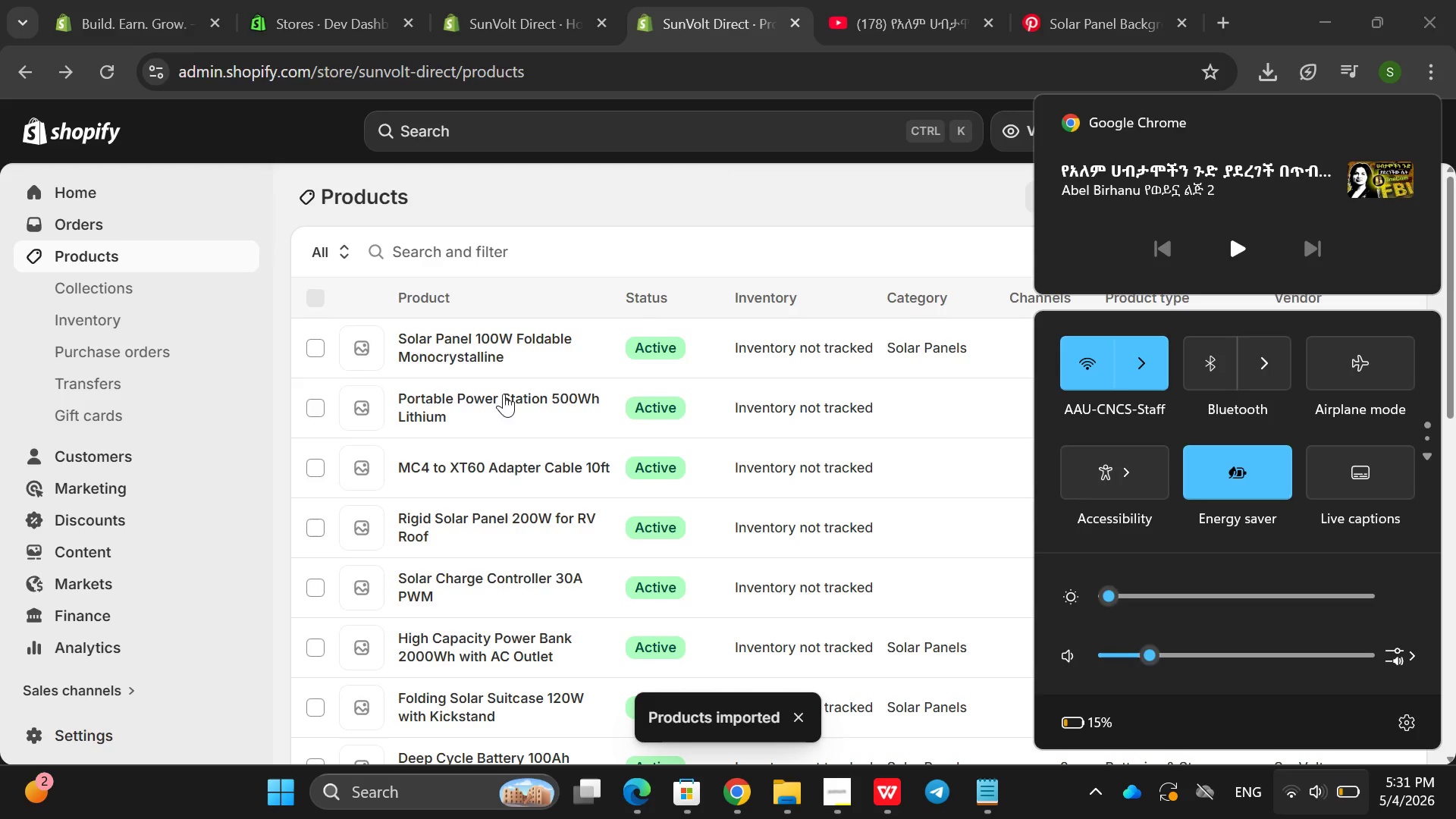 
left_click([902, 311])
 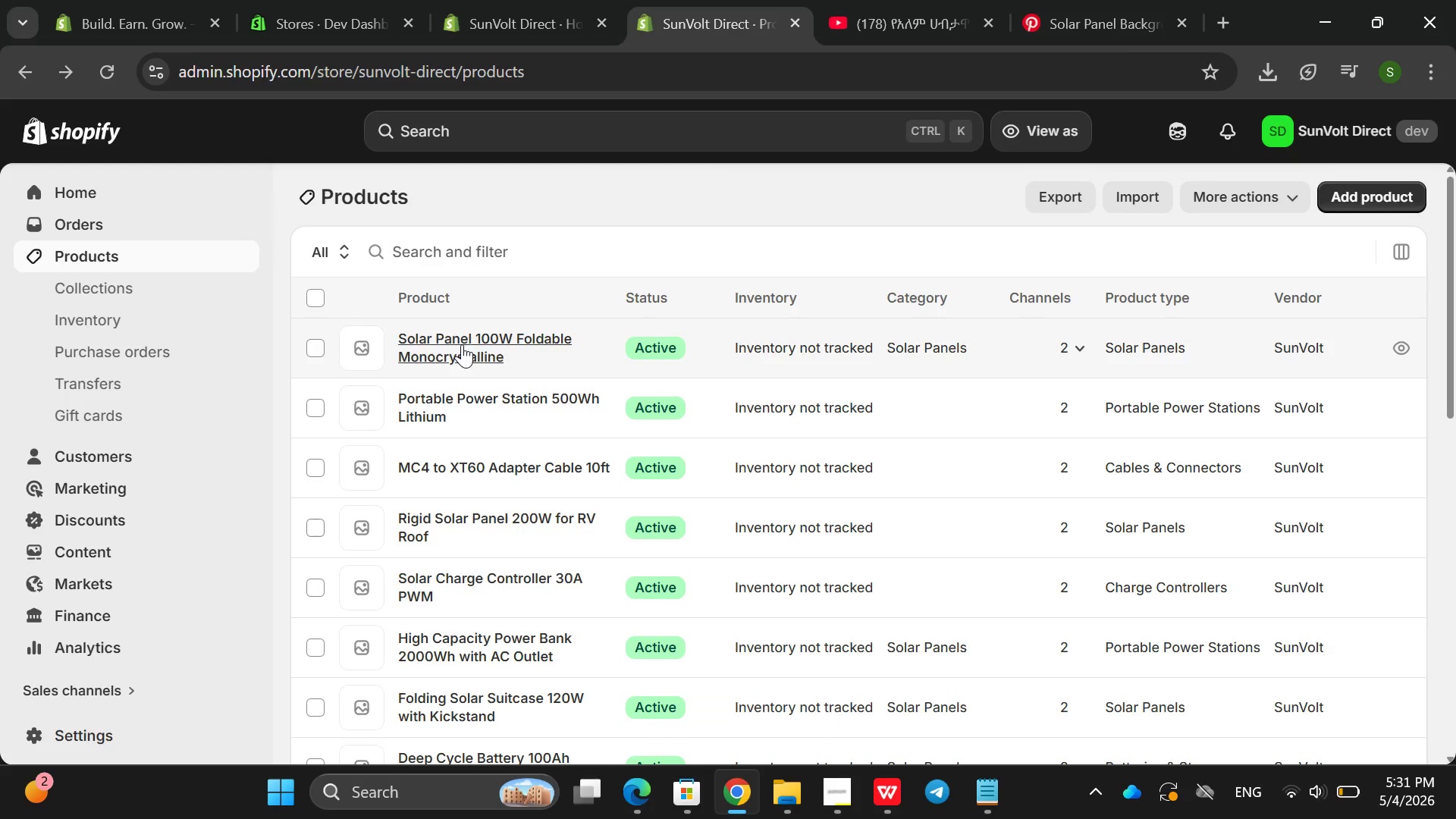 
left_click([472, 344])
 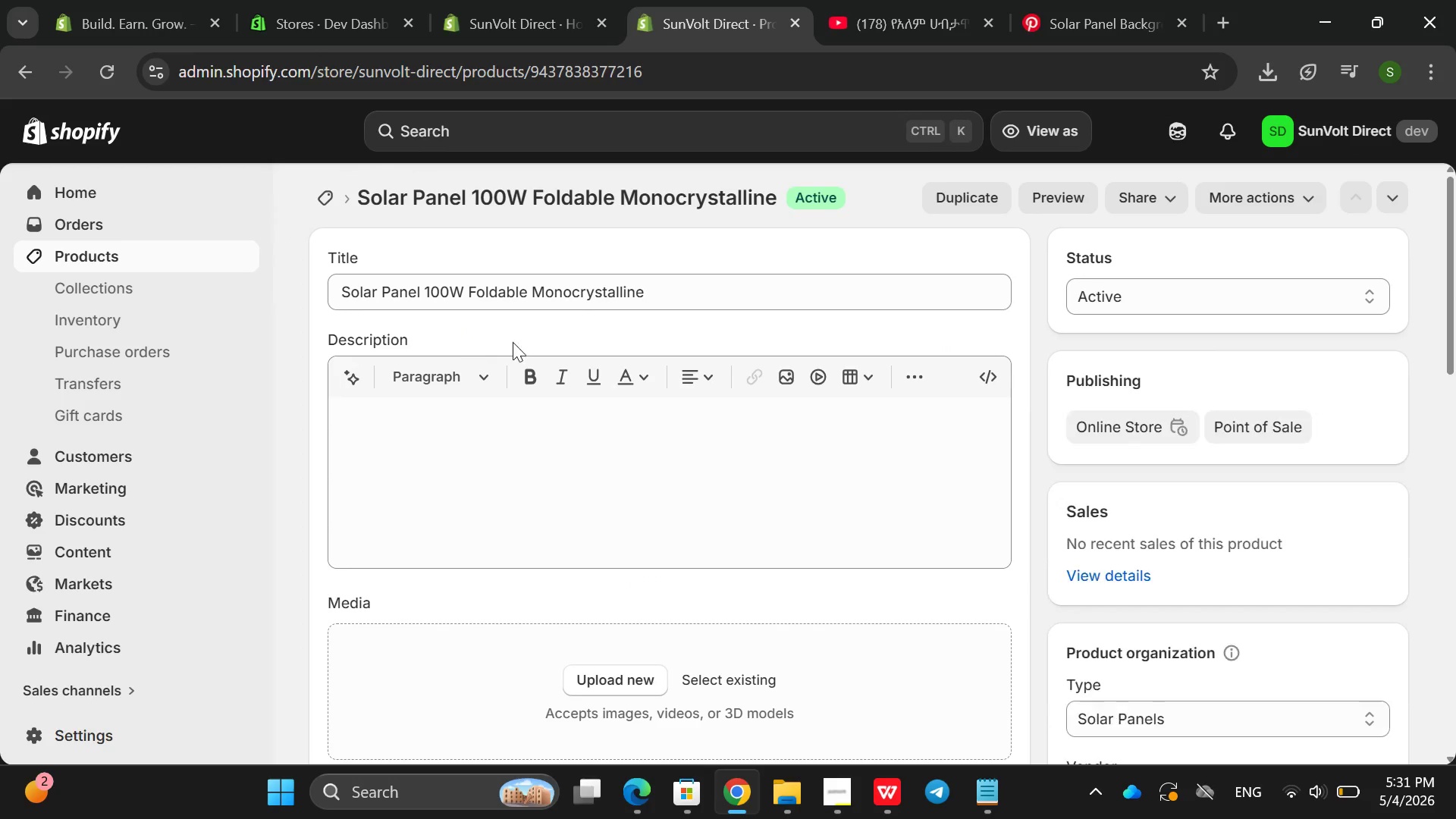 
wait(5.52)
 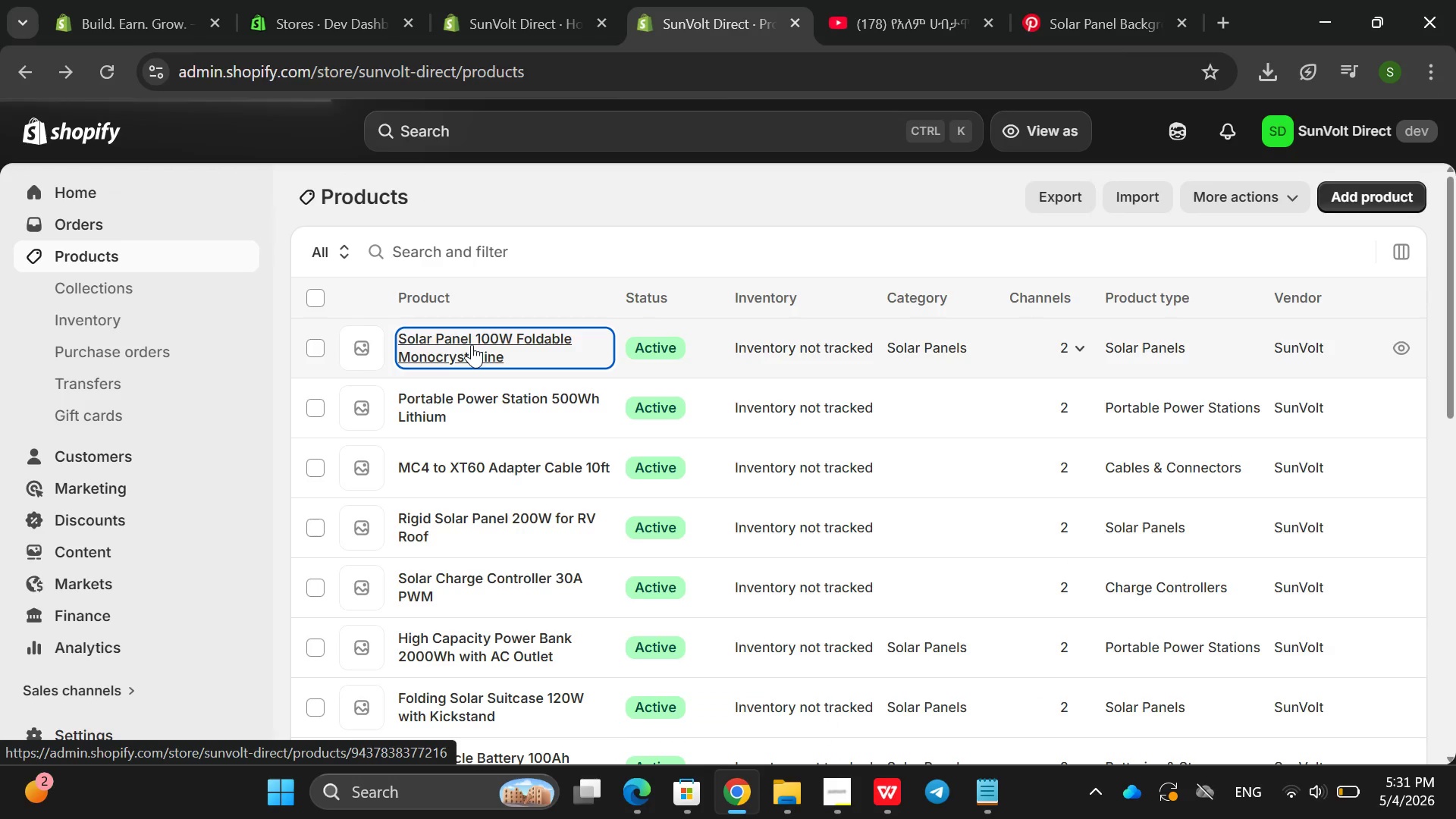 
left_click([547, 292])
 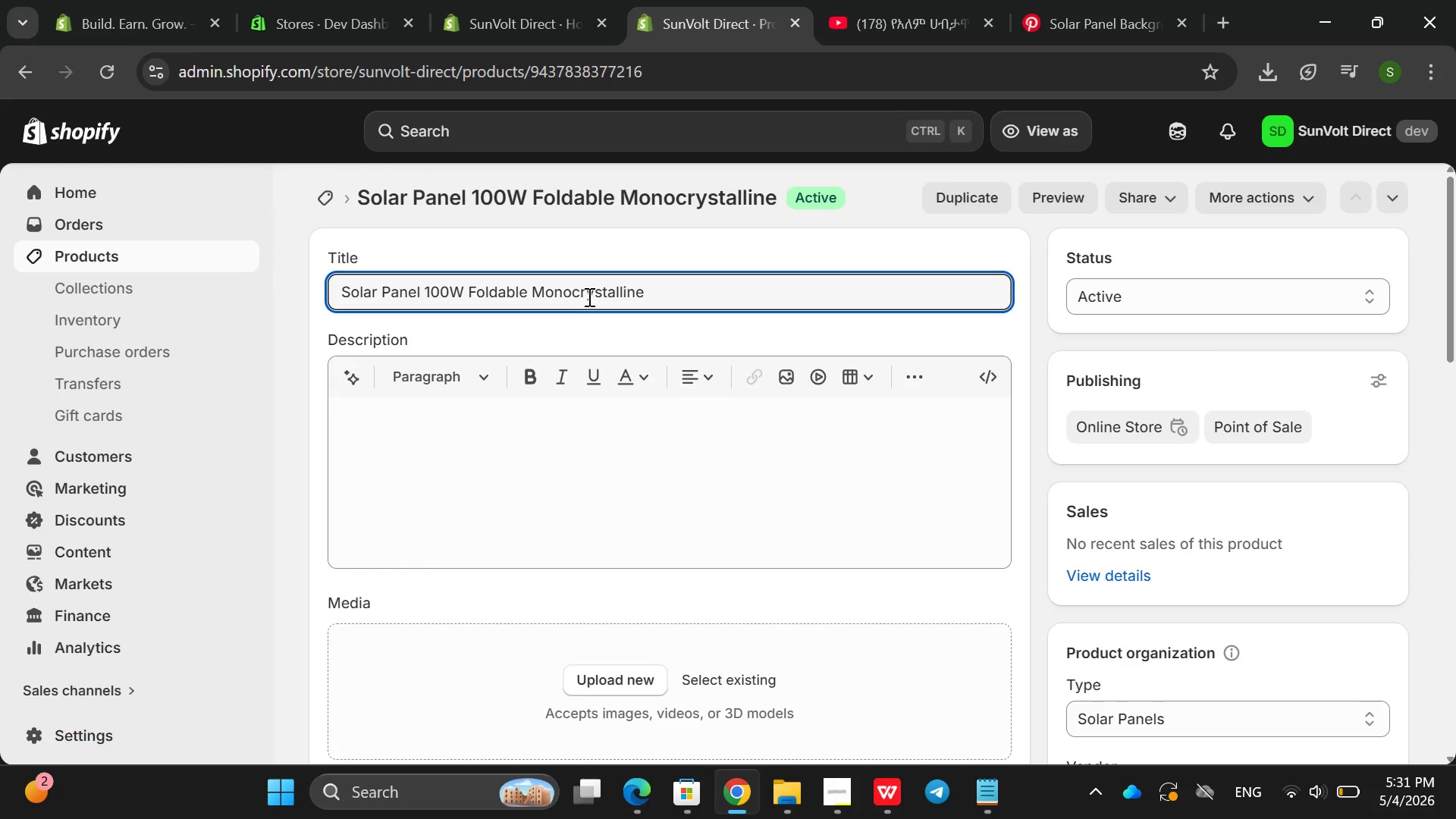 
double_click([588, 297])
 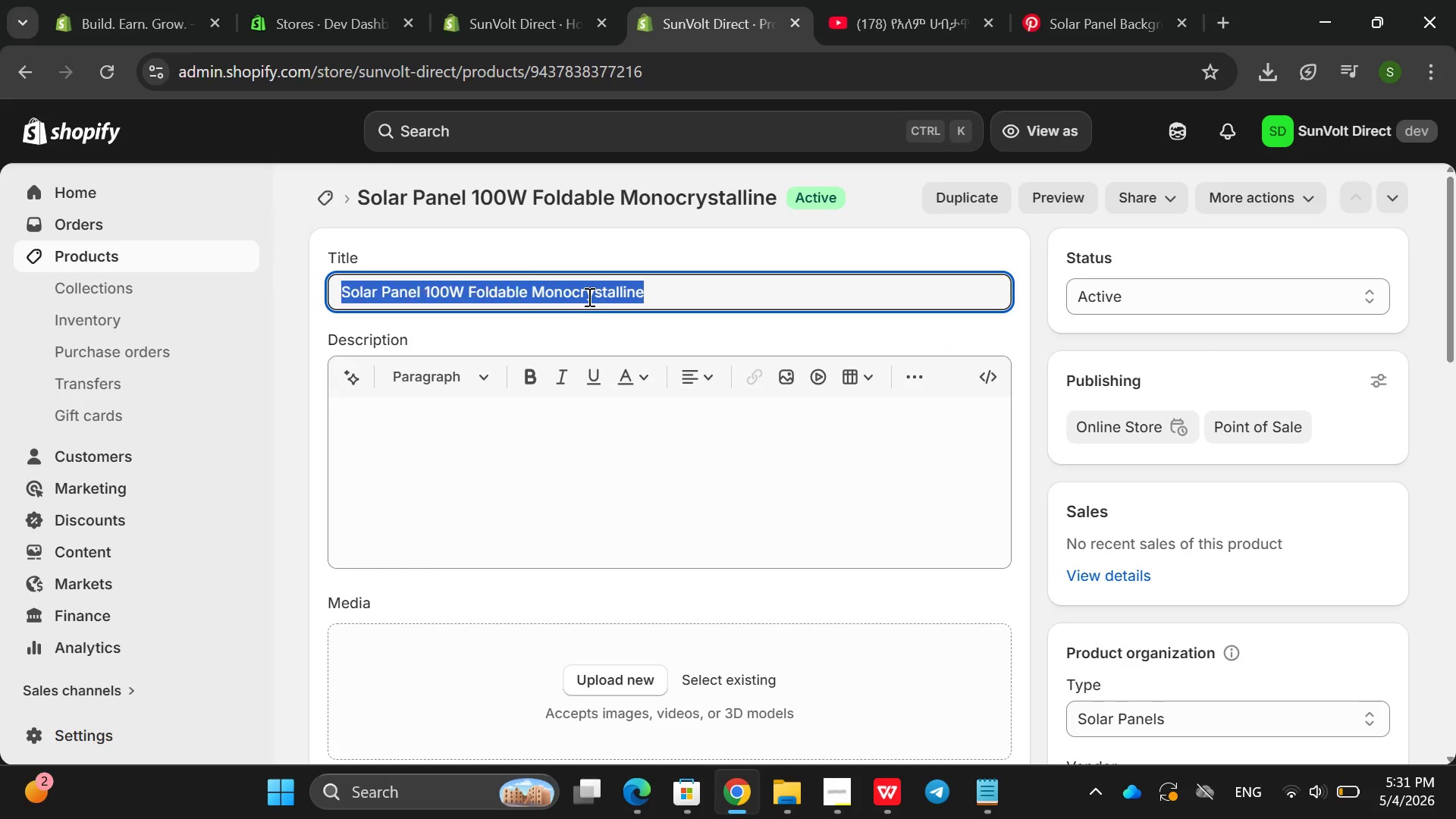 
triple_click([588, 297])
 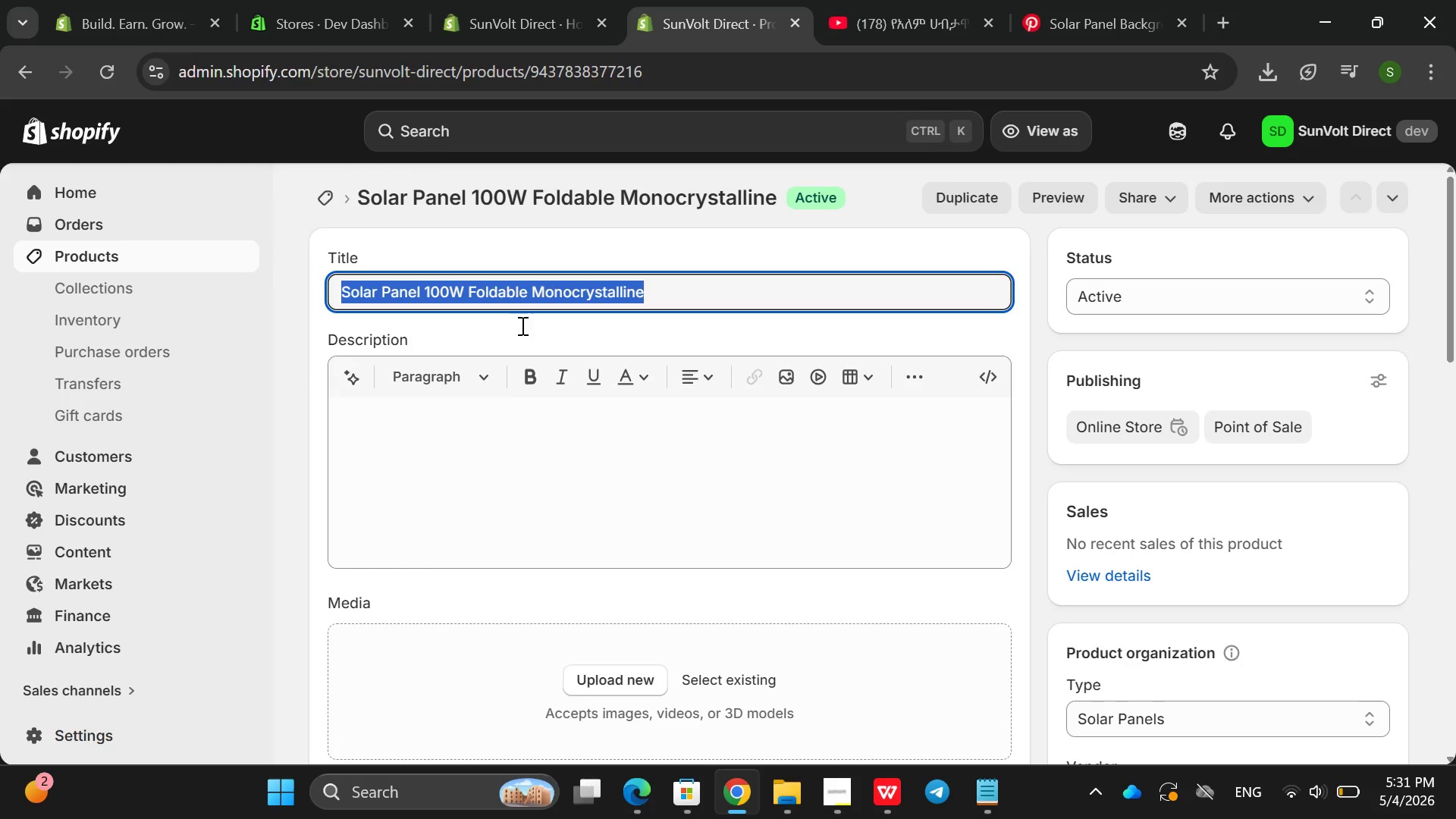 
left_click([513, 479])
 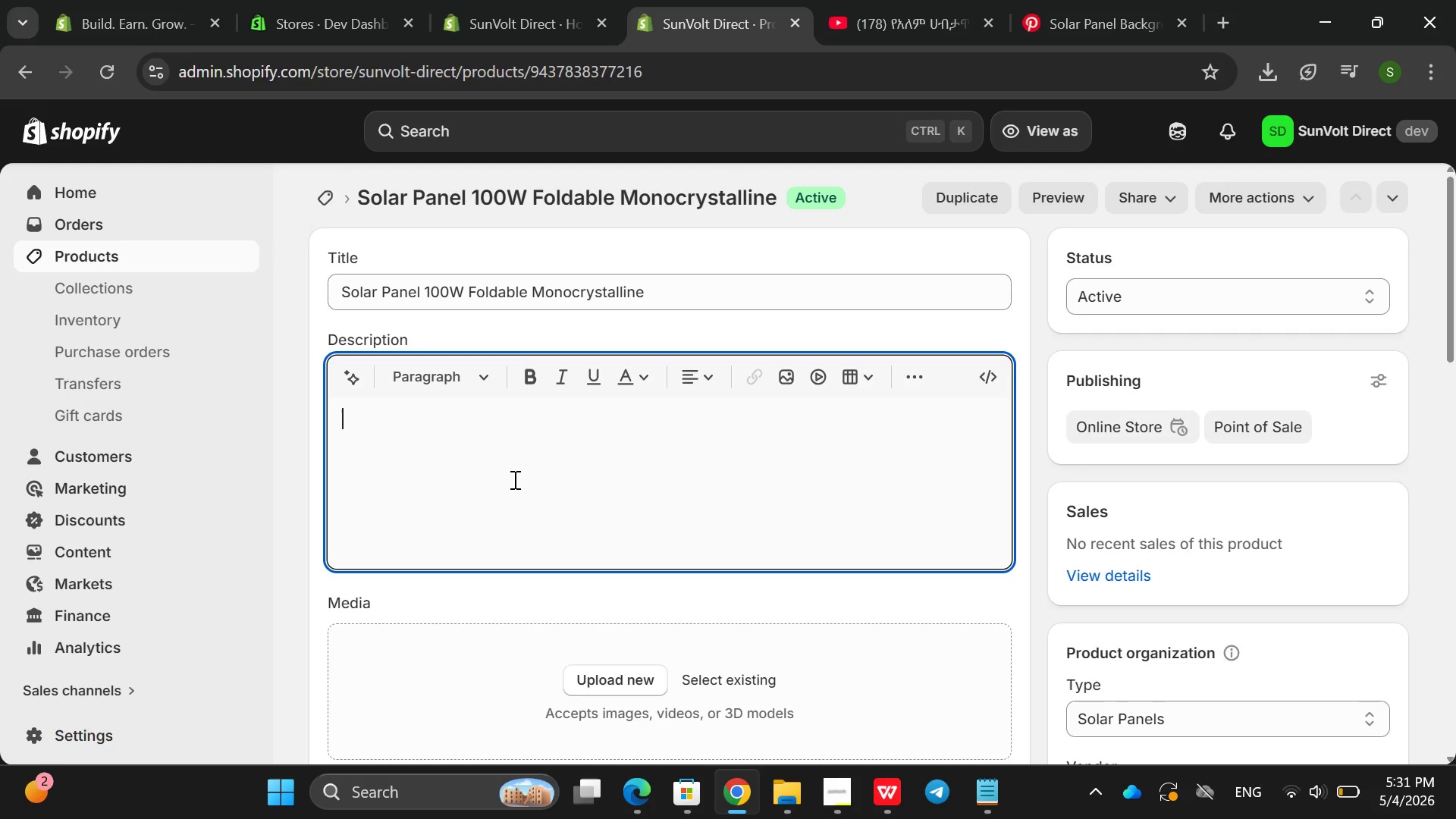 
left_click([513, 479])
 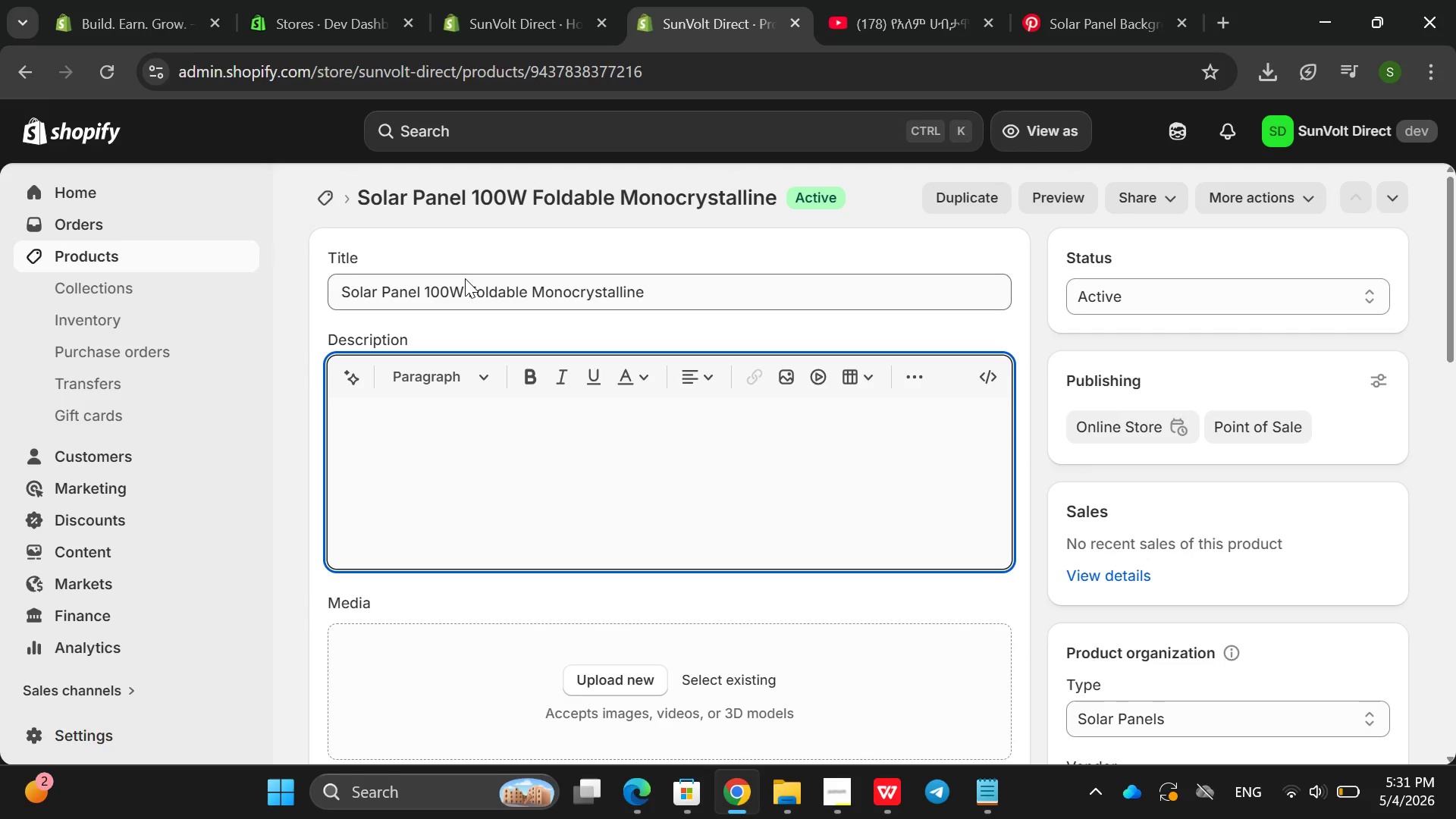 
double_click([465, 278])
 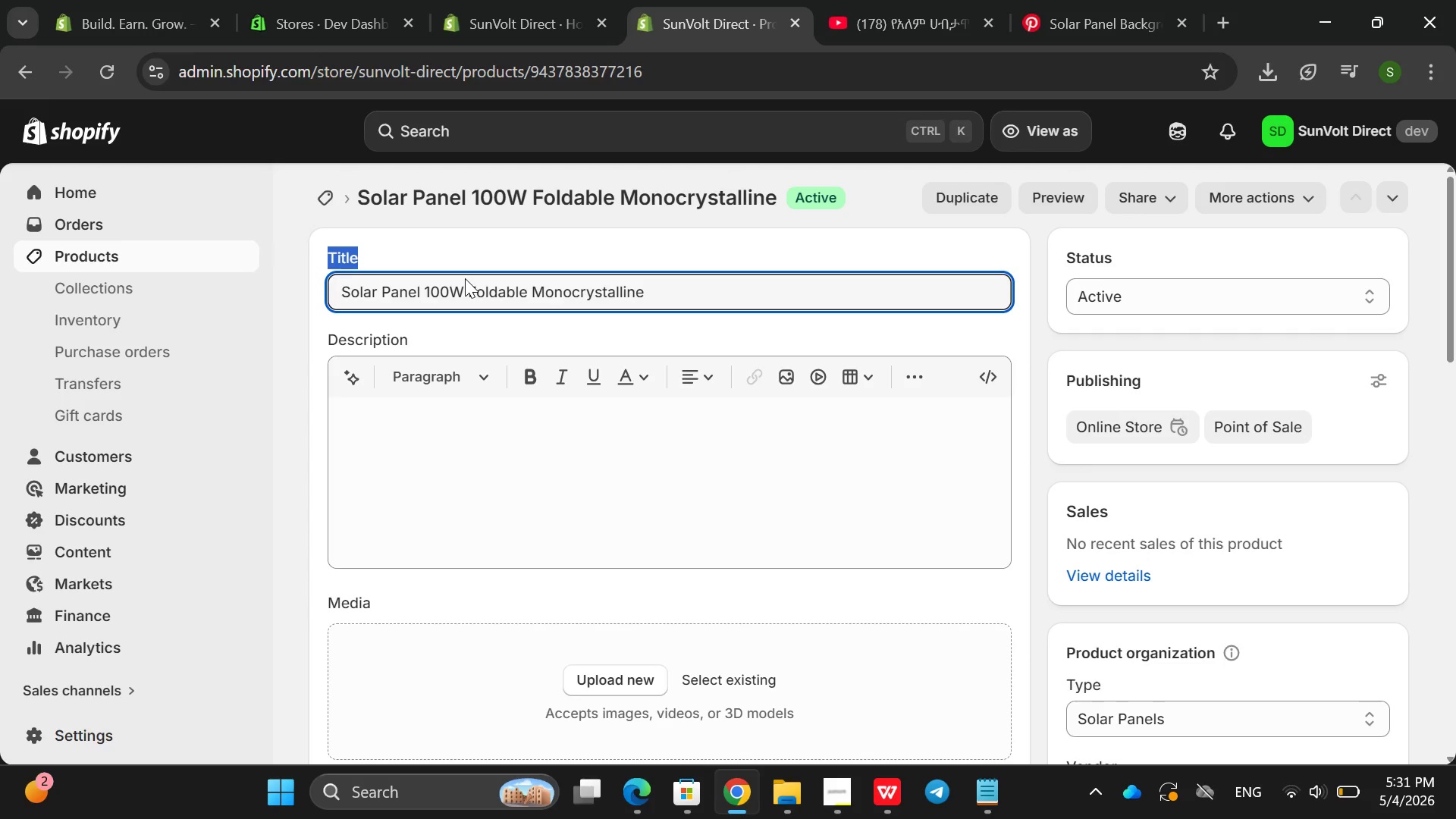 
triple_click([465, 278])
 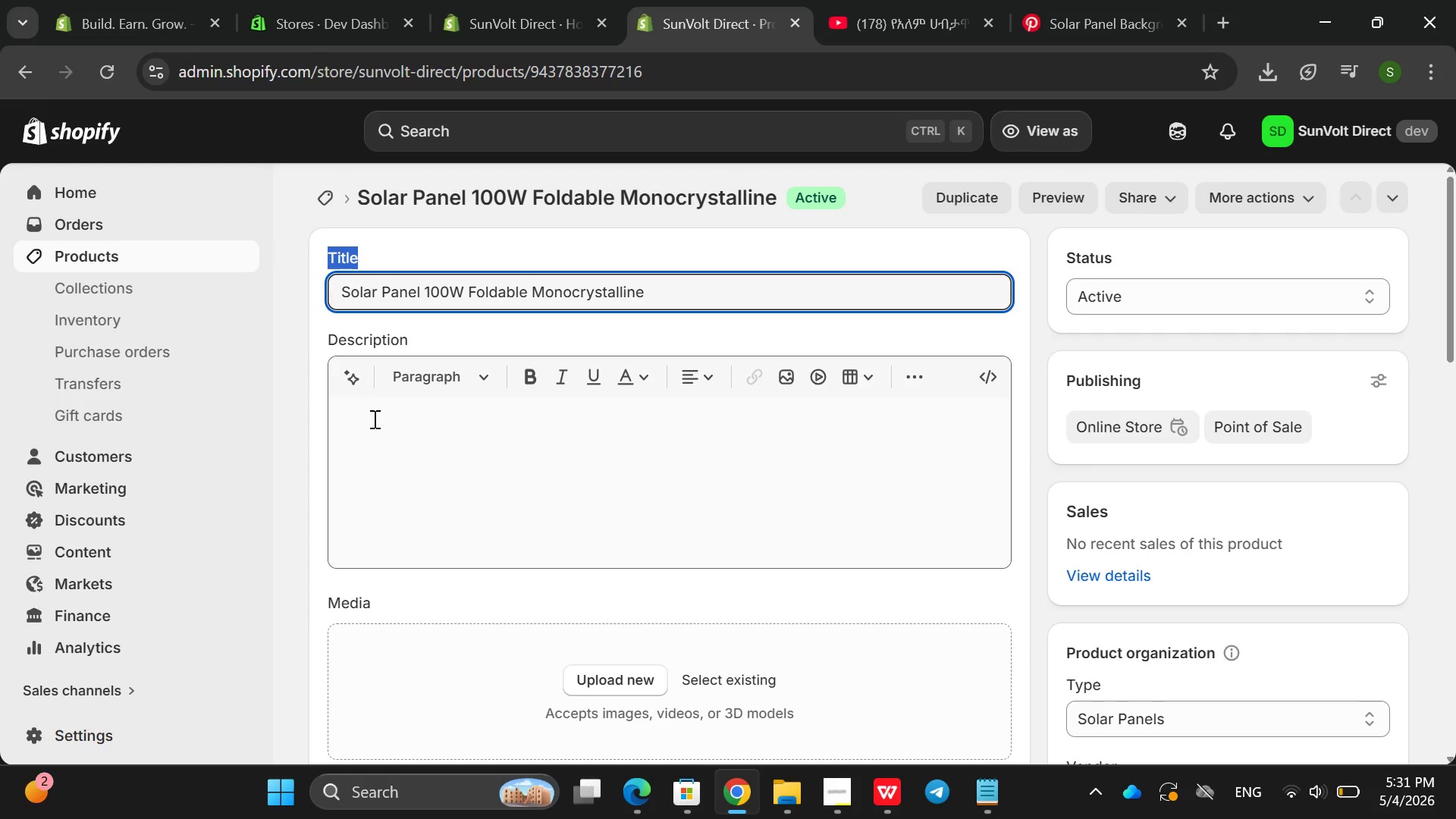 
left_click([373, 419])
 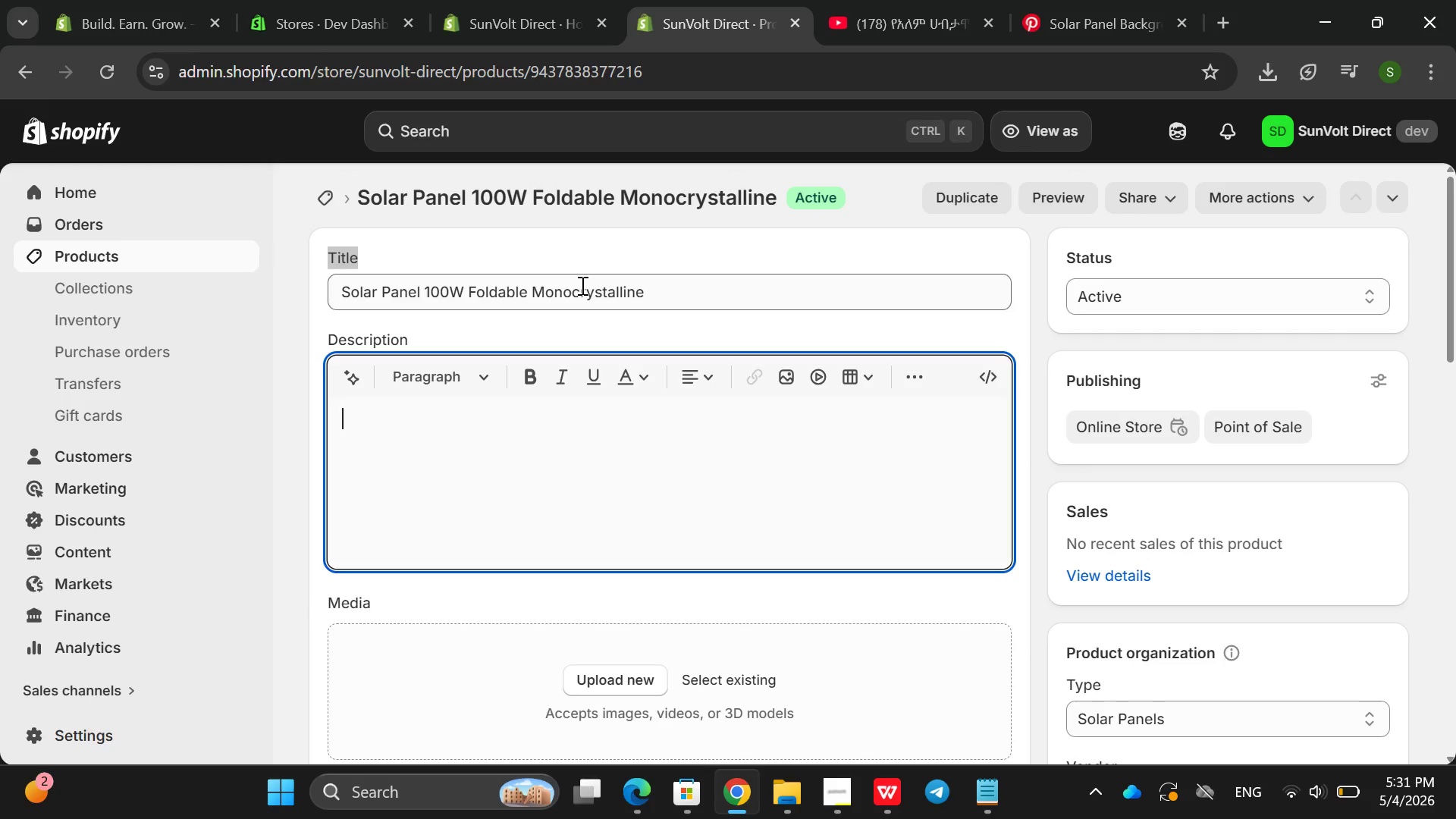 
double_click([581, 285])
 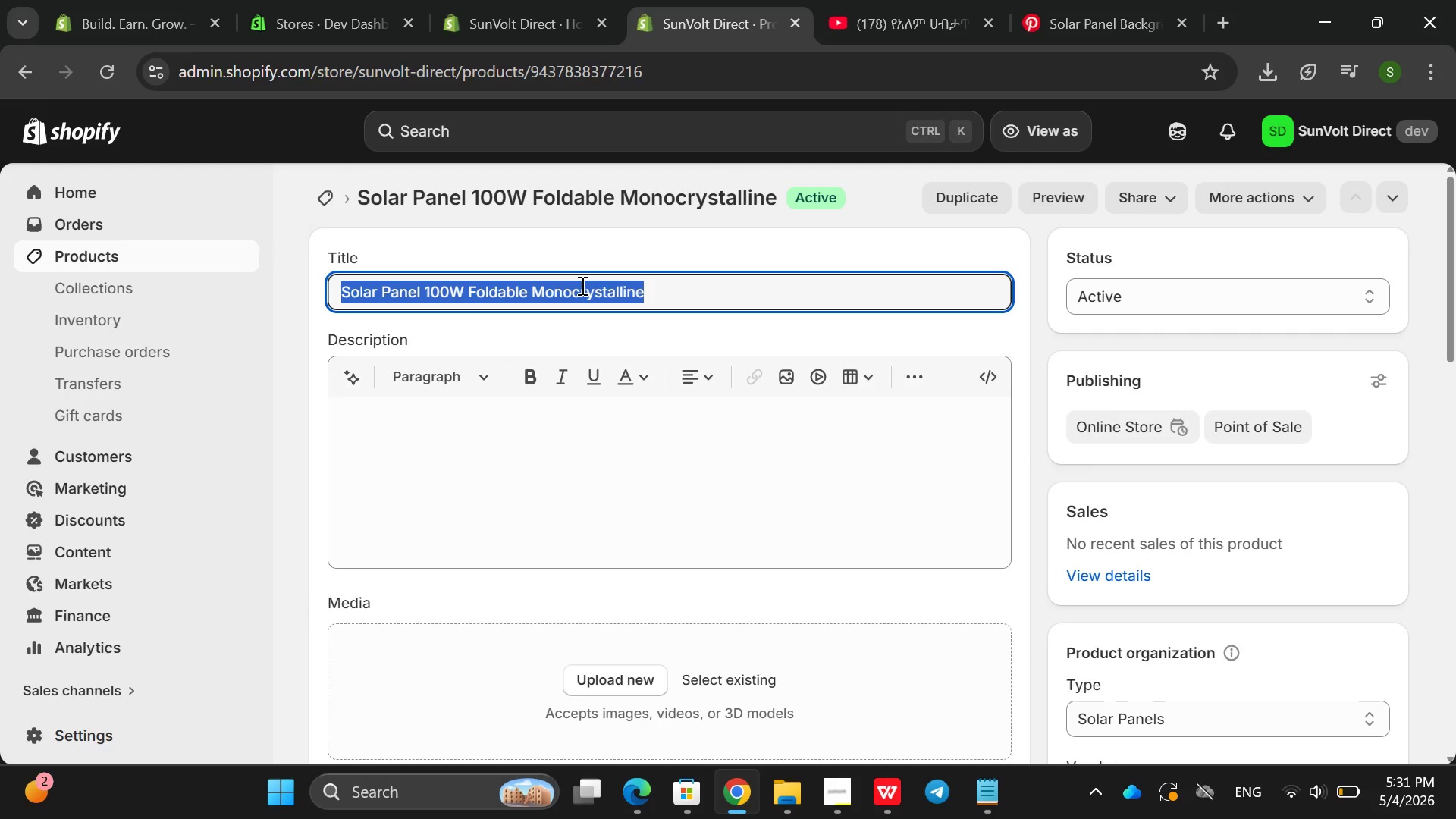 
triple_click([581, 285])
 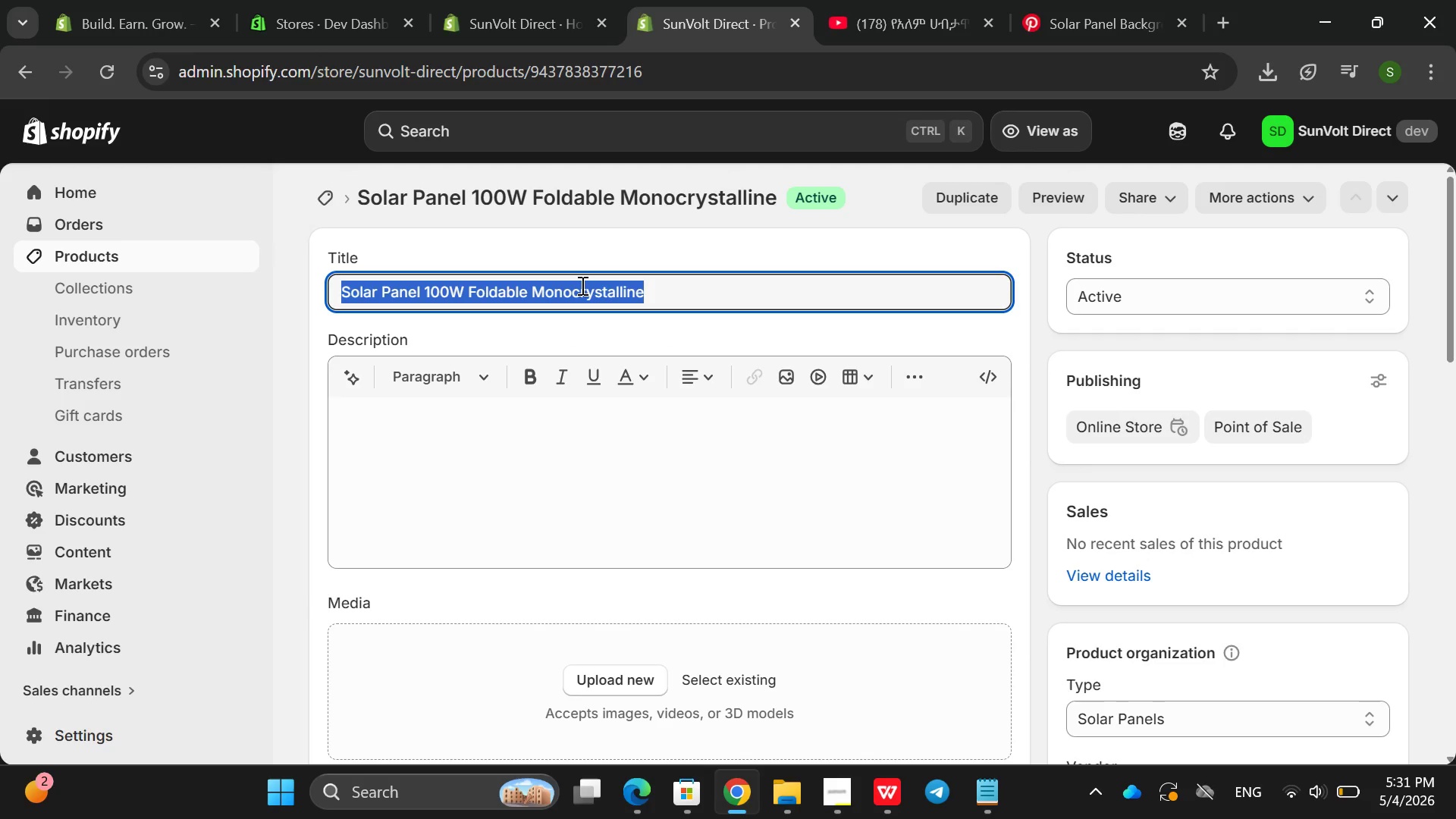 
hold_key(key=ControlLeft, duration=0.45)
 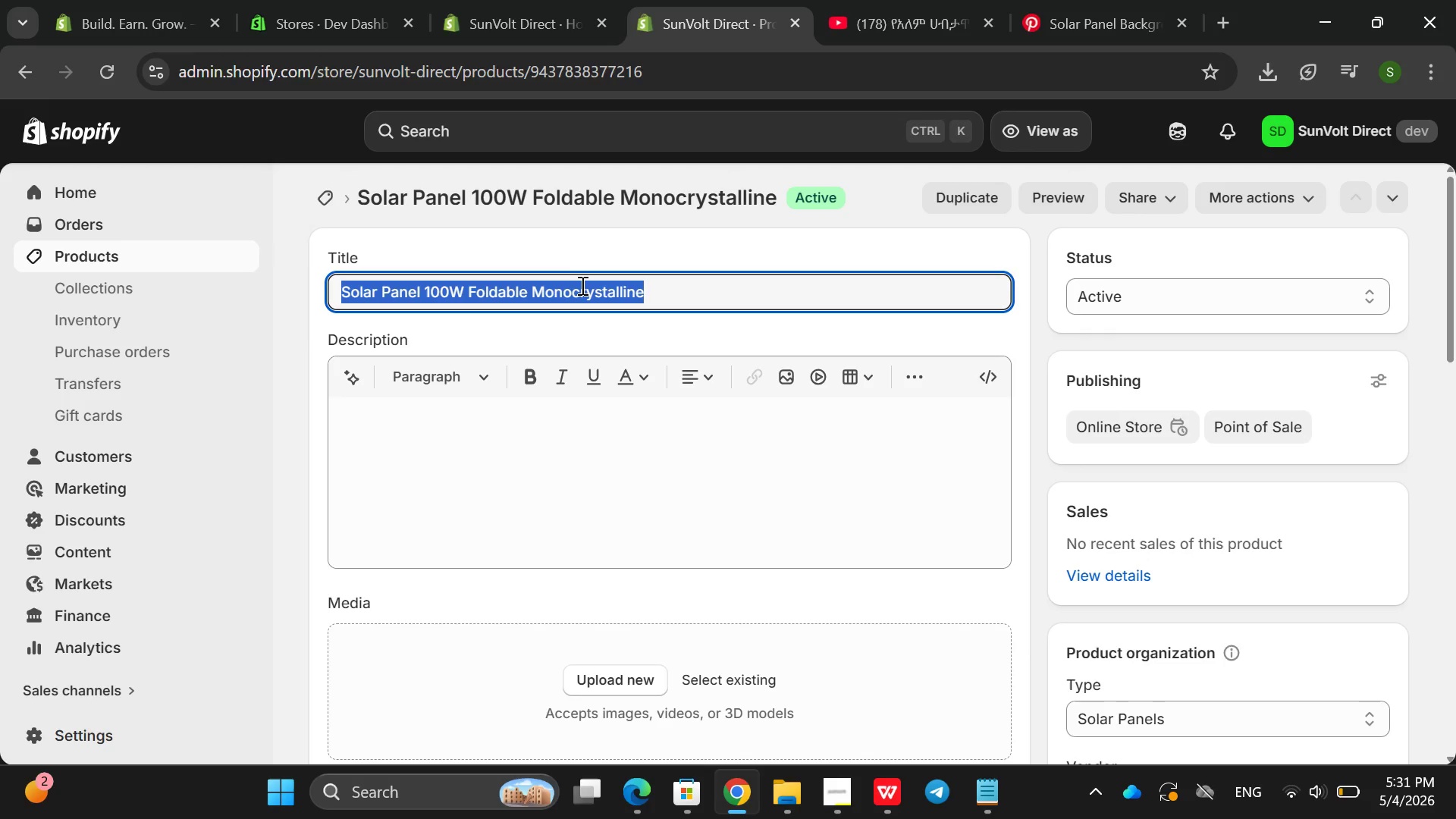 
wait(5.23)
 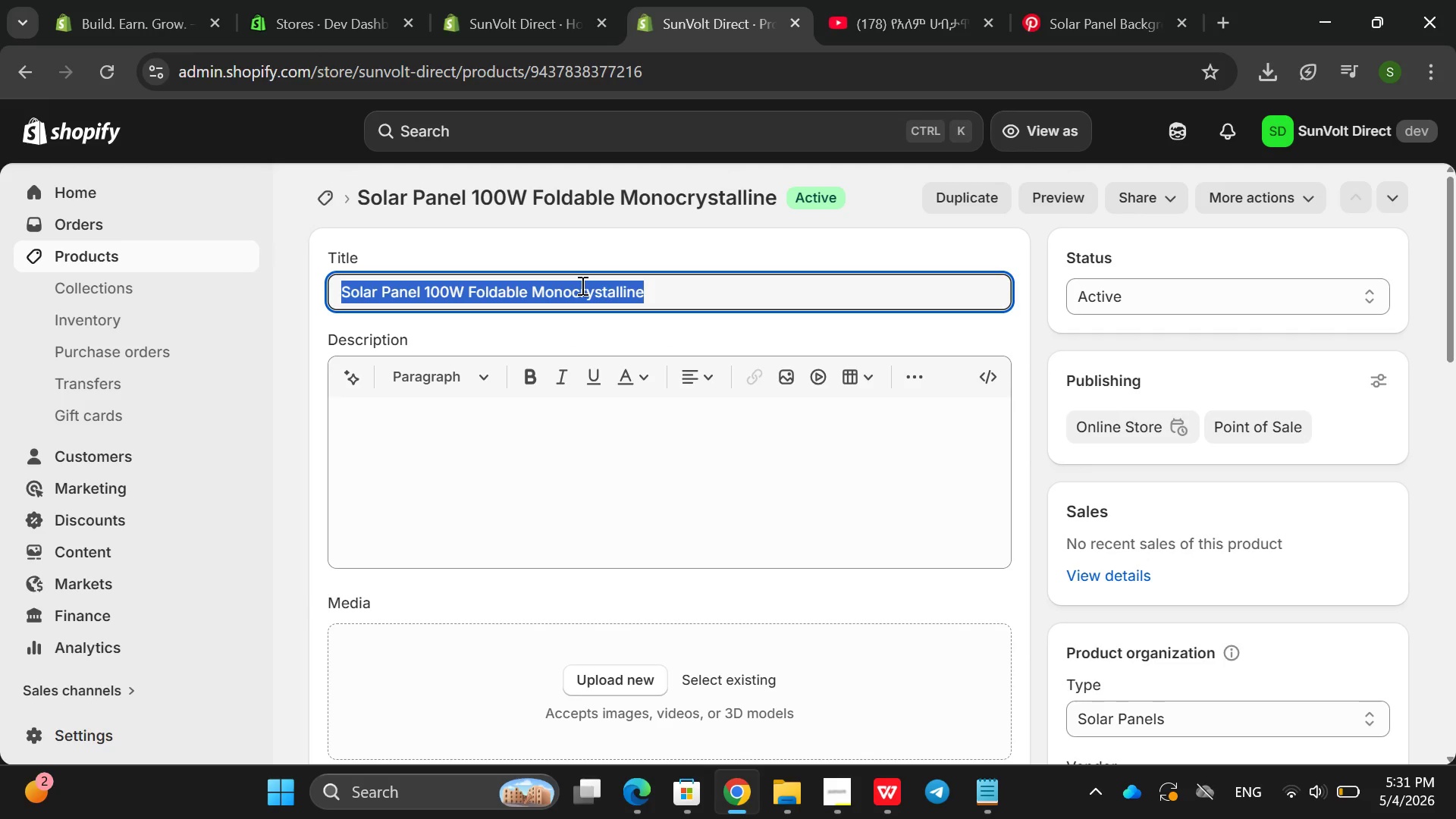 
key(Control+C)
 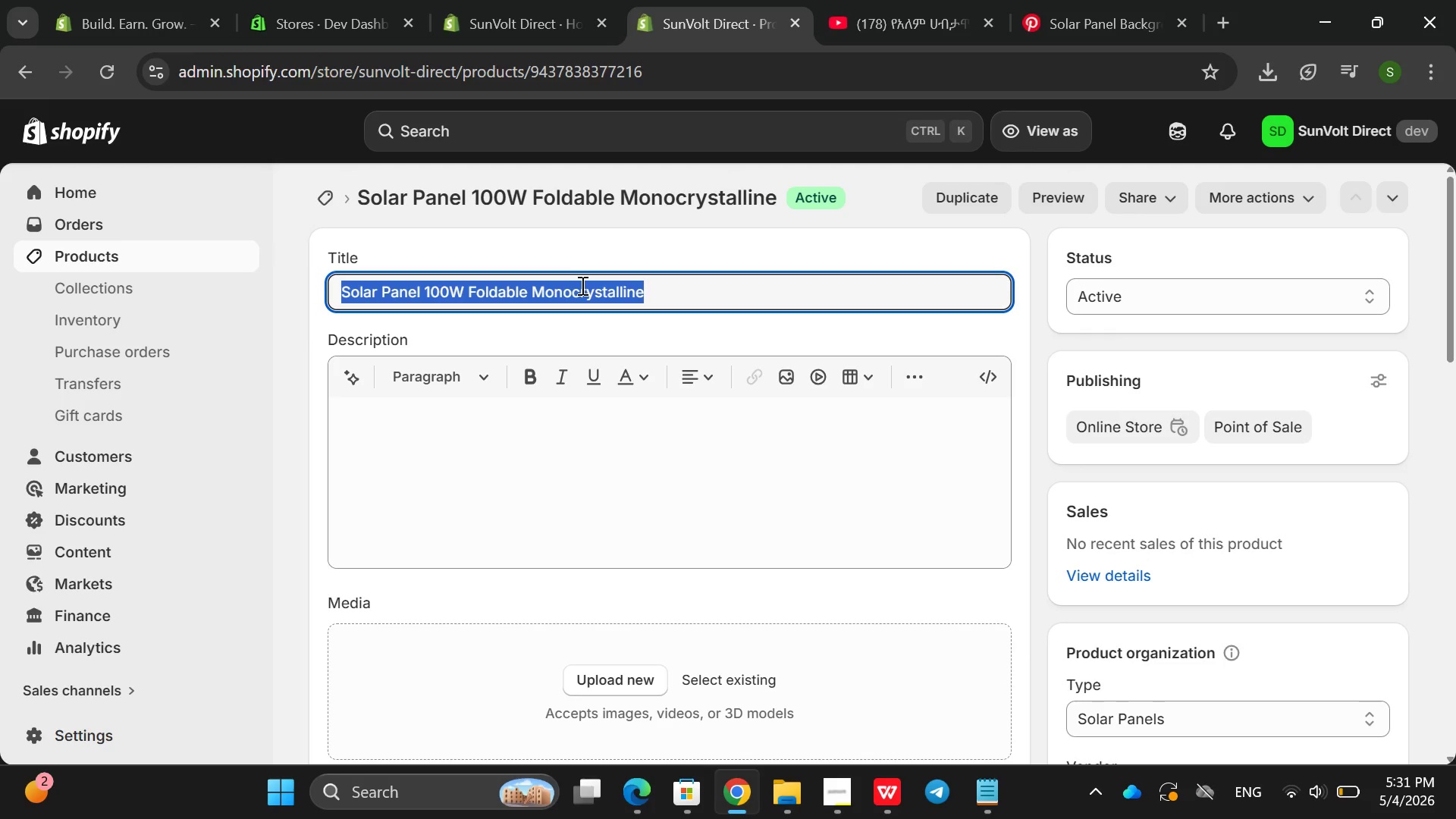 
key(Backspace)
 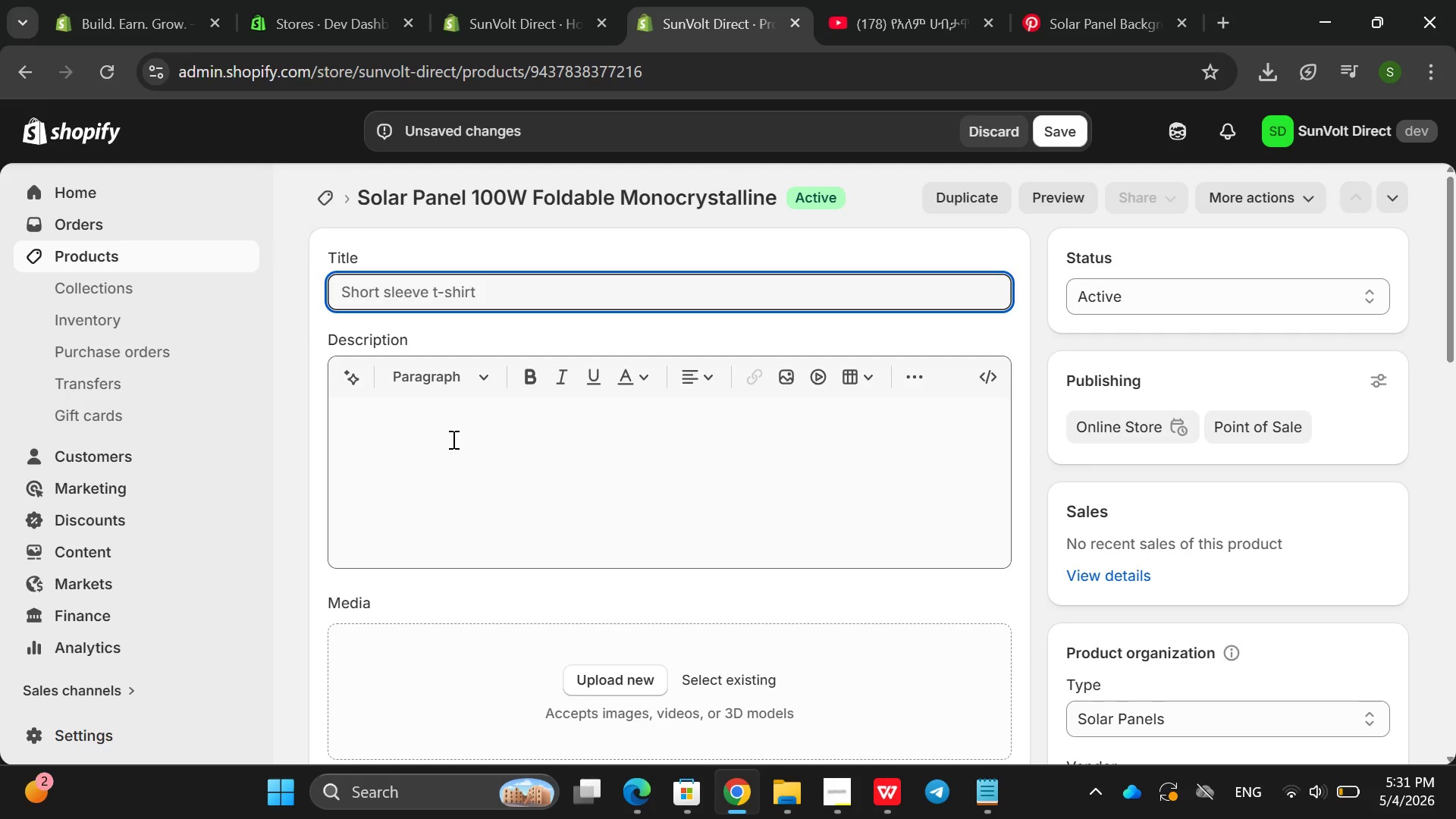 
left_click([452, 439])
 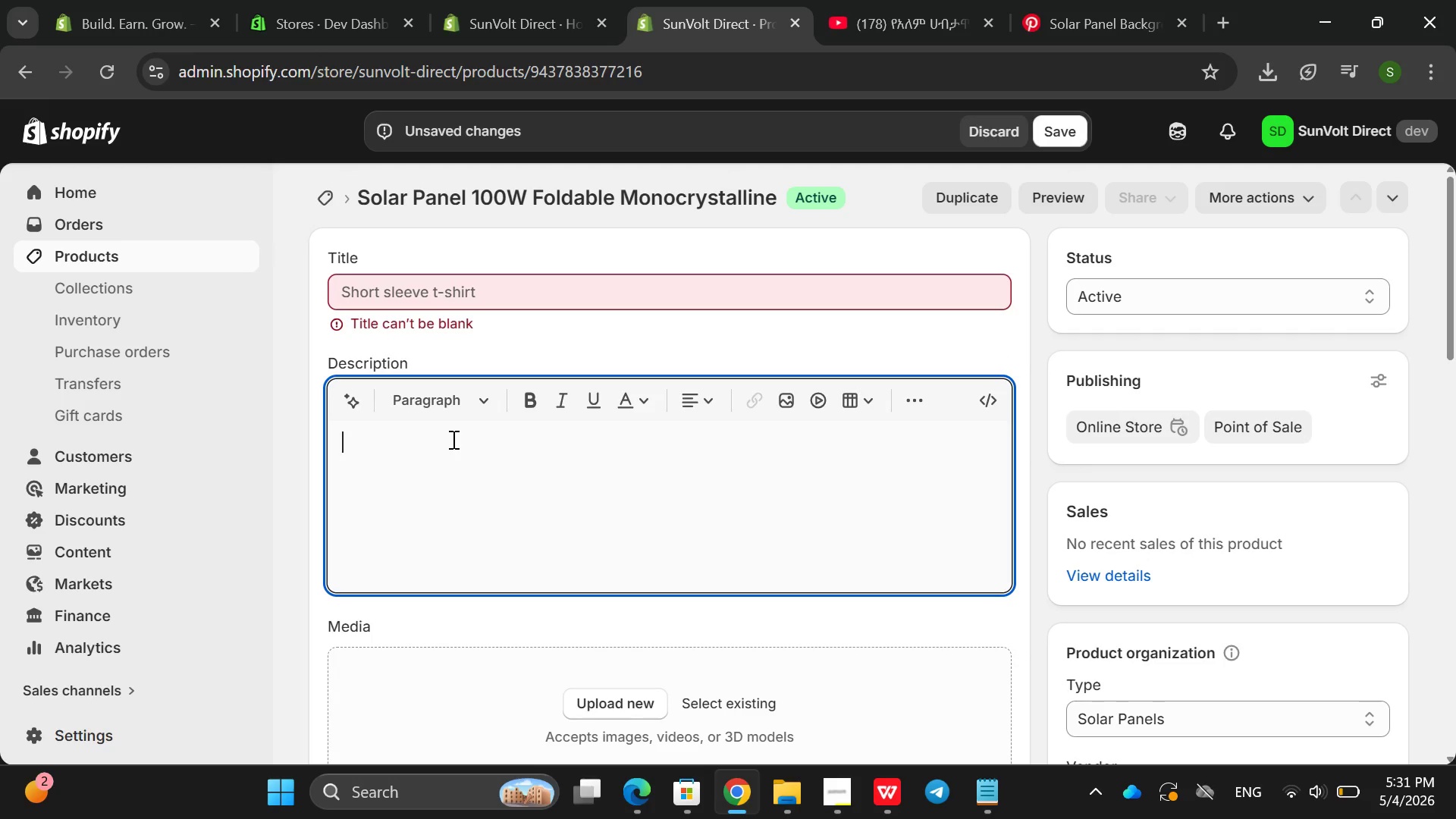 
key(Control+ControlLeft)
 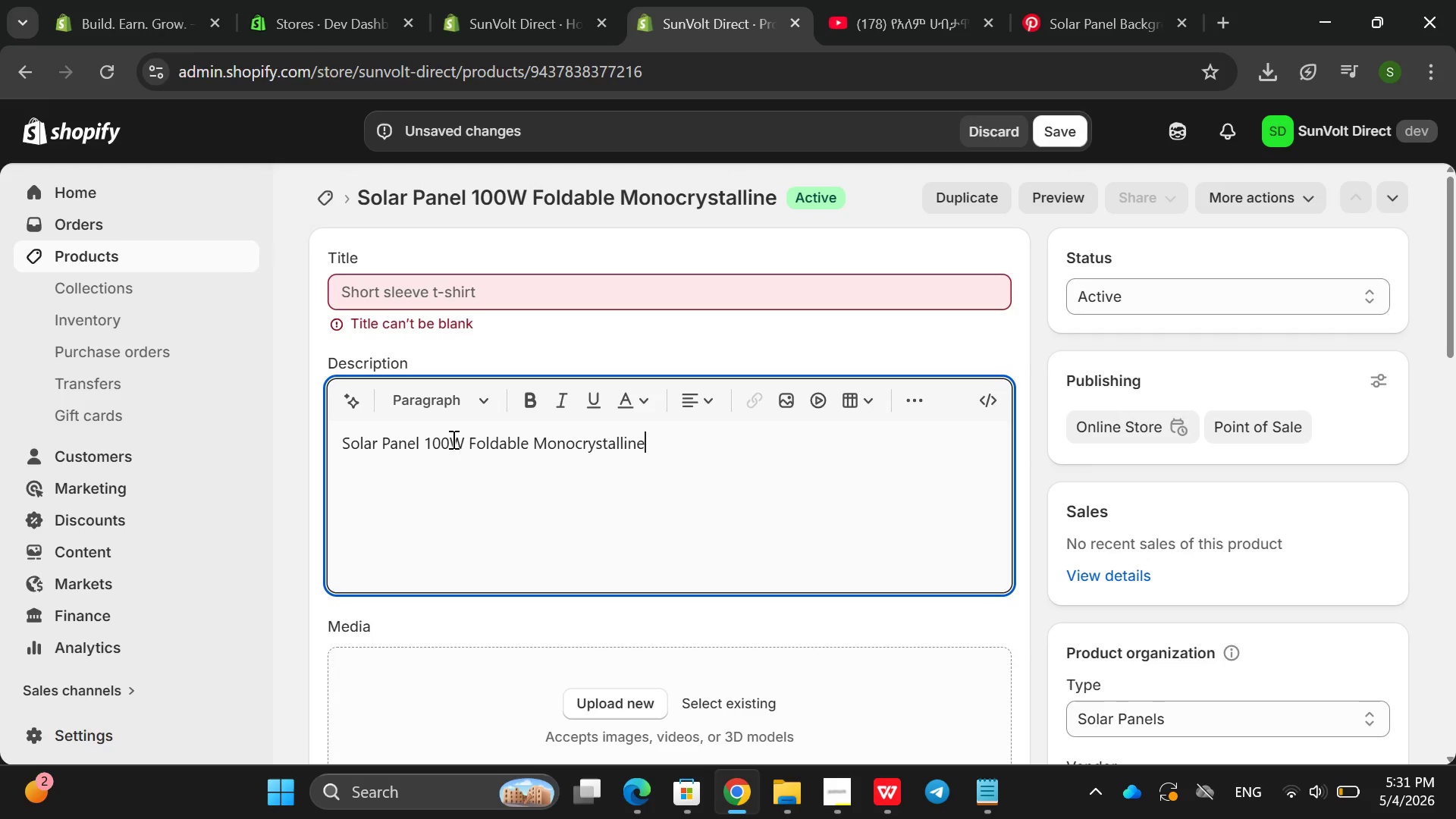 
key(Control+V)
 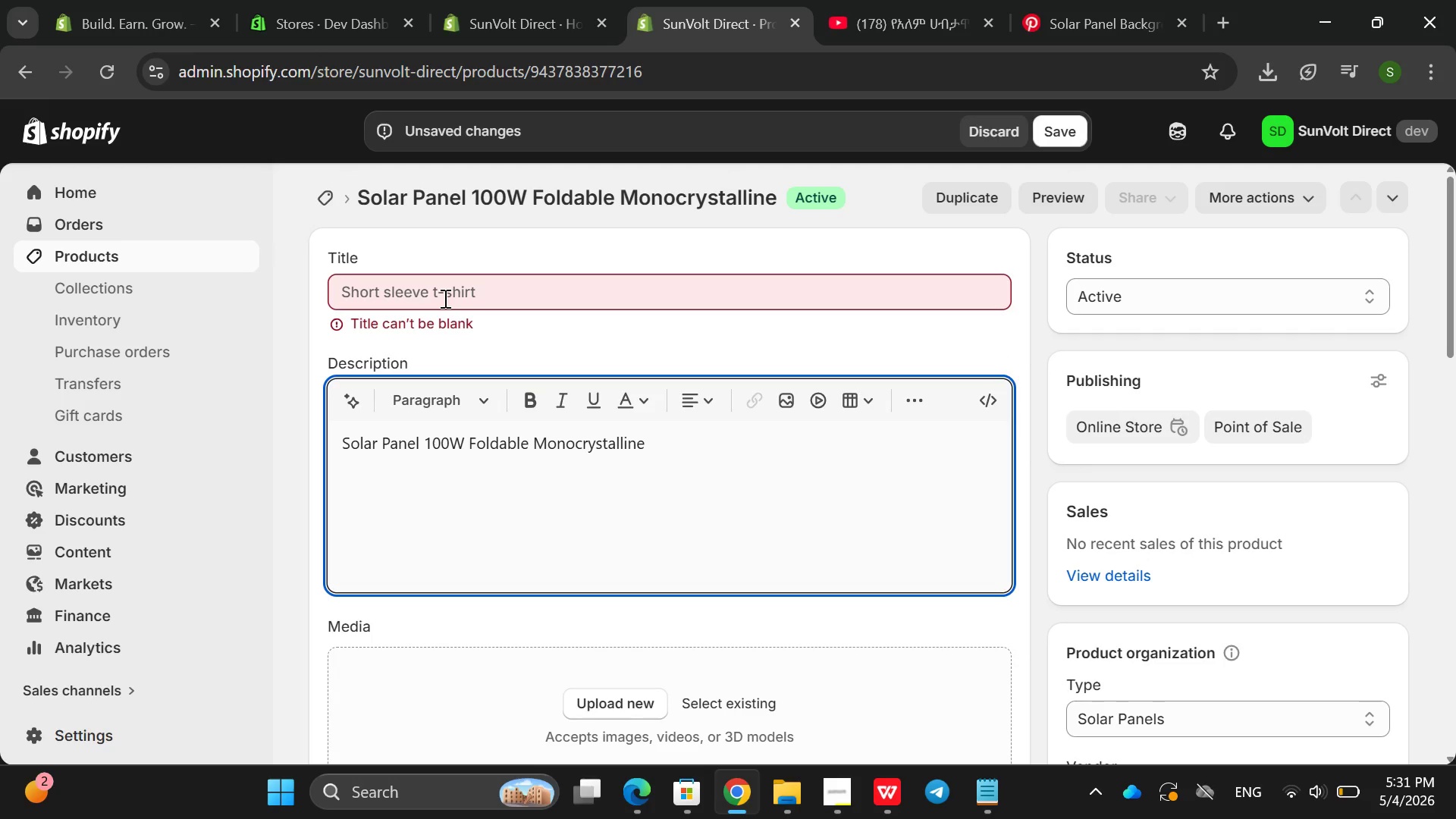 
left_click([444, 298])
 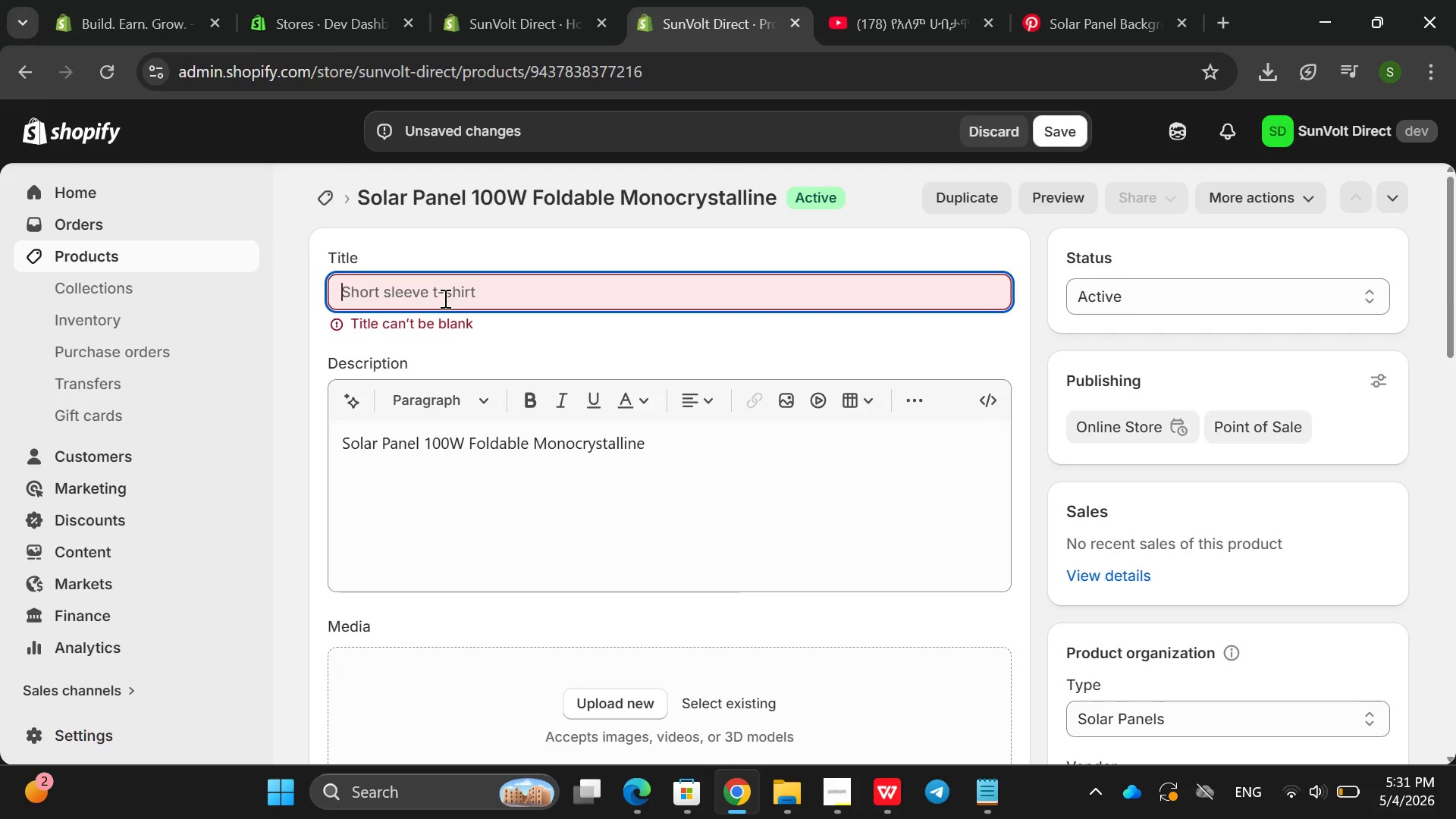 
hold_key(key=ArrowUp, duration=0.38)
 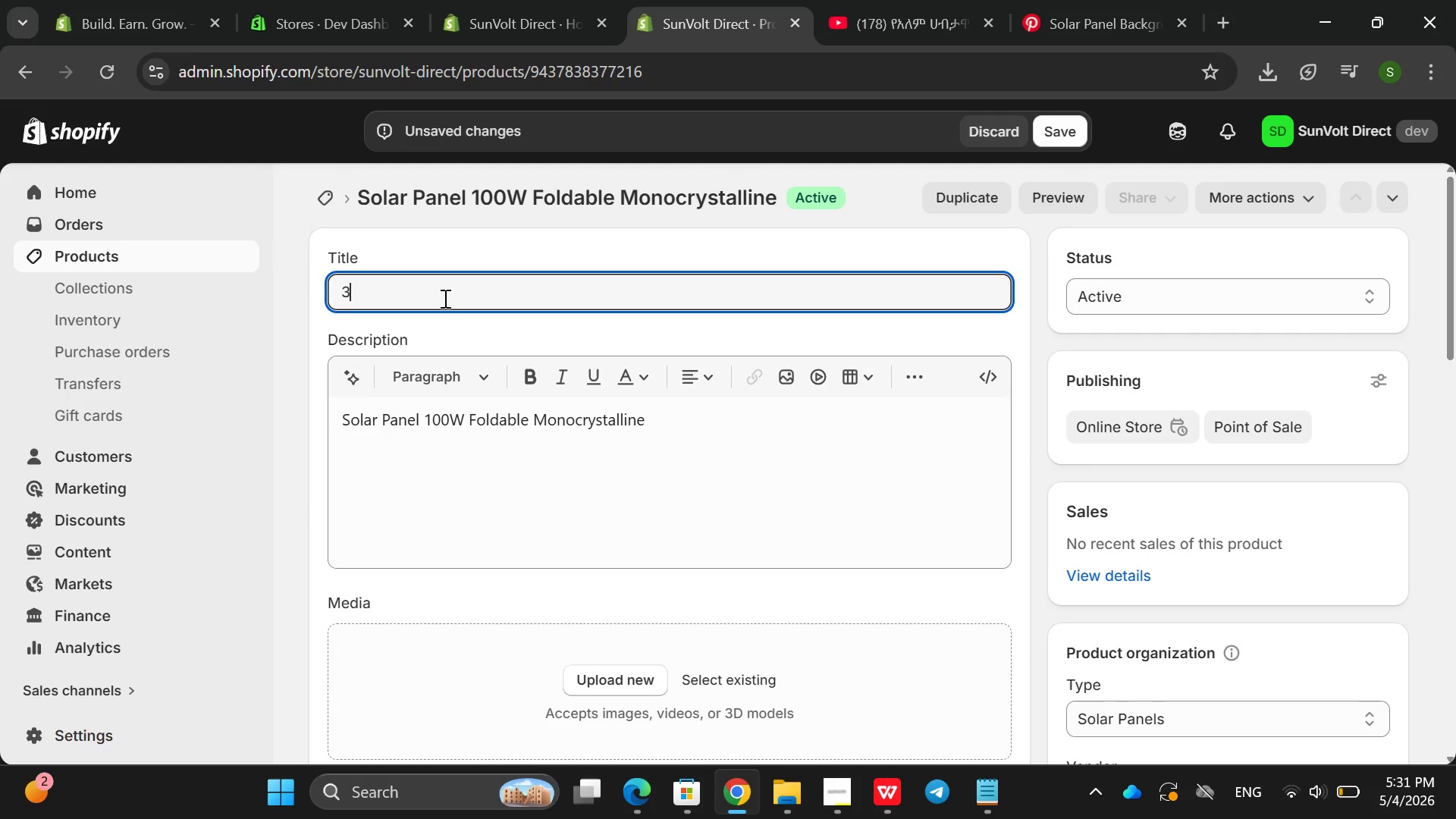 
type(30A Soalr )
key(Backspace)
key(Backspace)
key(Backspace)
key(Backspace)
type(lar chatge)
key(Backspace)
key(Backspace)
key(Backspace)
key(Backspace)
key(Backspace)
key(Backspace)
type(Caha)
key(Backspace)
key(Backspace)
key(Backspace)
type(harger )
key(Backspace)
type( Controller )
key(Backspace)
type(-)
 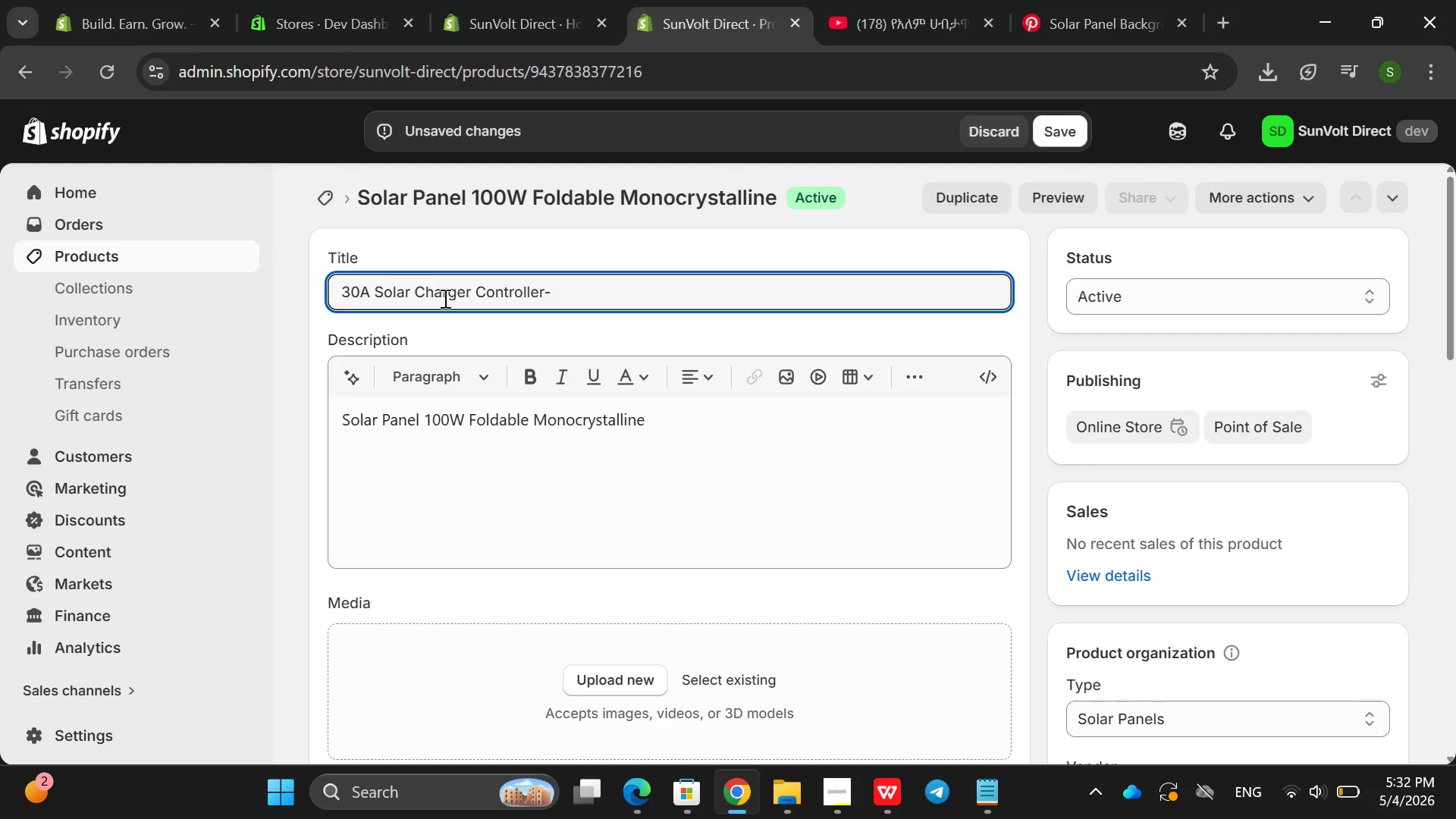 
wait(7.61)
 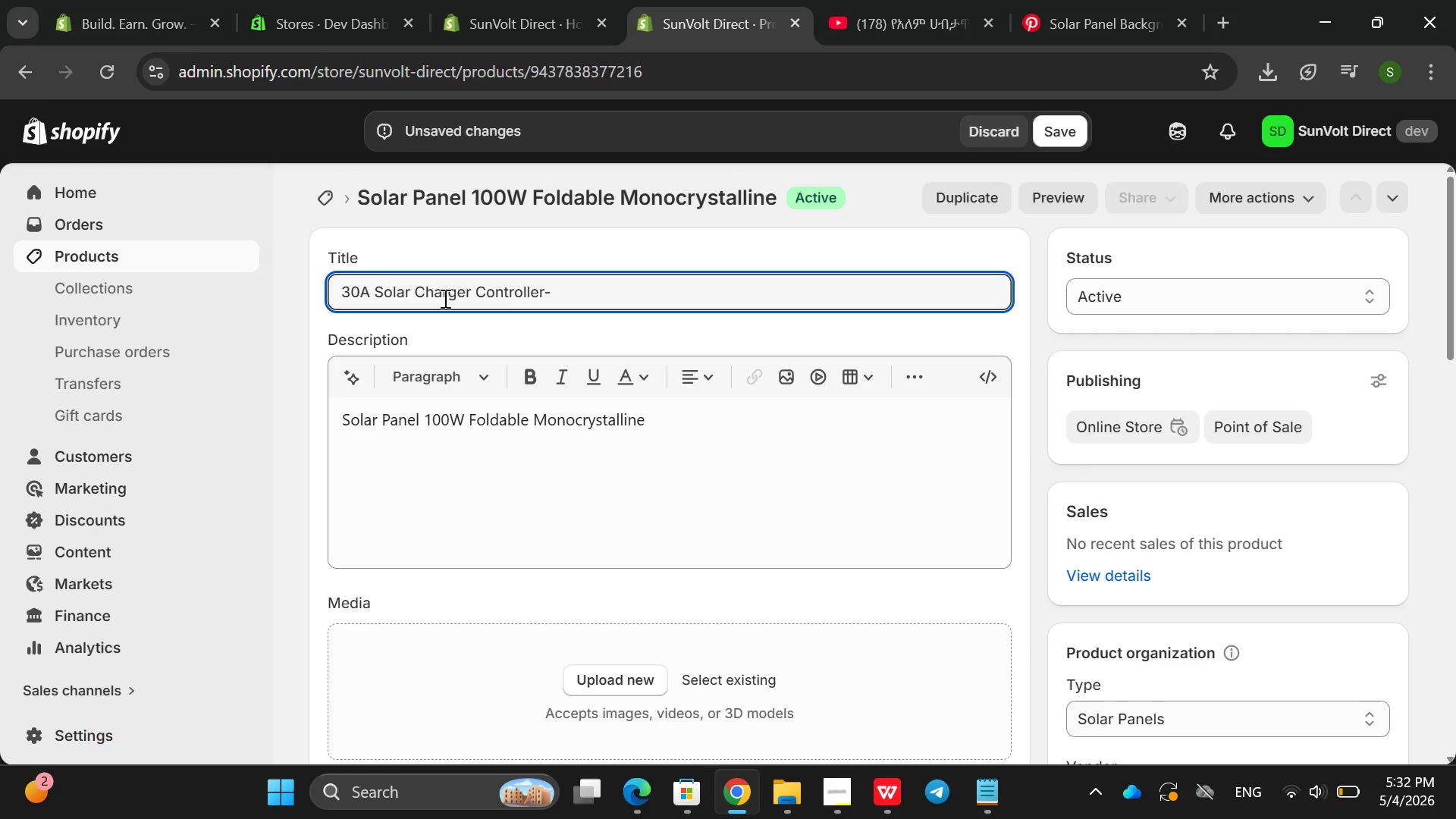 
key(Backspace)
 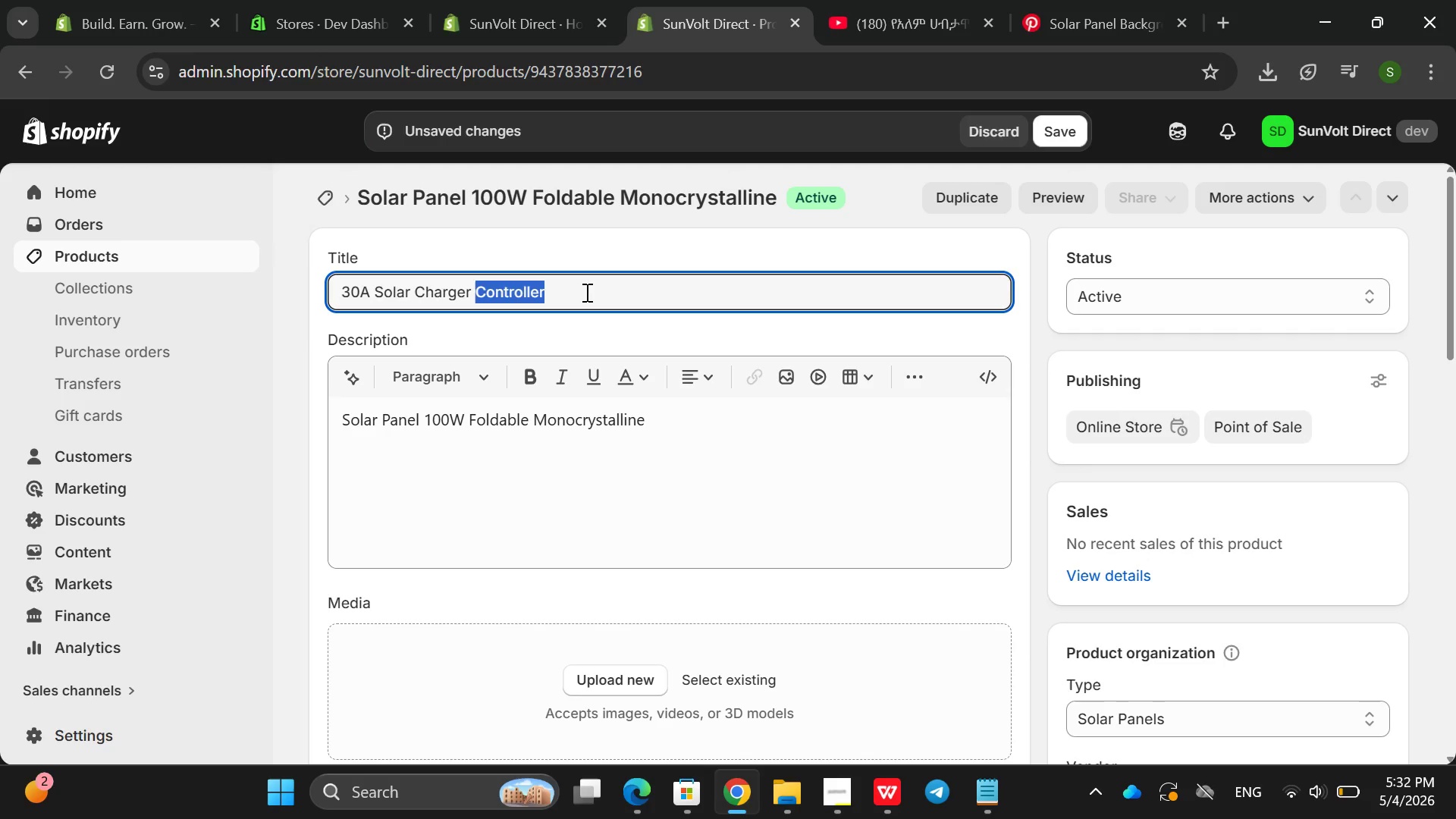 
double_click([585, 292])
 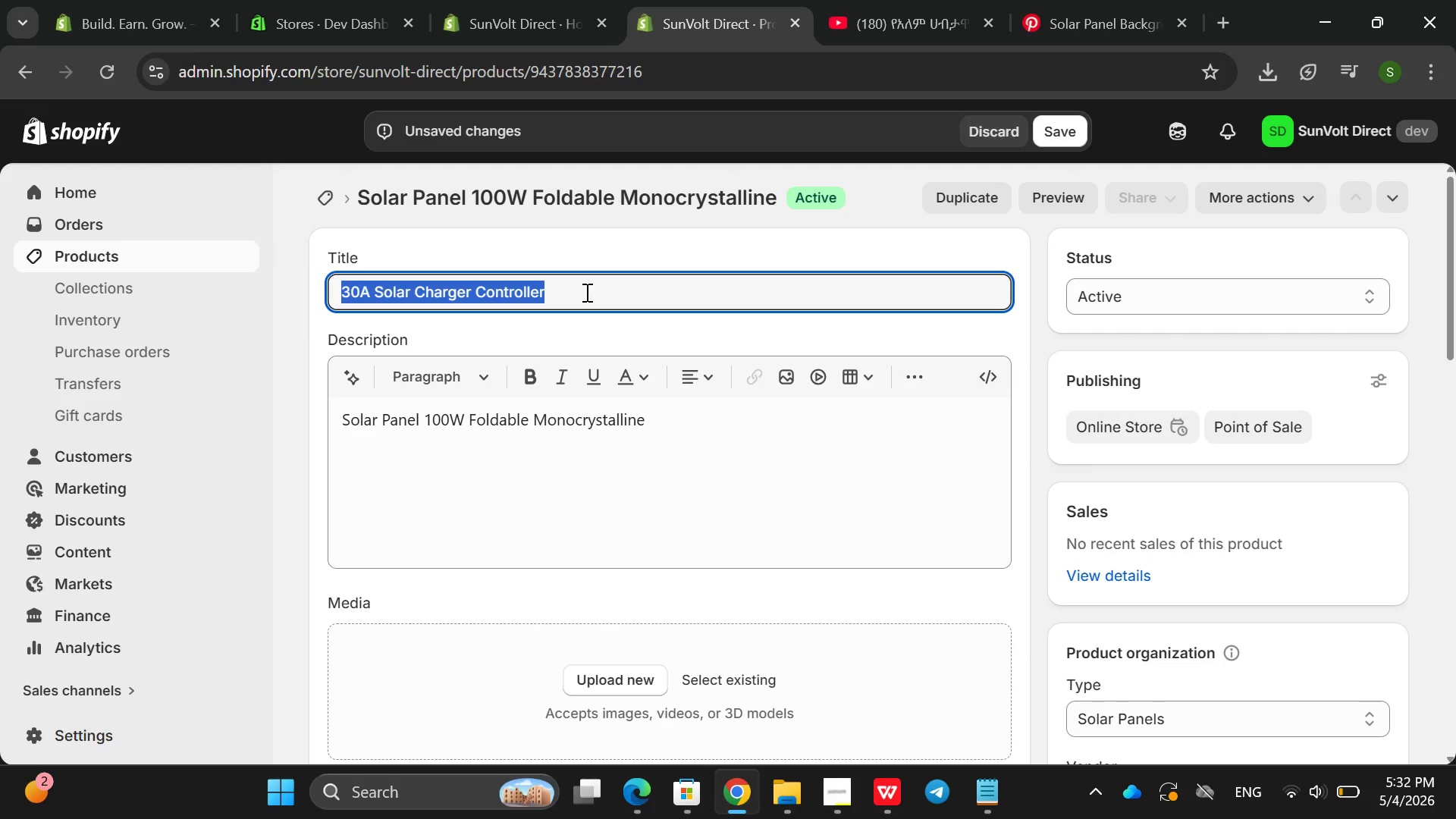 
triple_click([585, 292])
 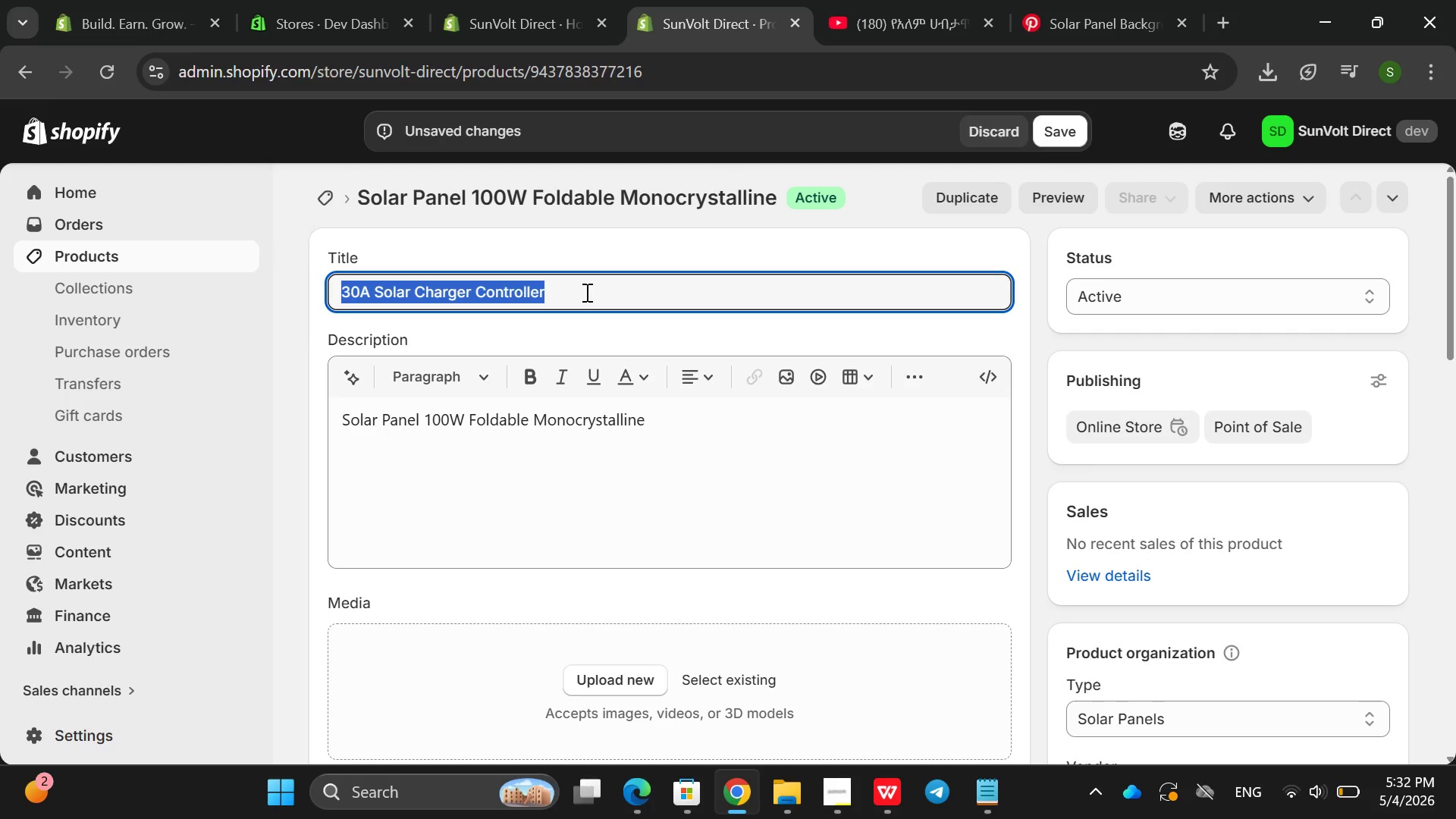 
triple_click([585, 292])
 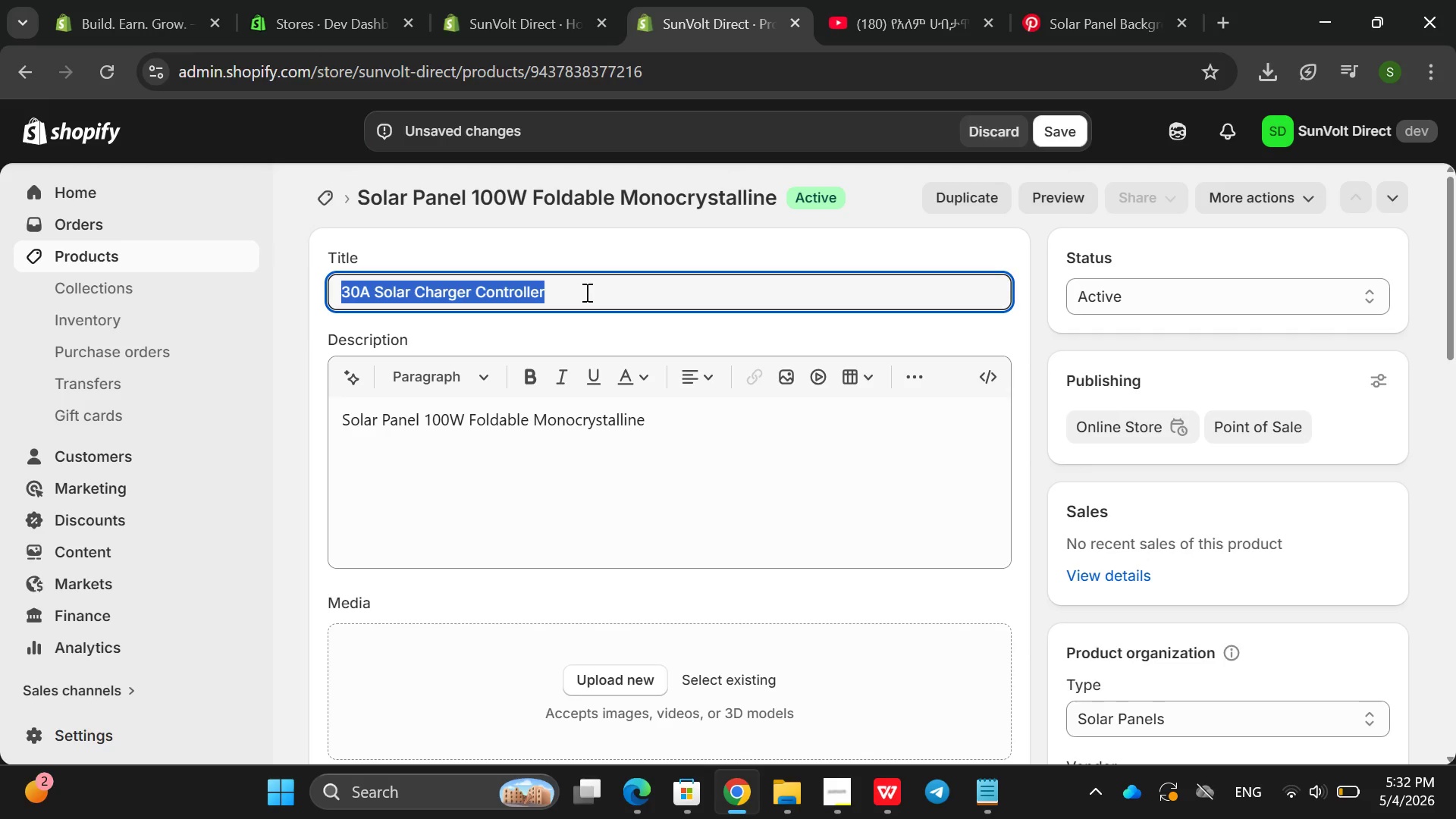 
key(Control+ControlLeft)
 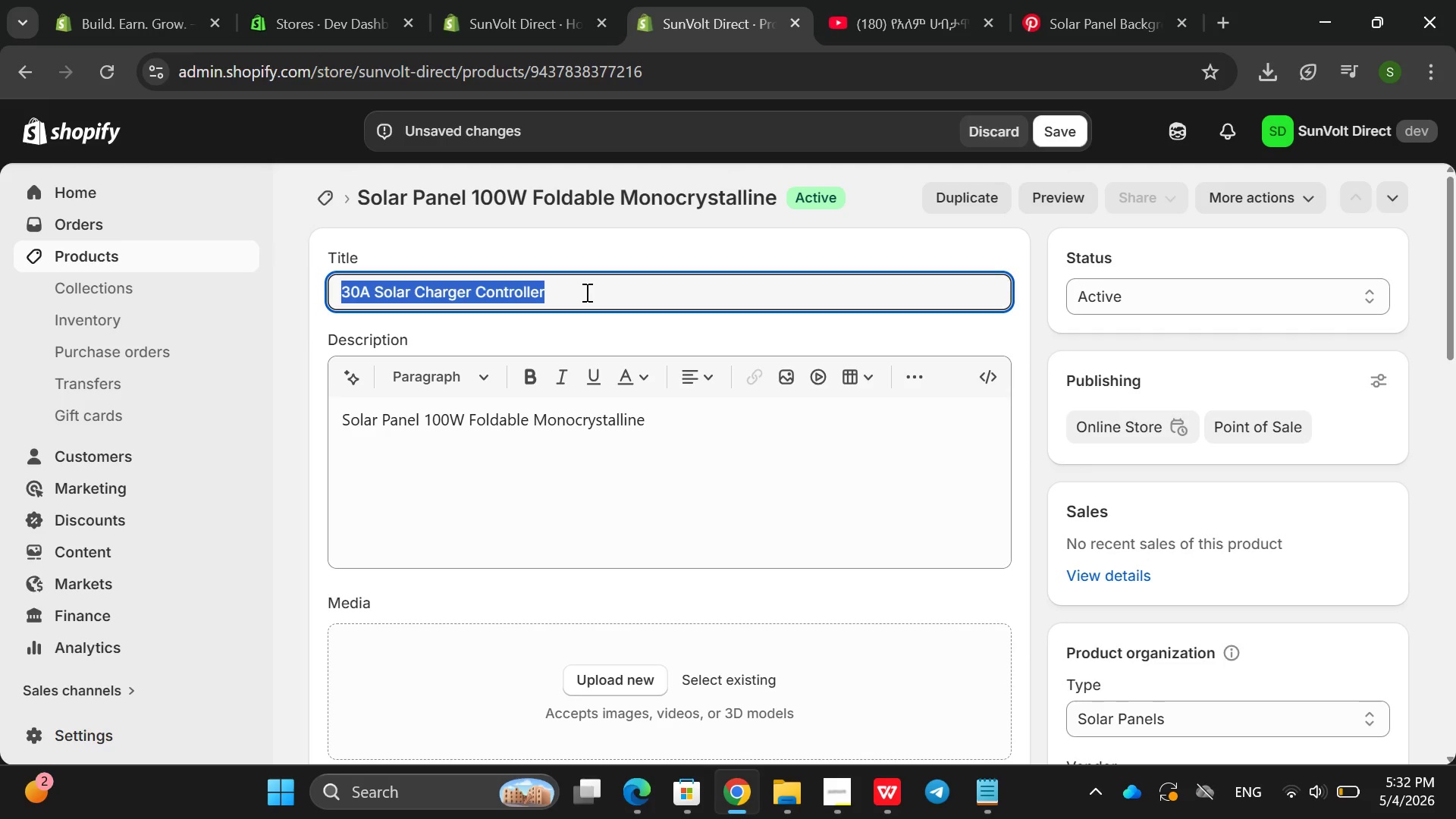 
key(Control+C)
 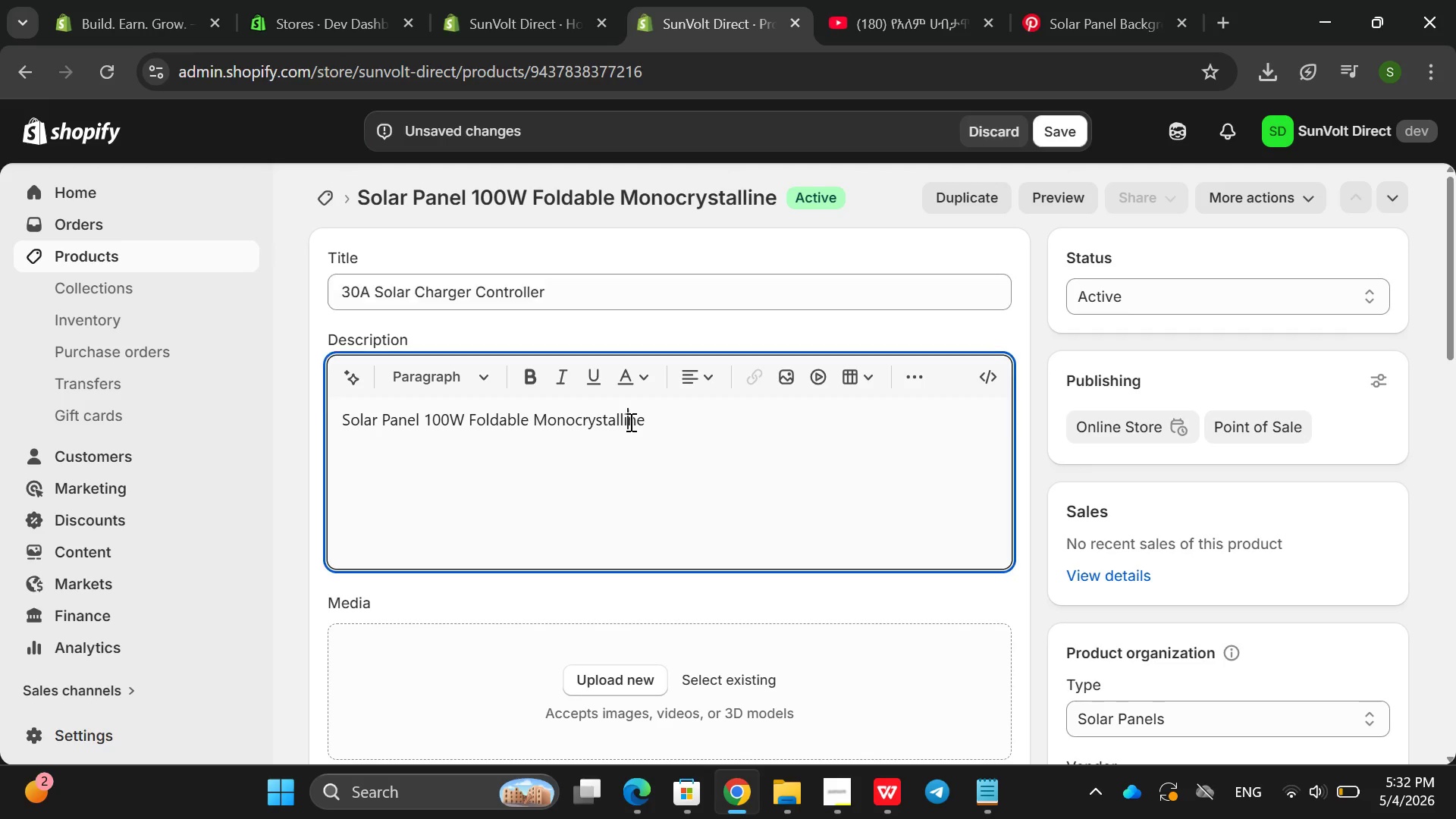 
double_click([629, 422])
 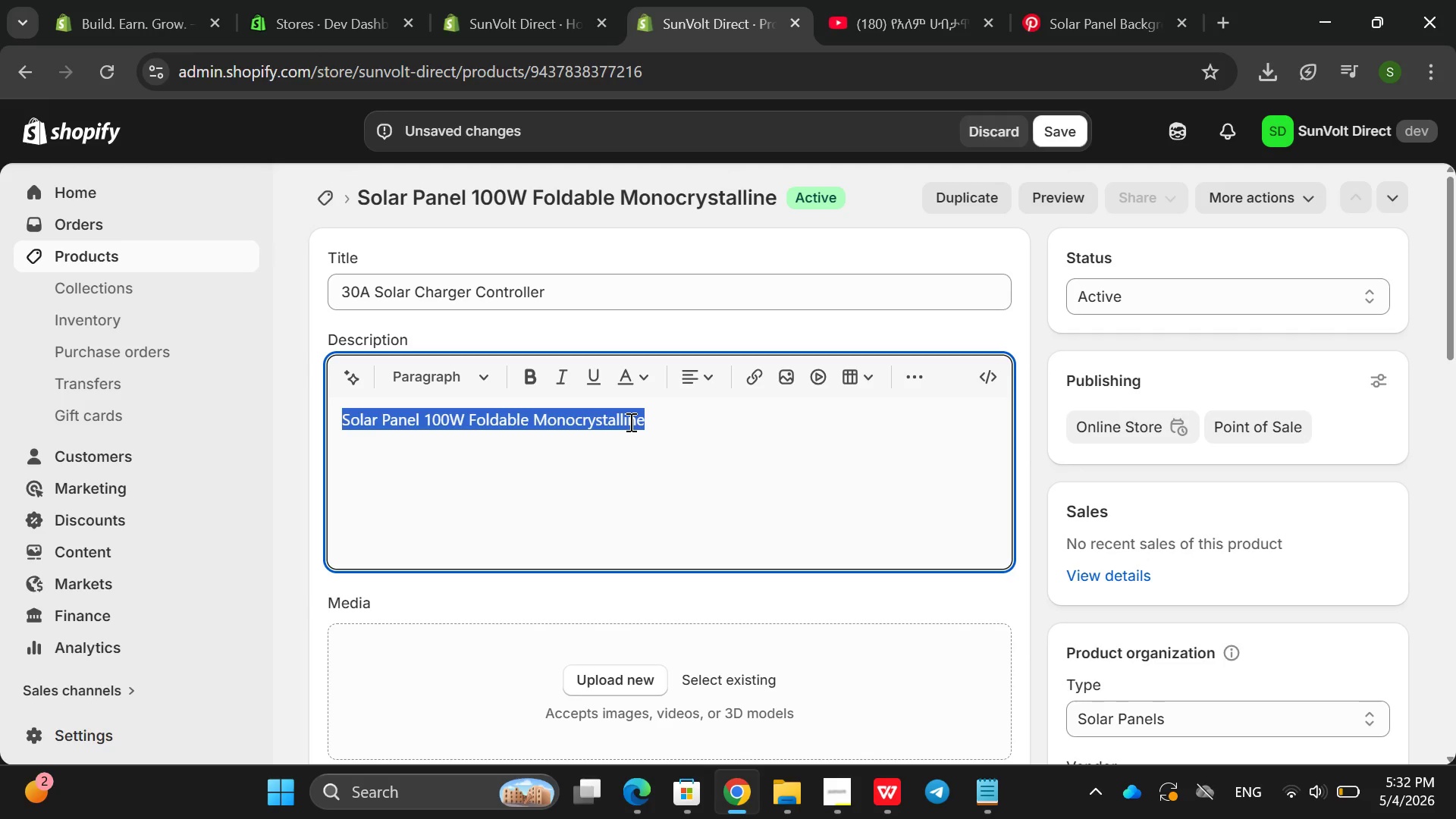 
triple_click([629, 422])
 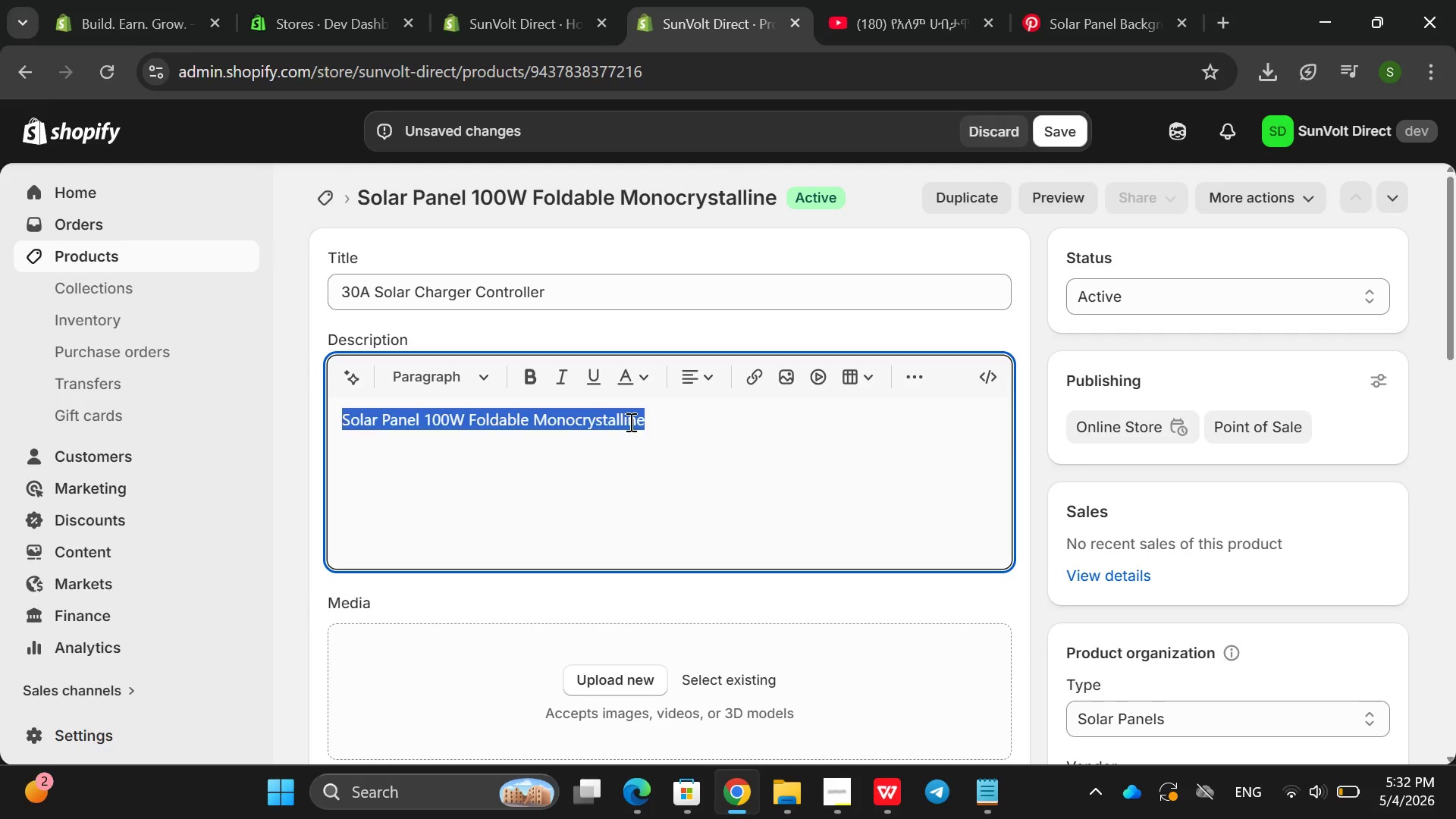 
key(Control+ControlLeft)
 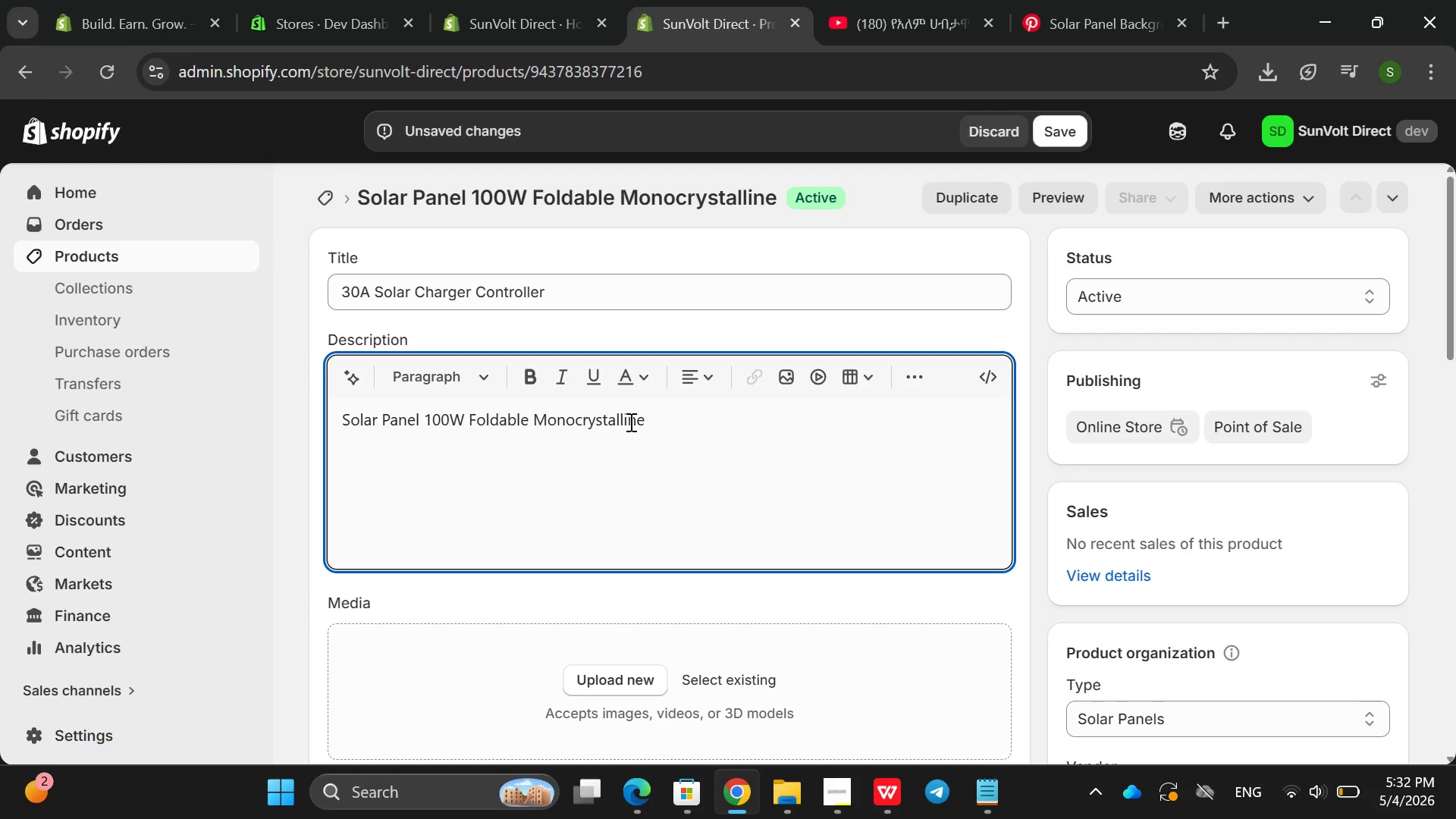 
key(Control+V)
 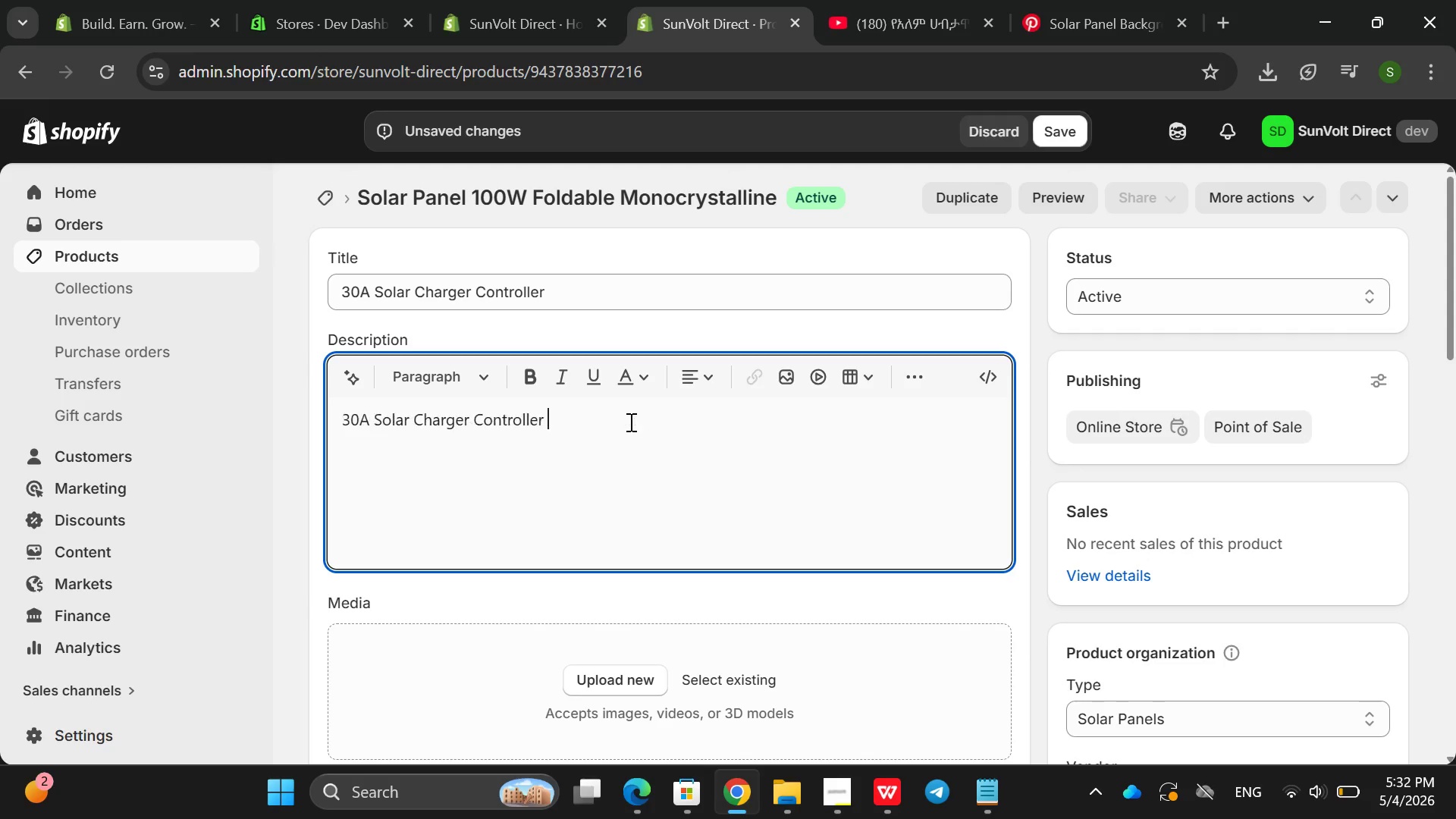 
type( )
key(Backspace)
type(- Battery Protex)
key(Backspace)
type(ction f)
key(Backspace)
type(For )
key(Backspace)
key(Backspace)
key(Backspace)
key(Backspace)
type(Fro )
key(Backspace)
key(Backspace)
key(Backspace)
type(or Off )
key(Backspace)
type(-Grid Systems)
 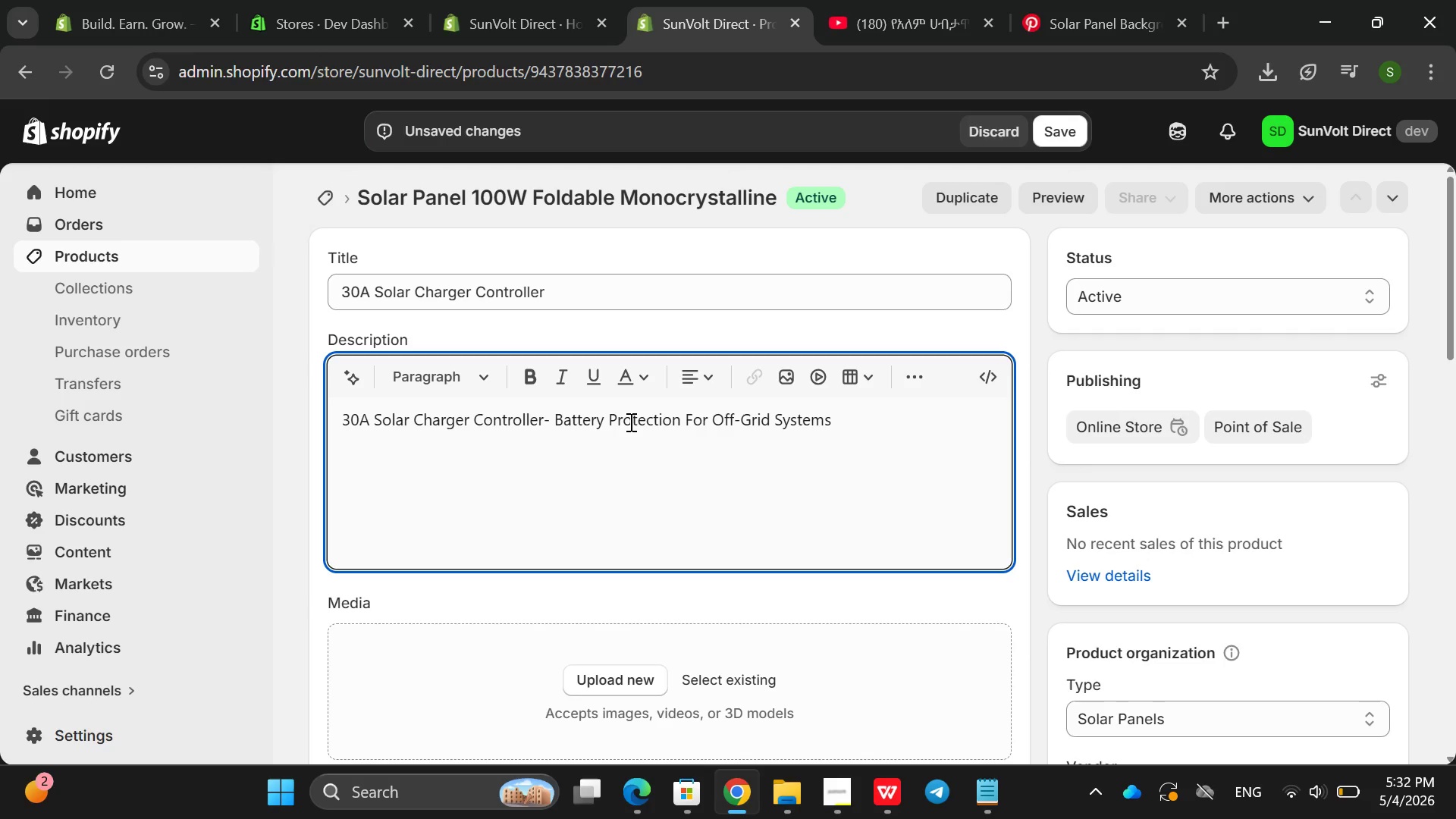 
key(Enter)
 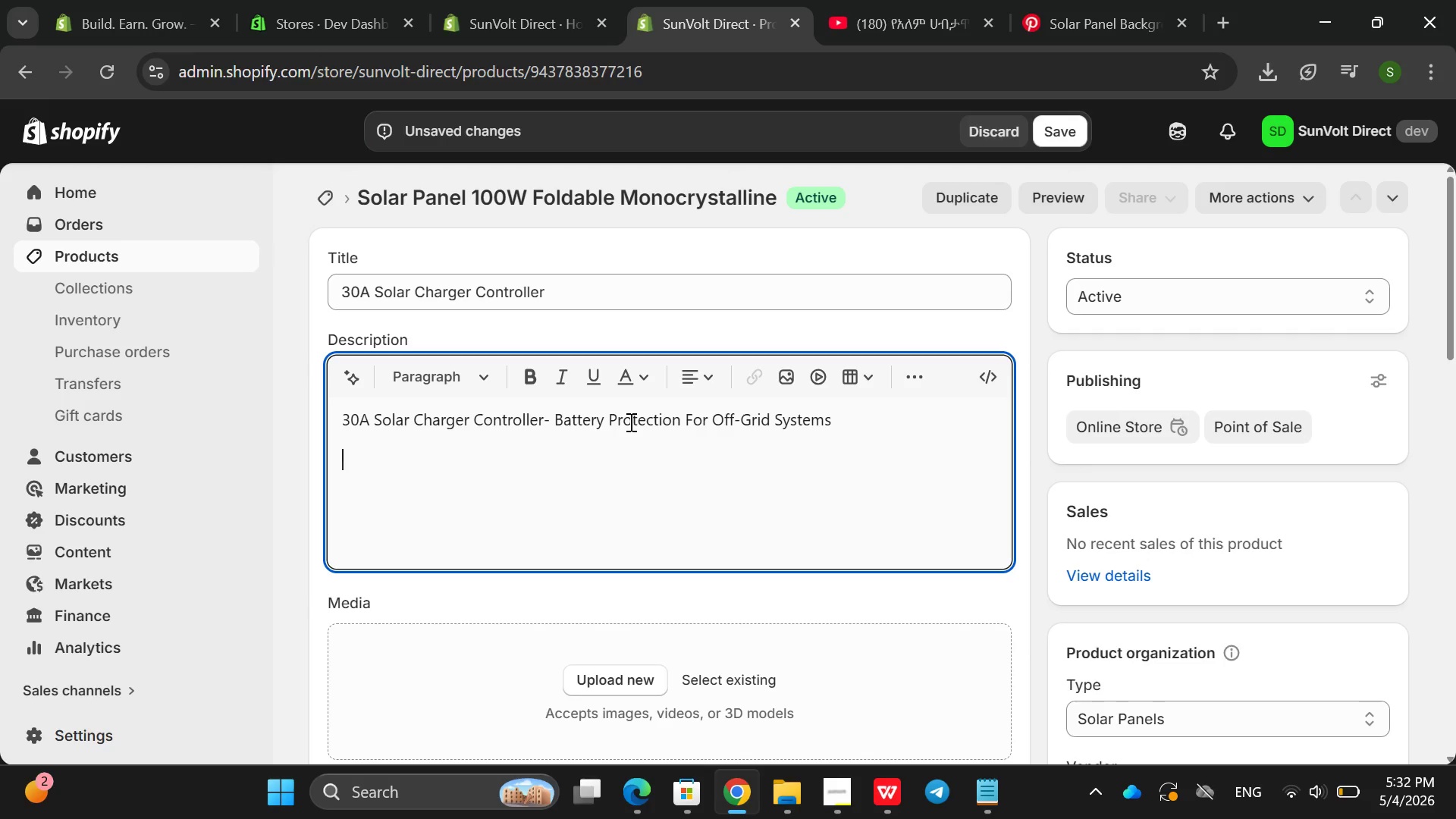 
key(Shift+ShiftRight)
 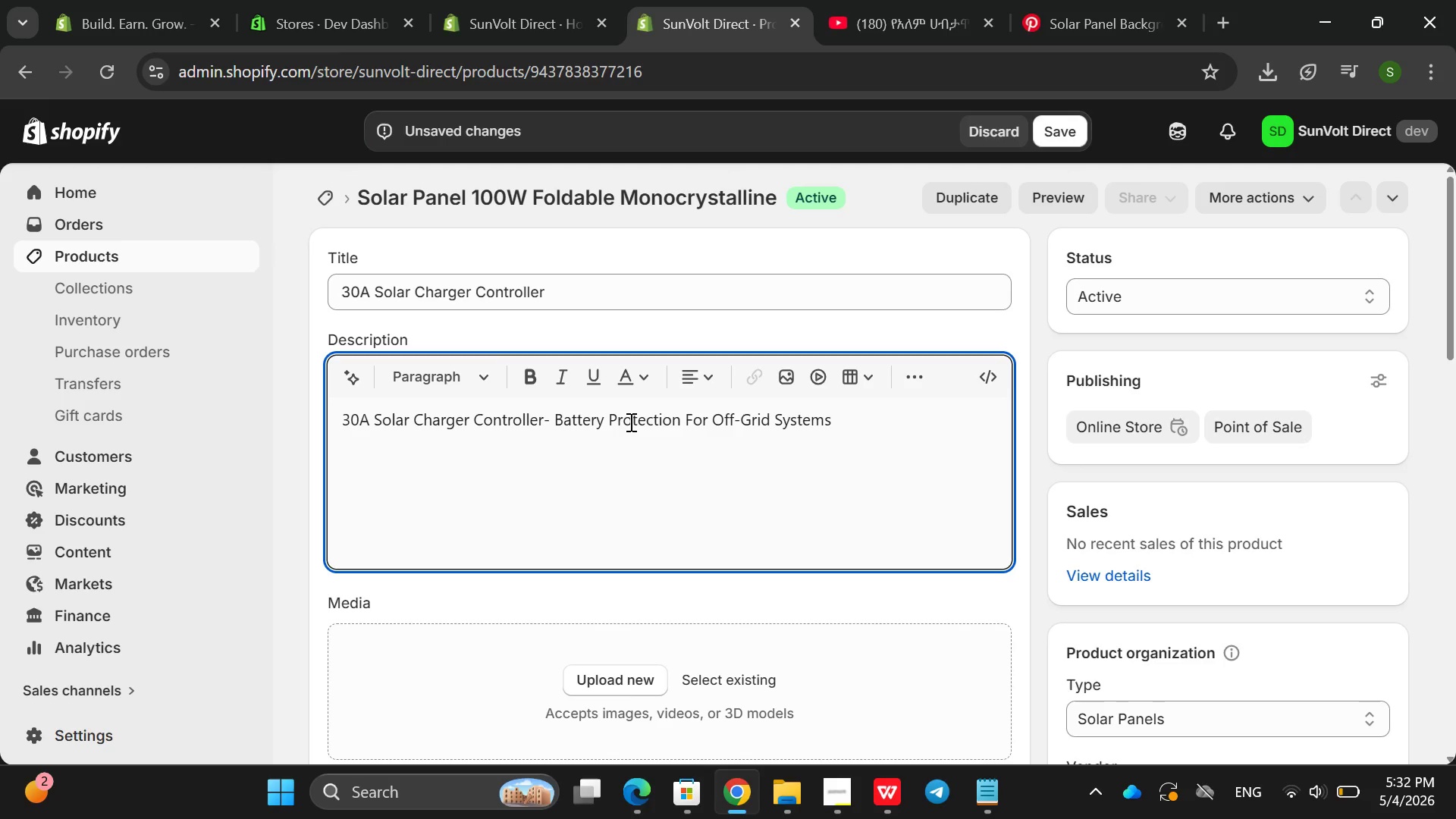 
type(po)
key(Backspace)
key(Backspace)
type(Protec )
key(Backspace)
type(t your battery and pre)
key(Backspace)
type(veney)
key(Backspace)
key(Backspace)
type(t system danag)
key(Backspace)
key(Backspace)
key(Backspace)
type(mage )
 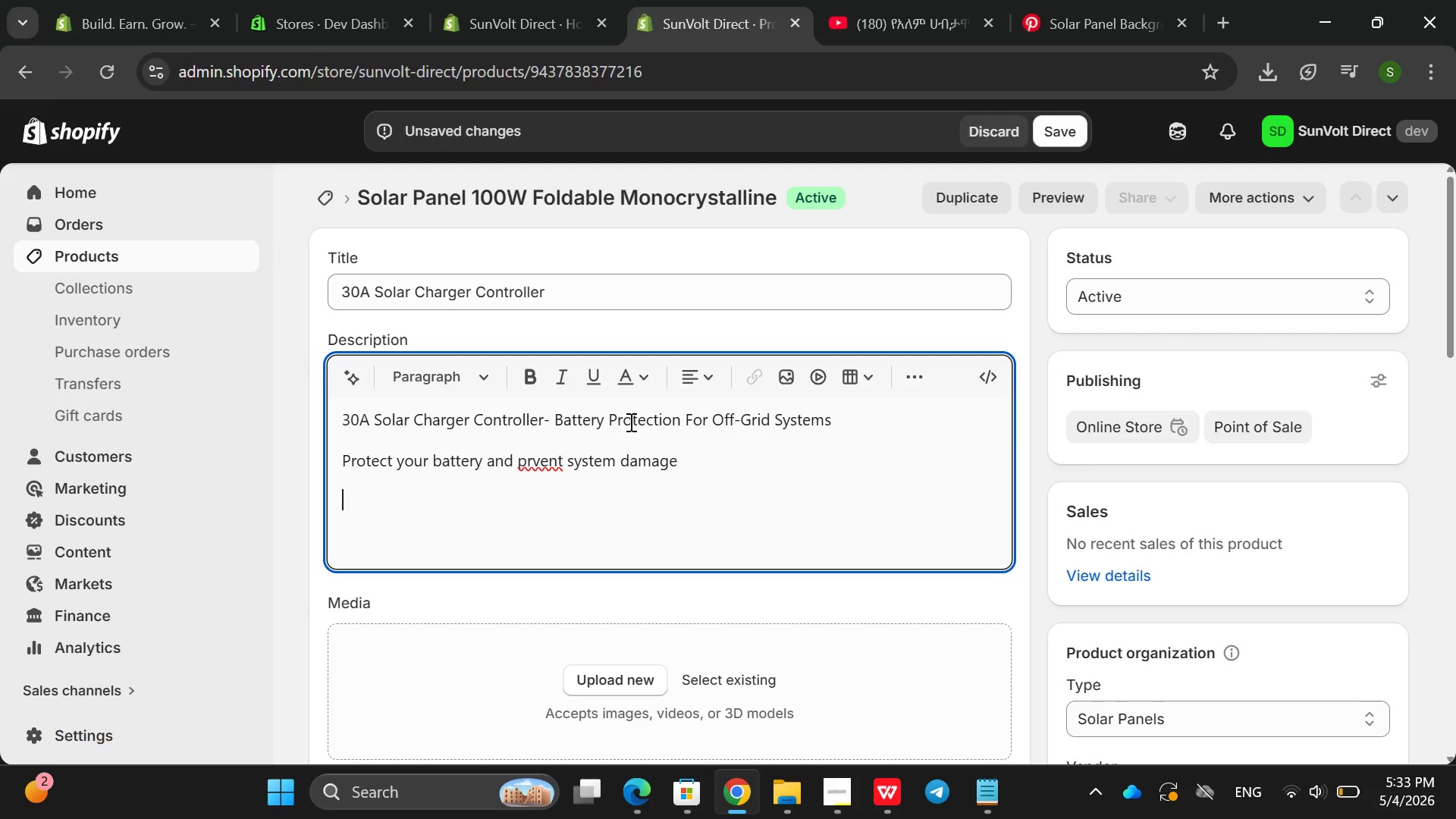 
 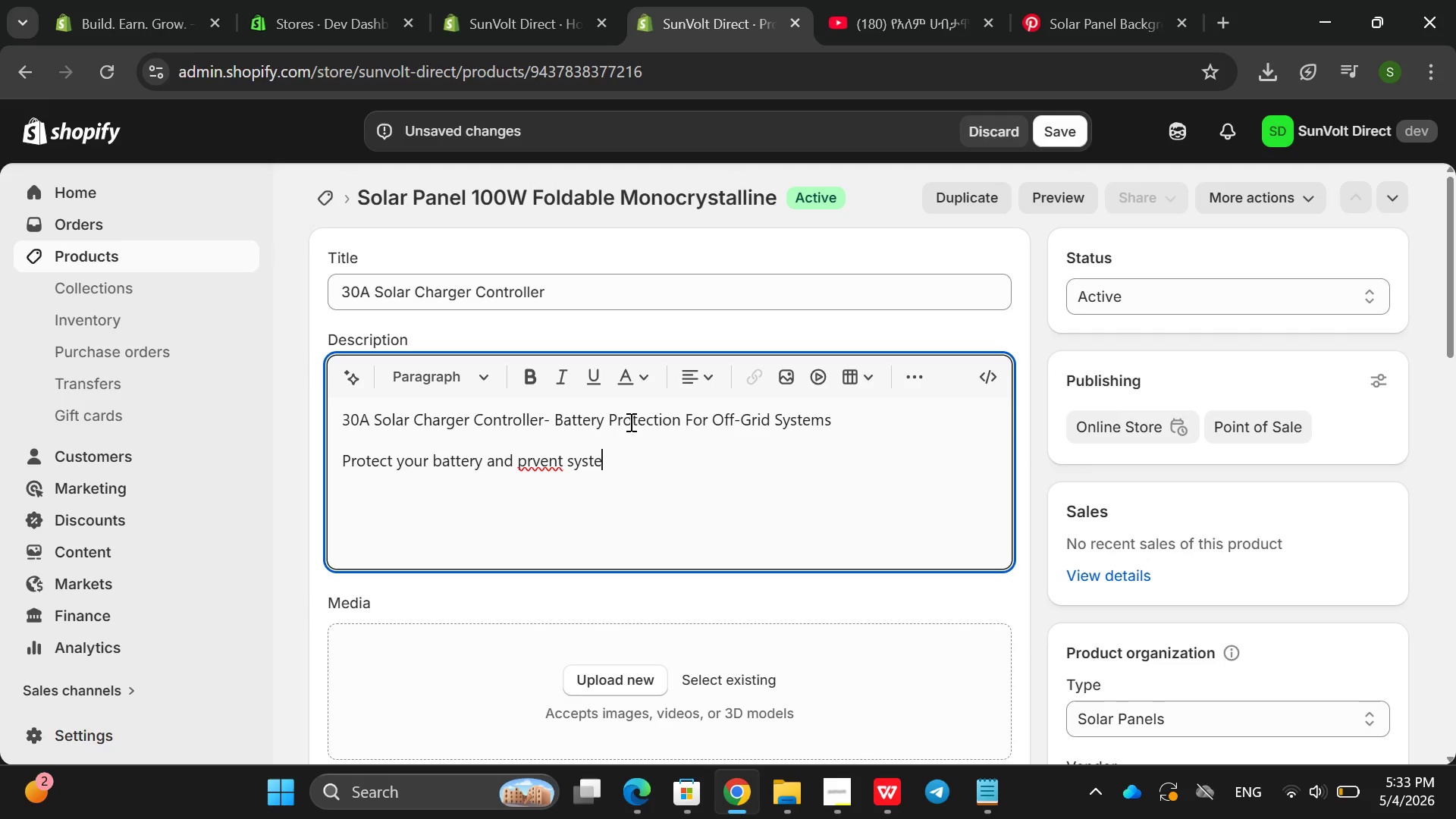 
key(Enter)
 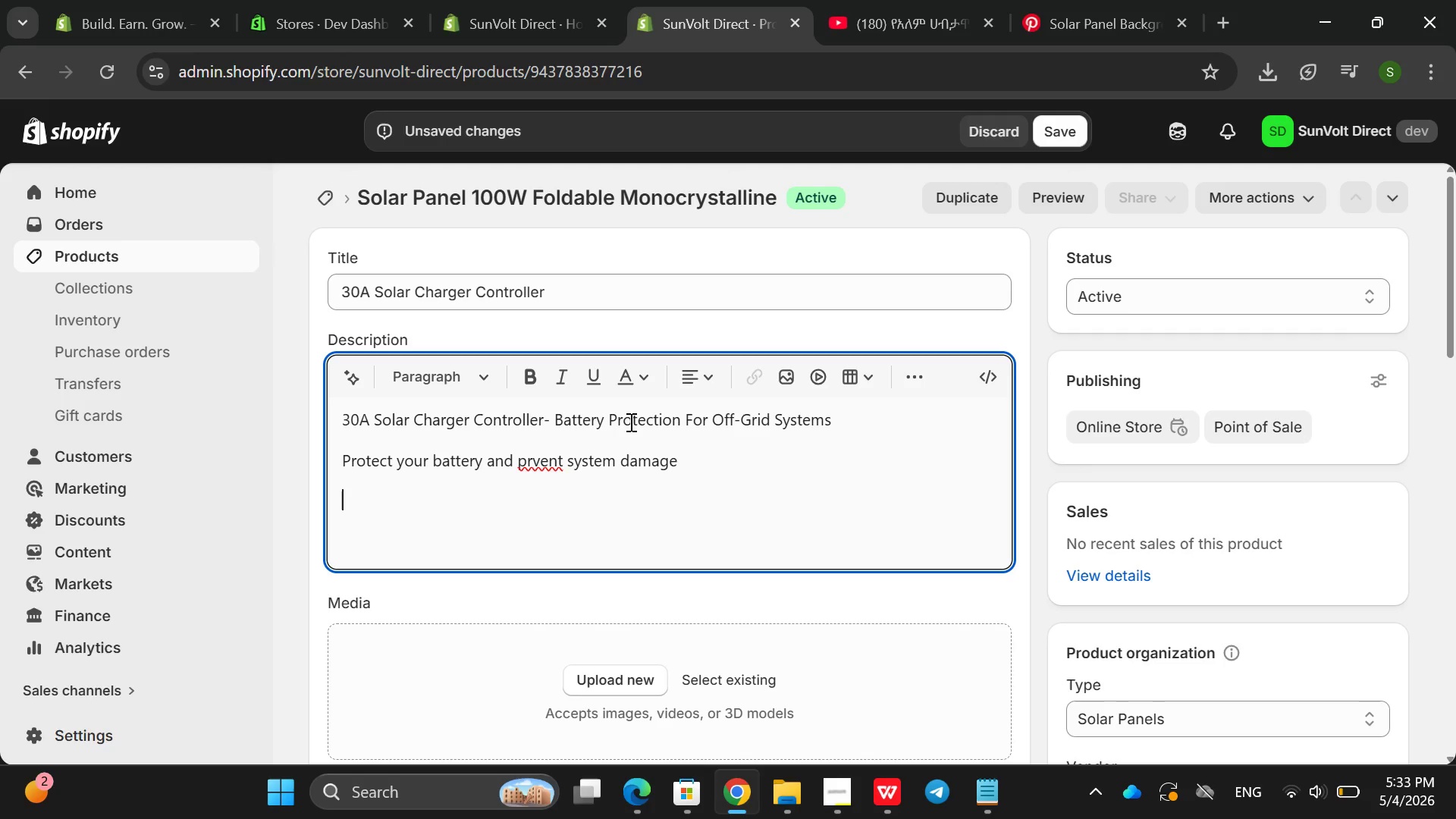 
type(Regualtres )
key(Backspace)
key(Backspace)
key(Backspace)
key(Backspace)
type(es )
 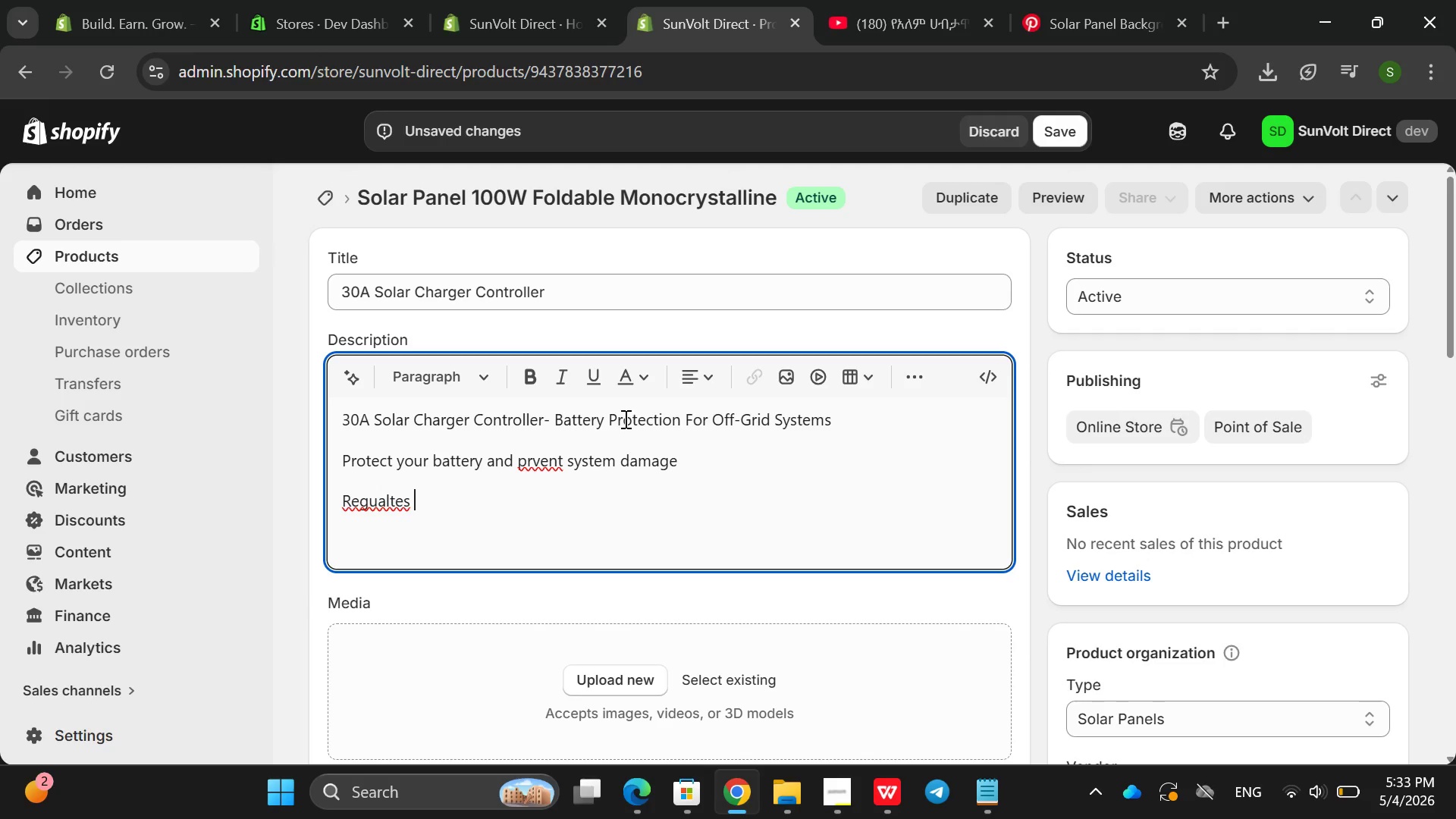 
type(solar ss)
key(Backspace)
key(Backspace)
key(Backspace)
type( energy flow effiv)
key(Backspace)
type(ce)
key(Backspace)
type(ienk)
key(Backspace)
type(tky)
key(Backspace)
key(Backspace)
type(ly m)
 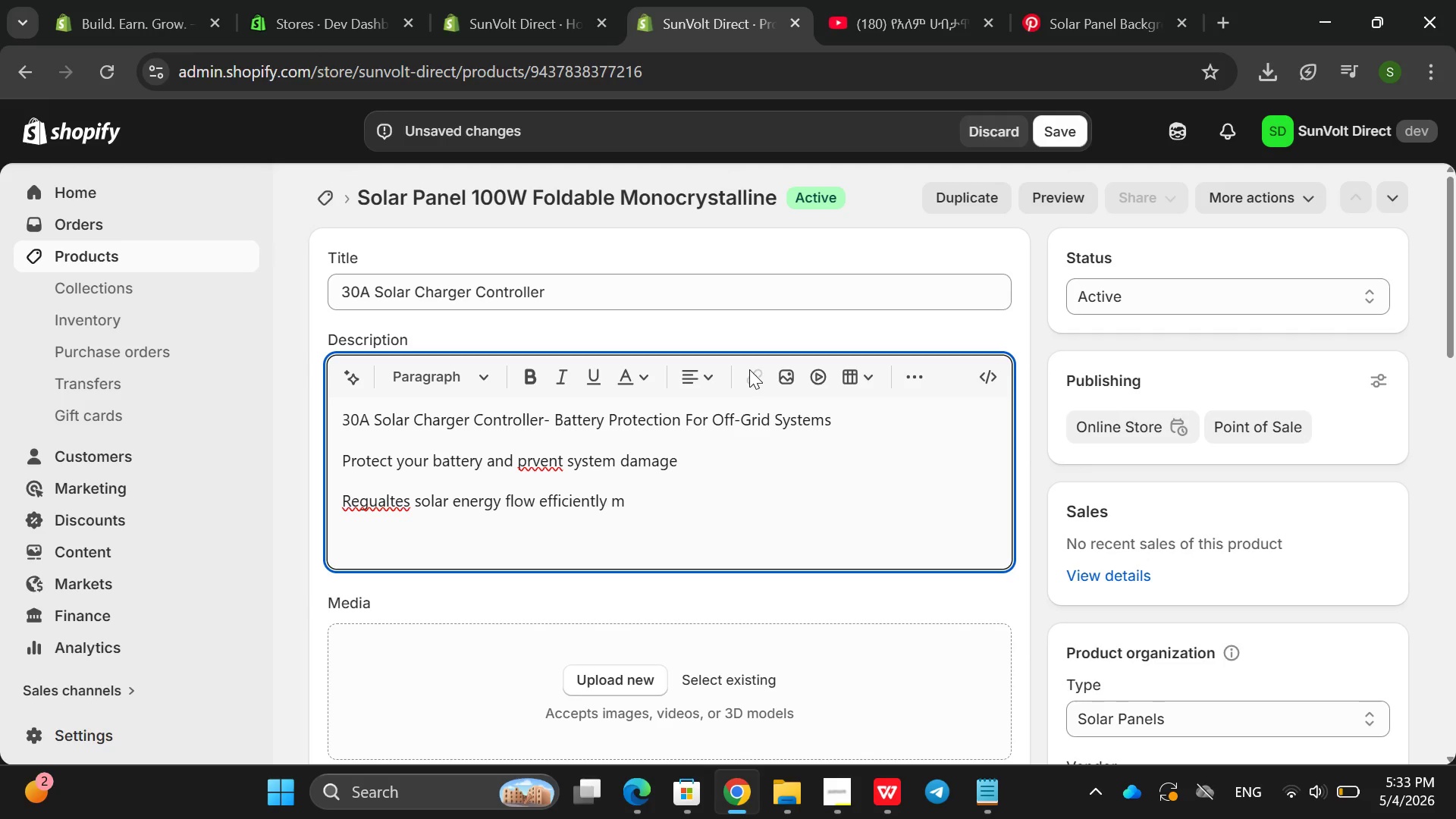 
key(Backspace)
 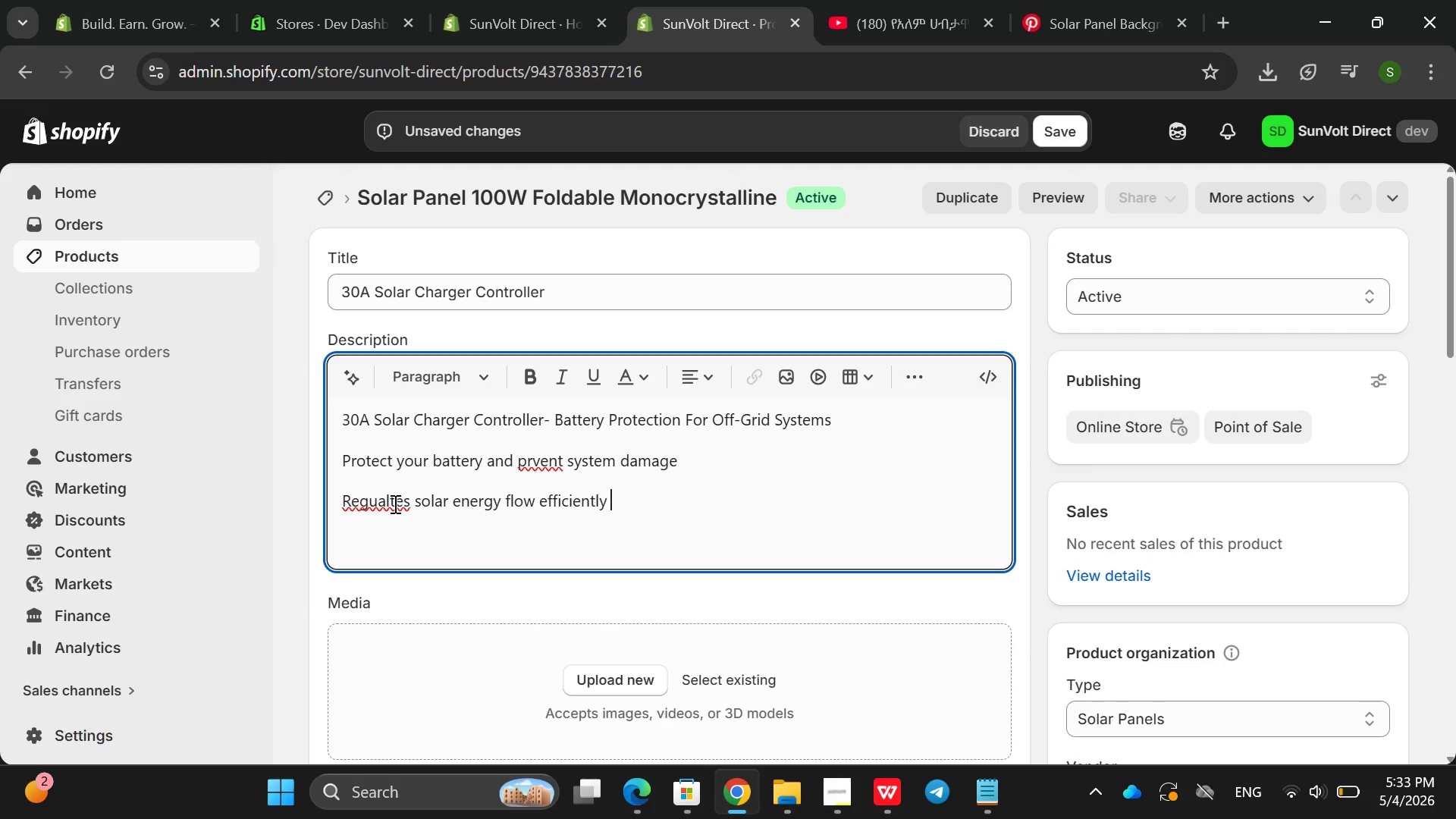 
left_click([396, 504])
 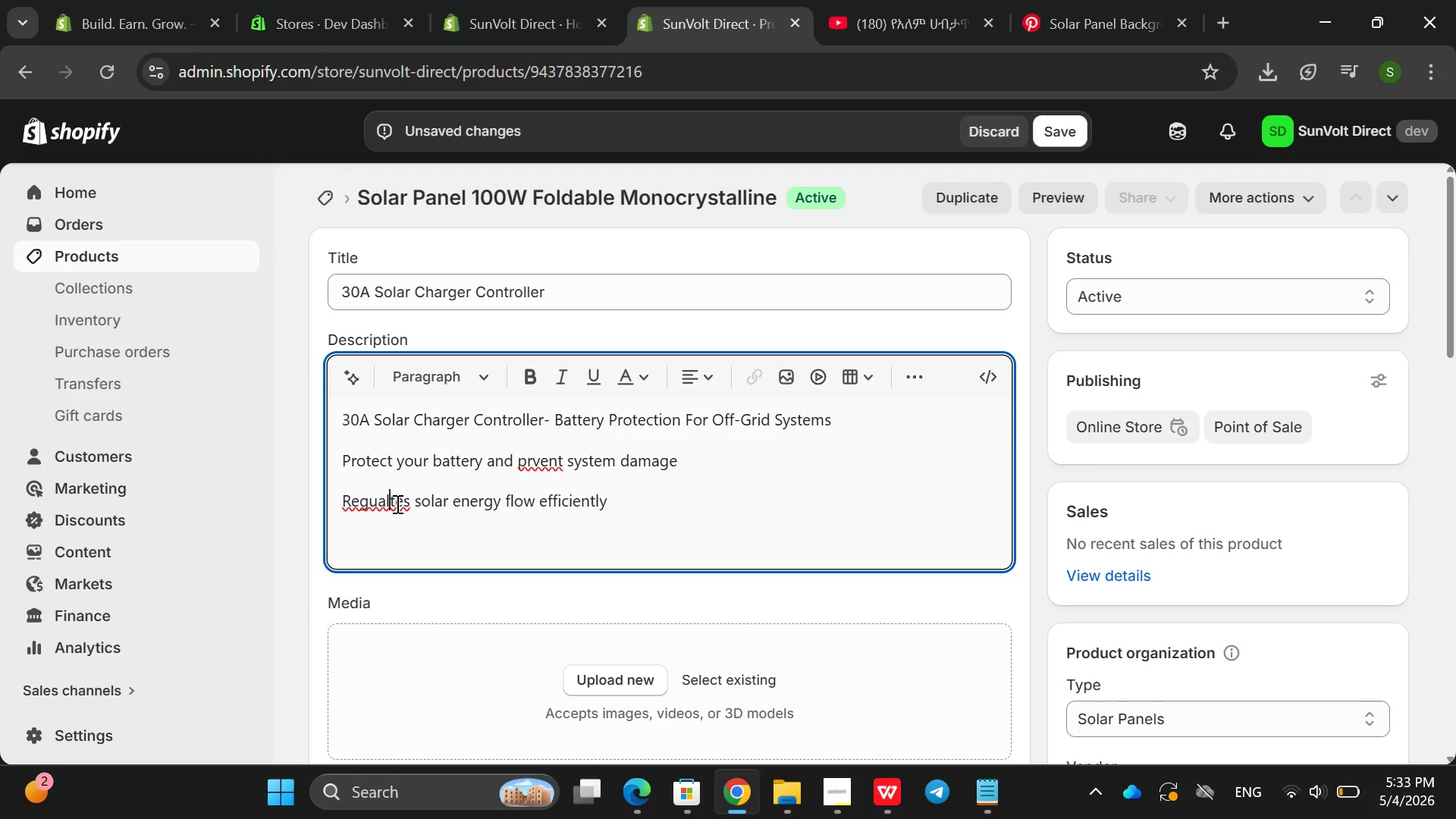 
key(ArrowLeft)
 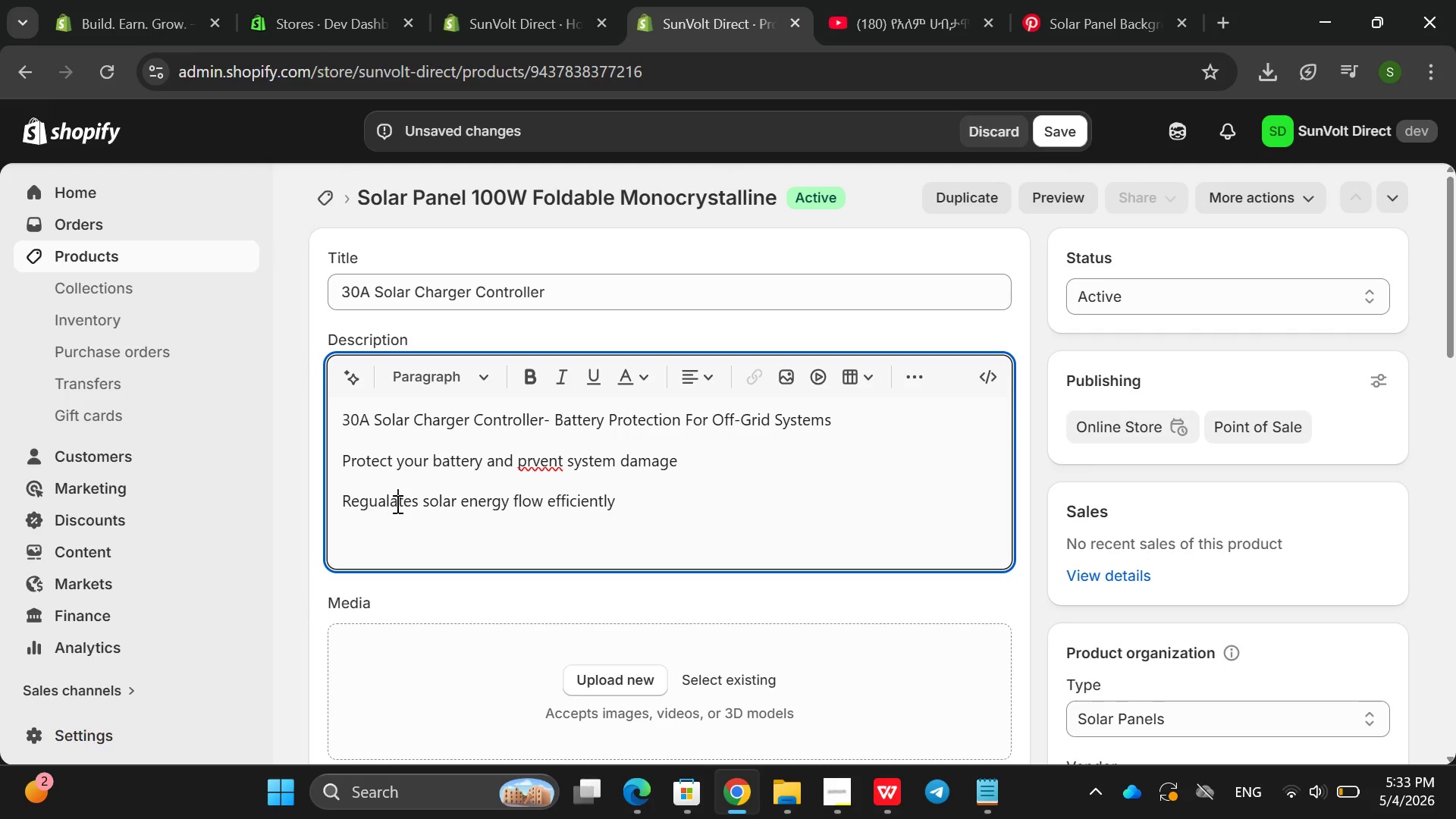 
key(A)
 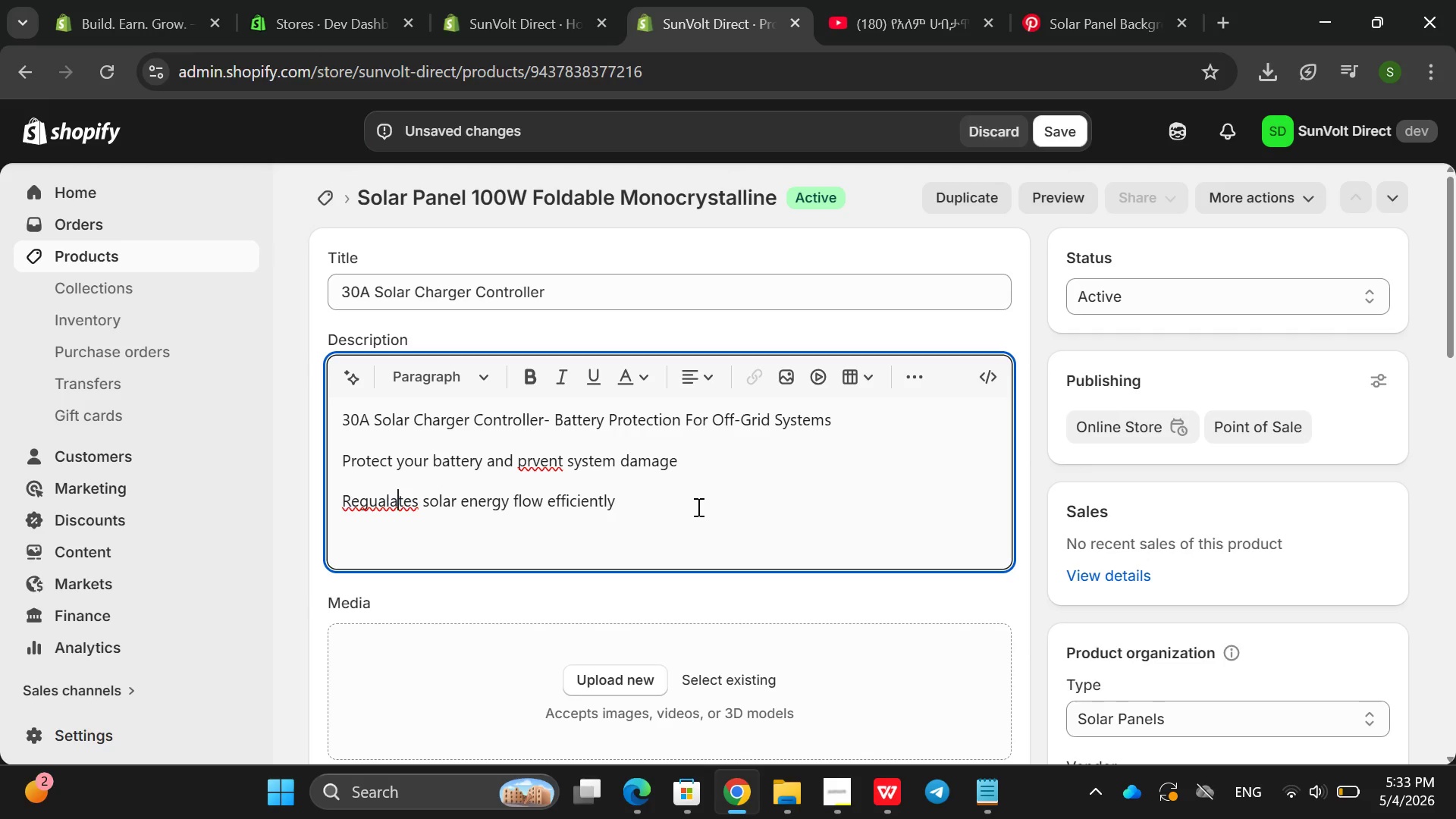 
left_click([697, 507])
 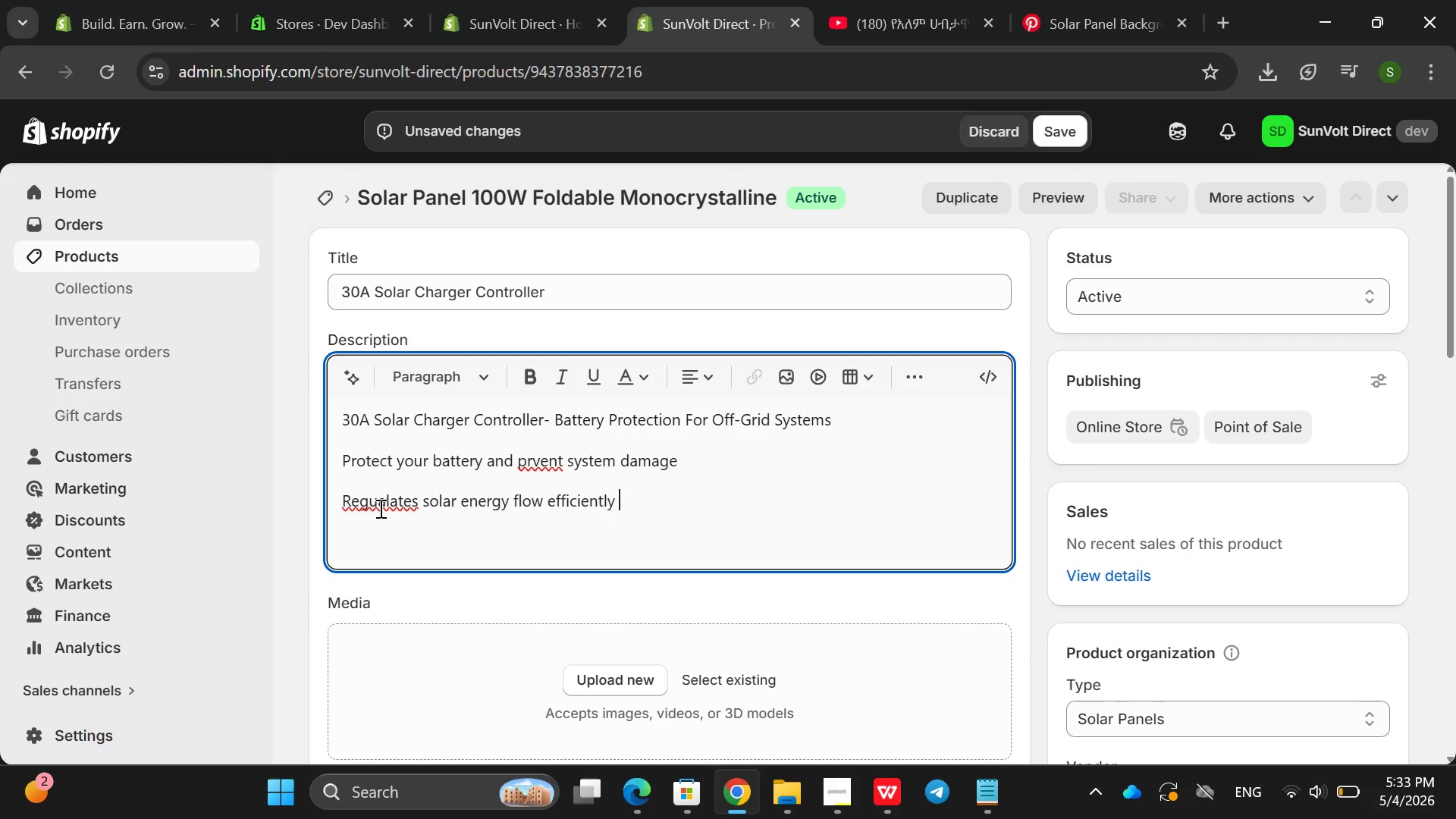 
left_click([379, 508])
 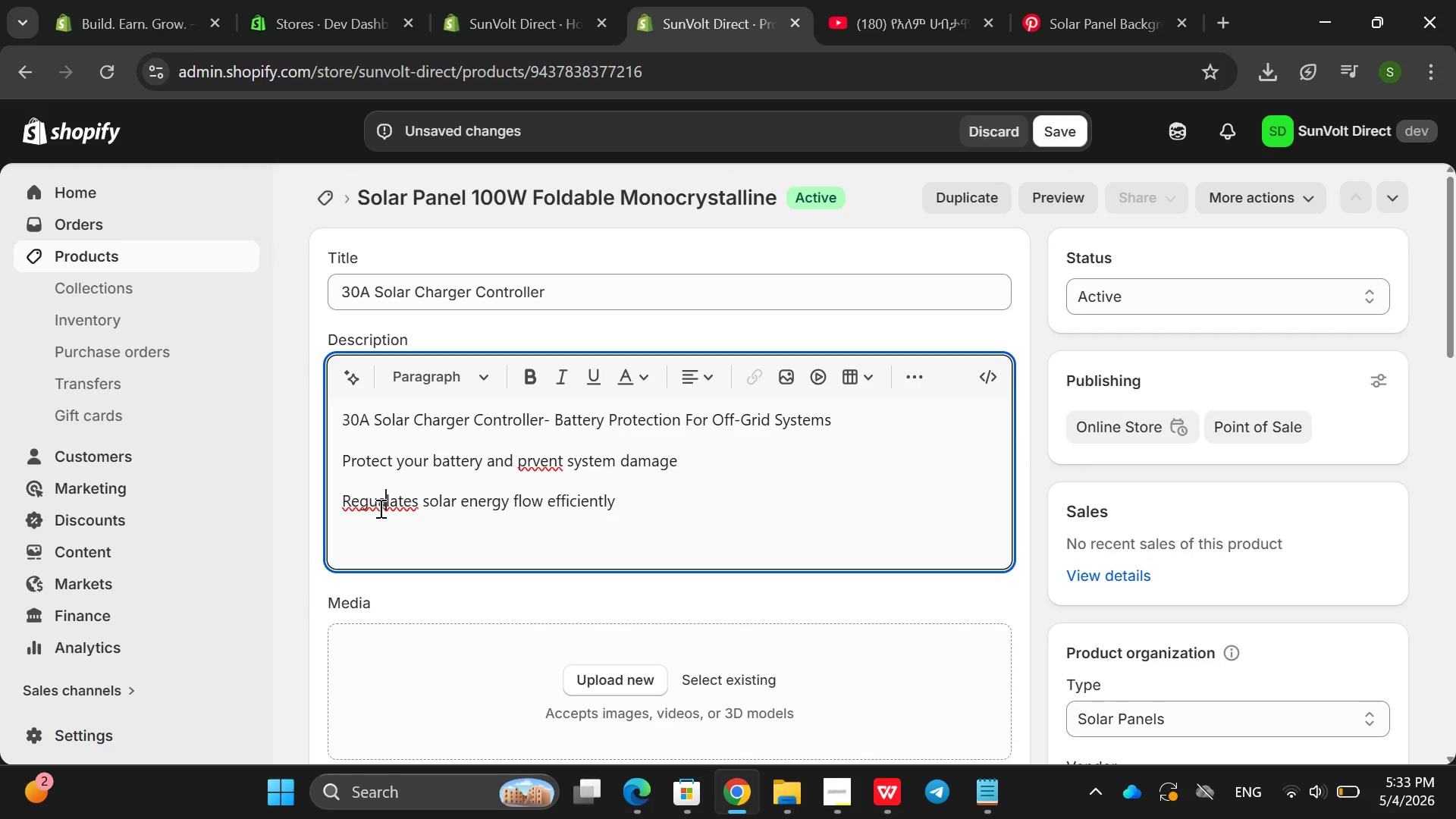 
key(ArrowRight)
 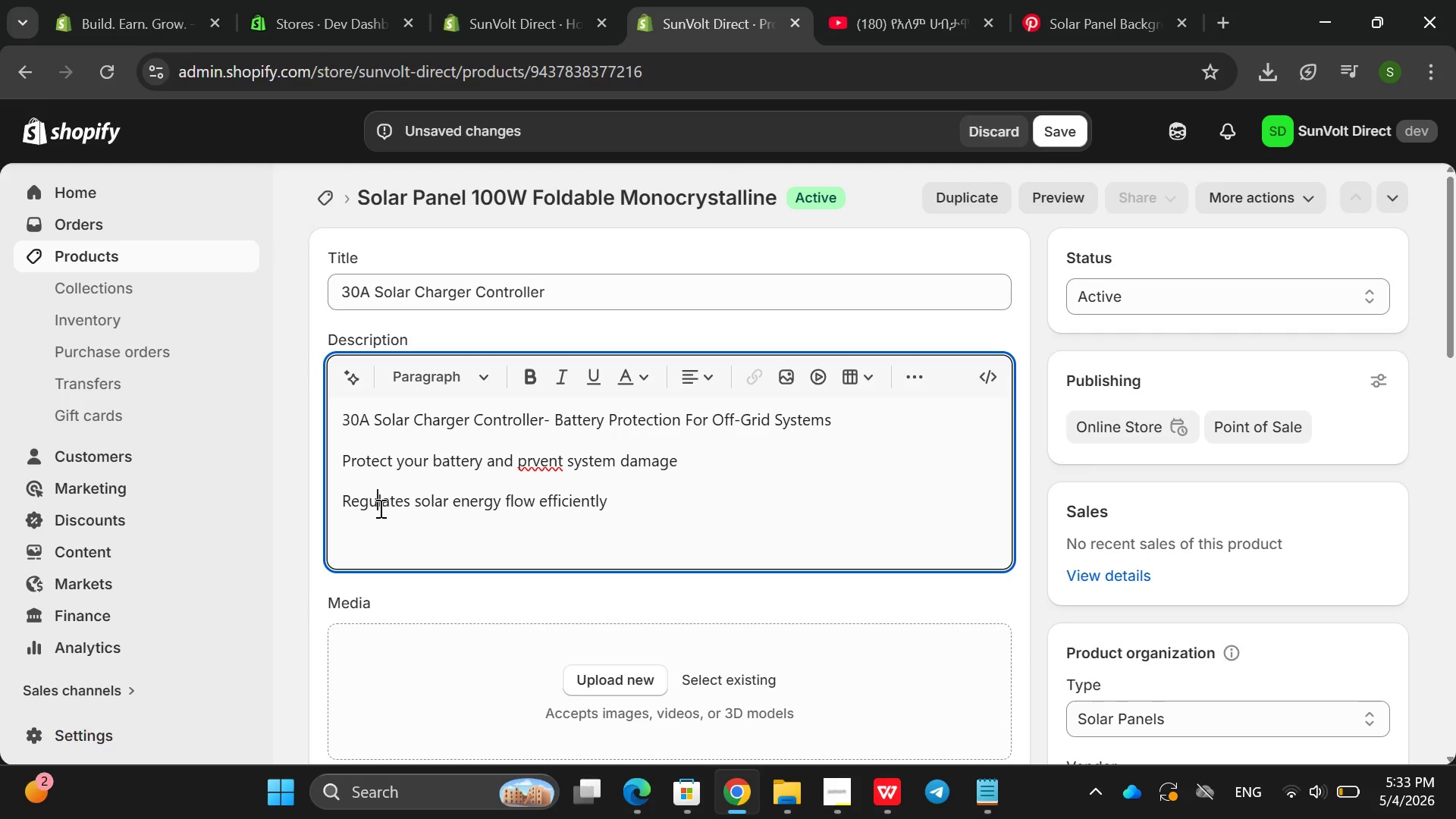 
key(Backspace)
 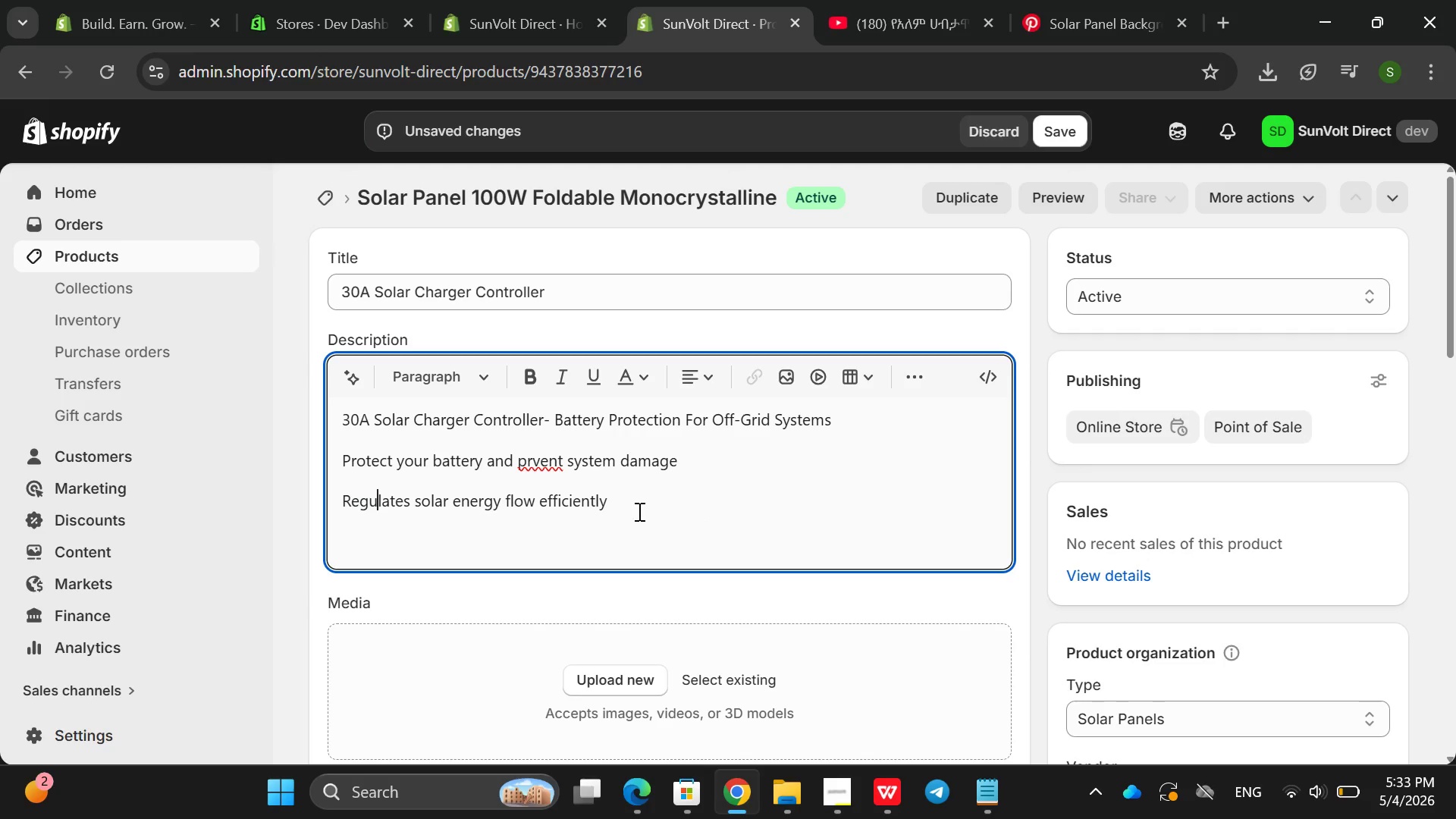 
left_click([638, 511])
 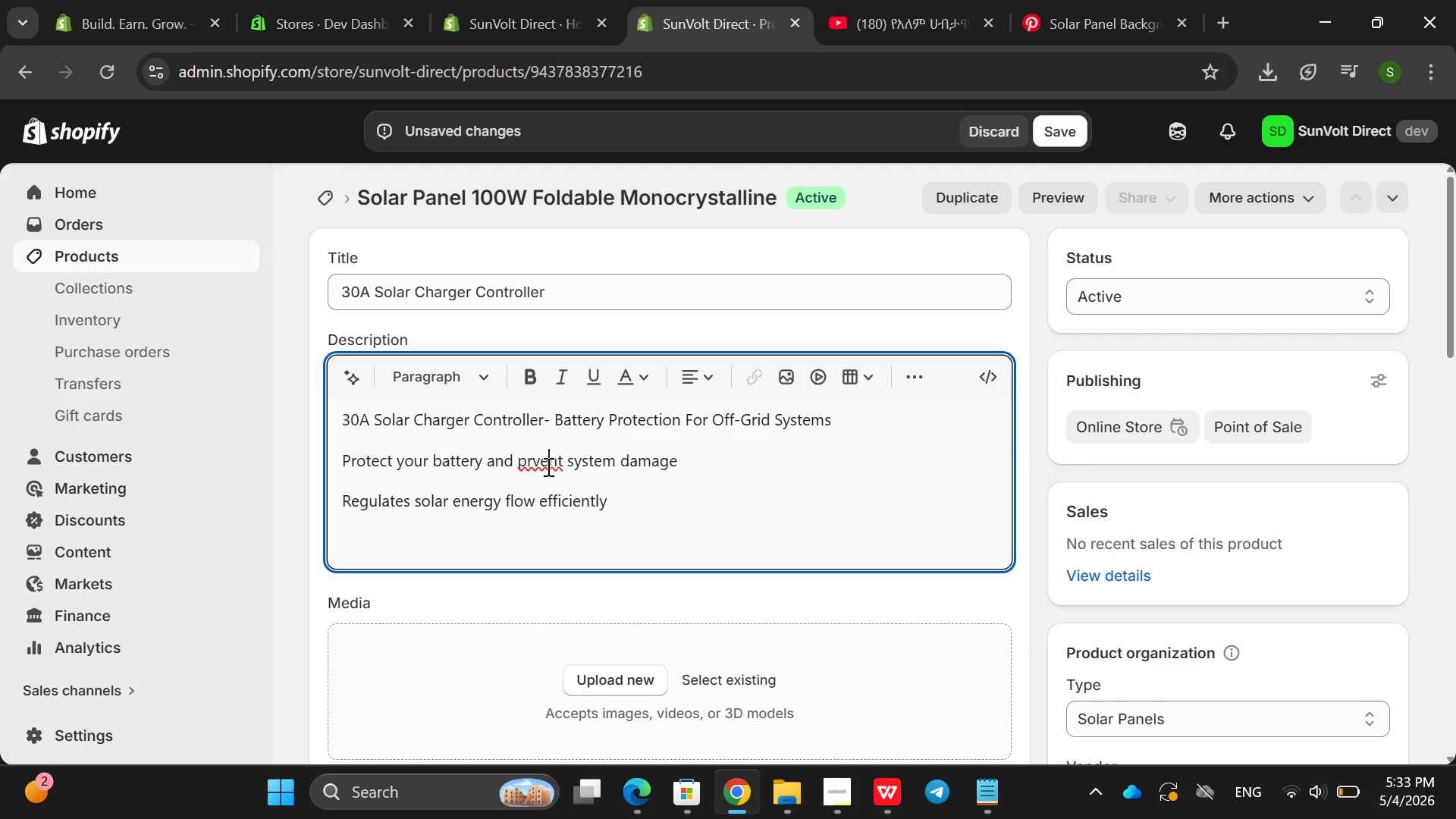 
double_click([547, 466])
 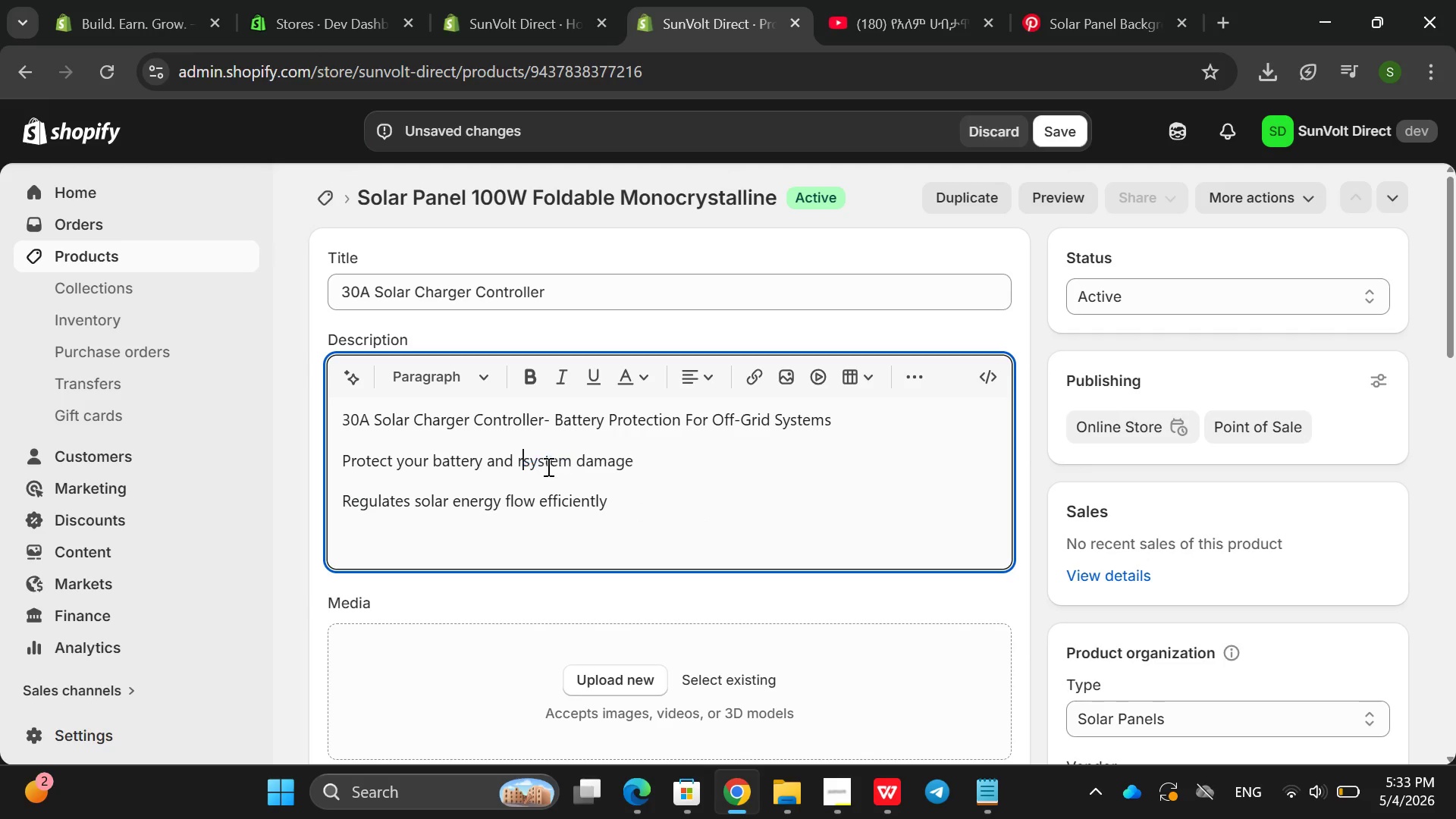 
type(re)
key(Backspace)
key(Backspace)
type(prevent )
 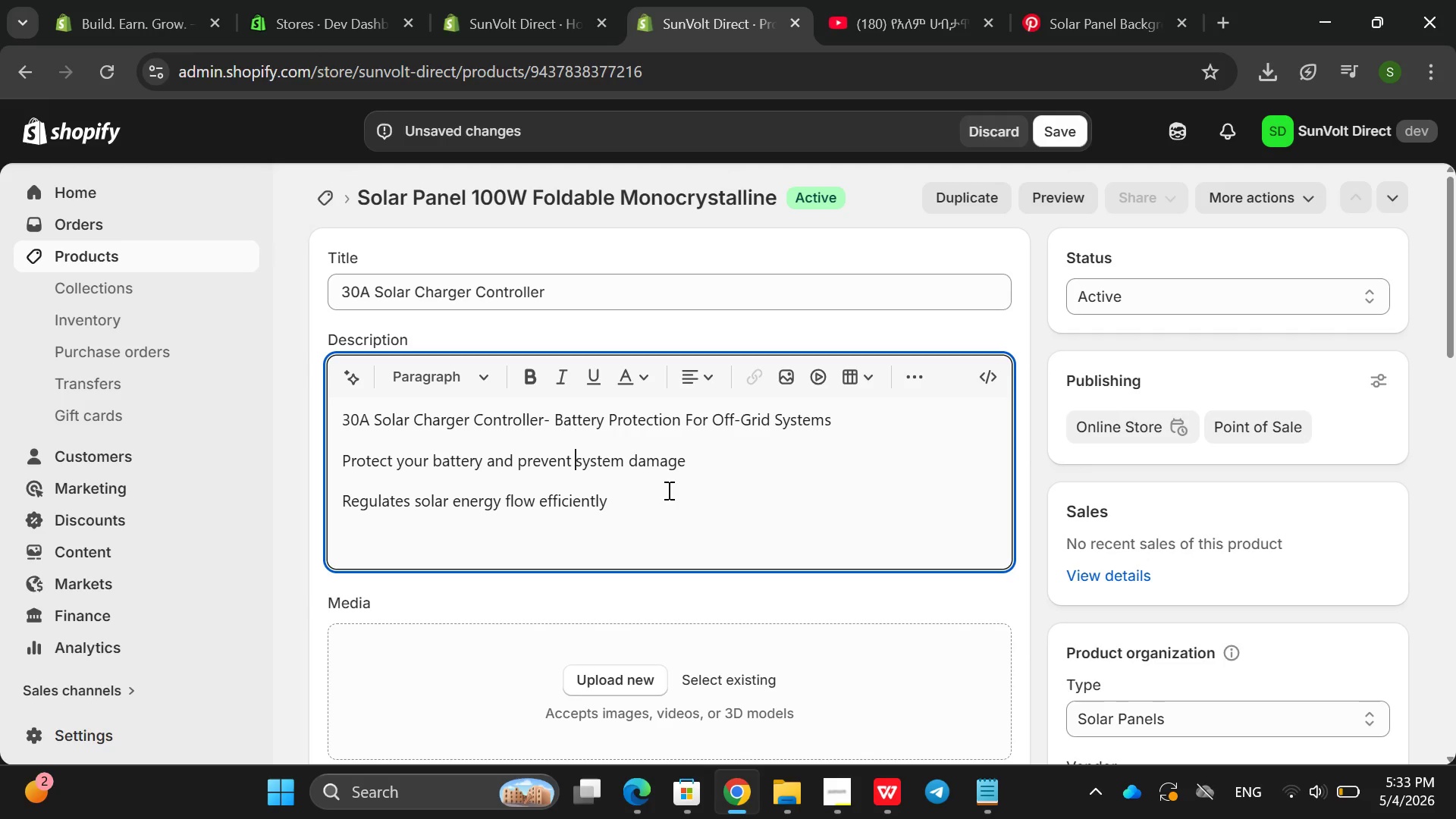 
left_click([669, 490])
 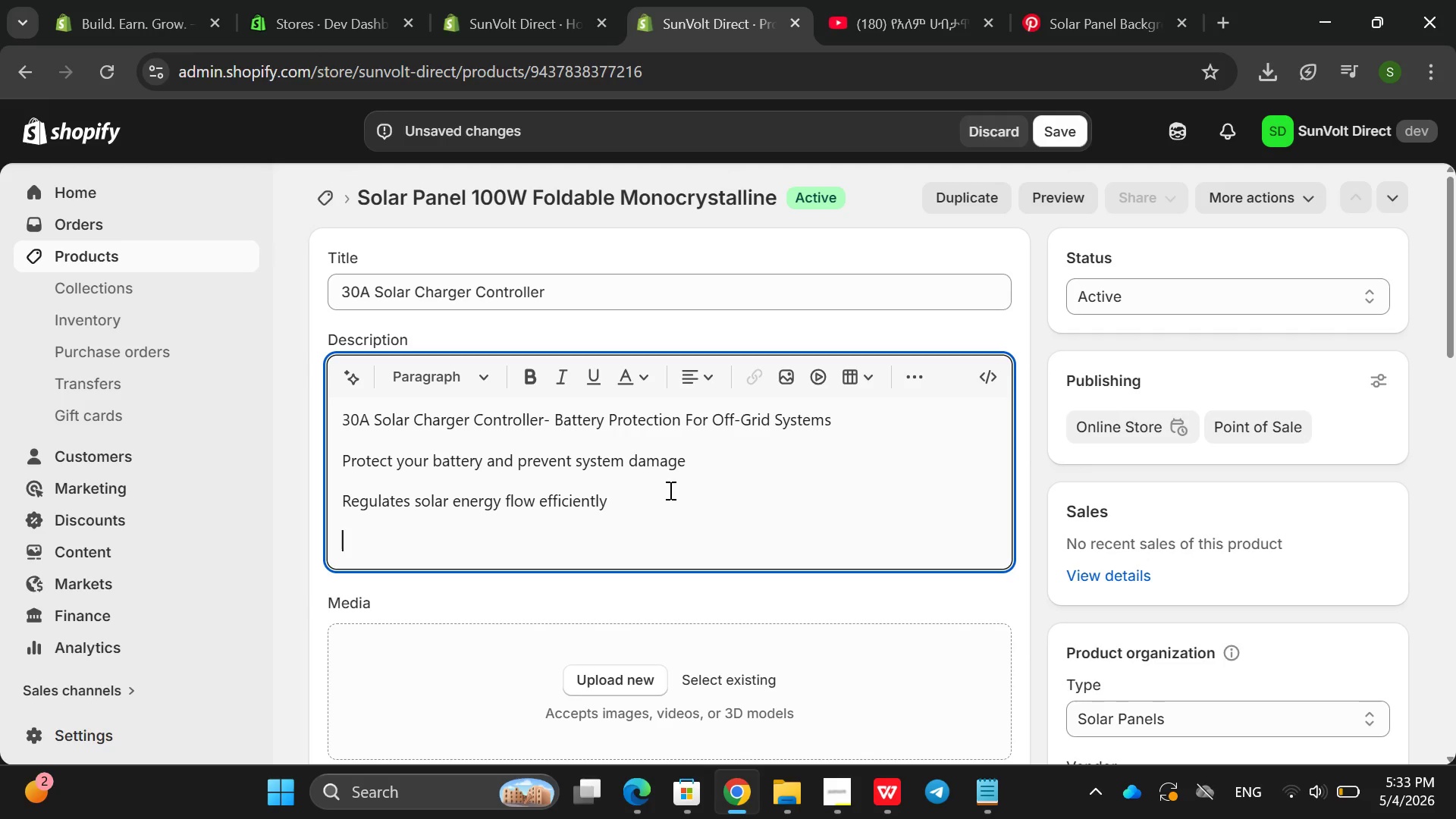 
key(Enter)
 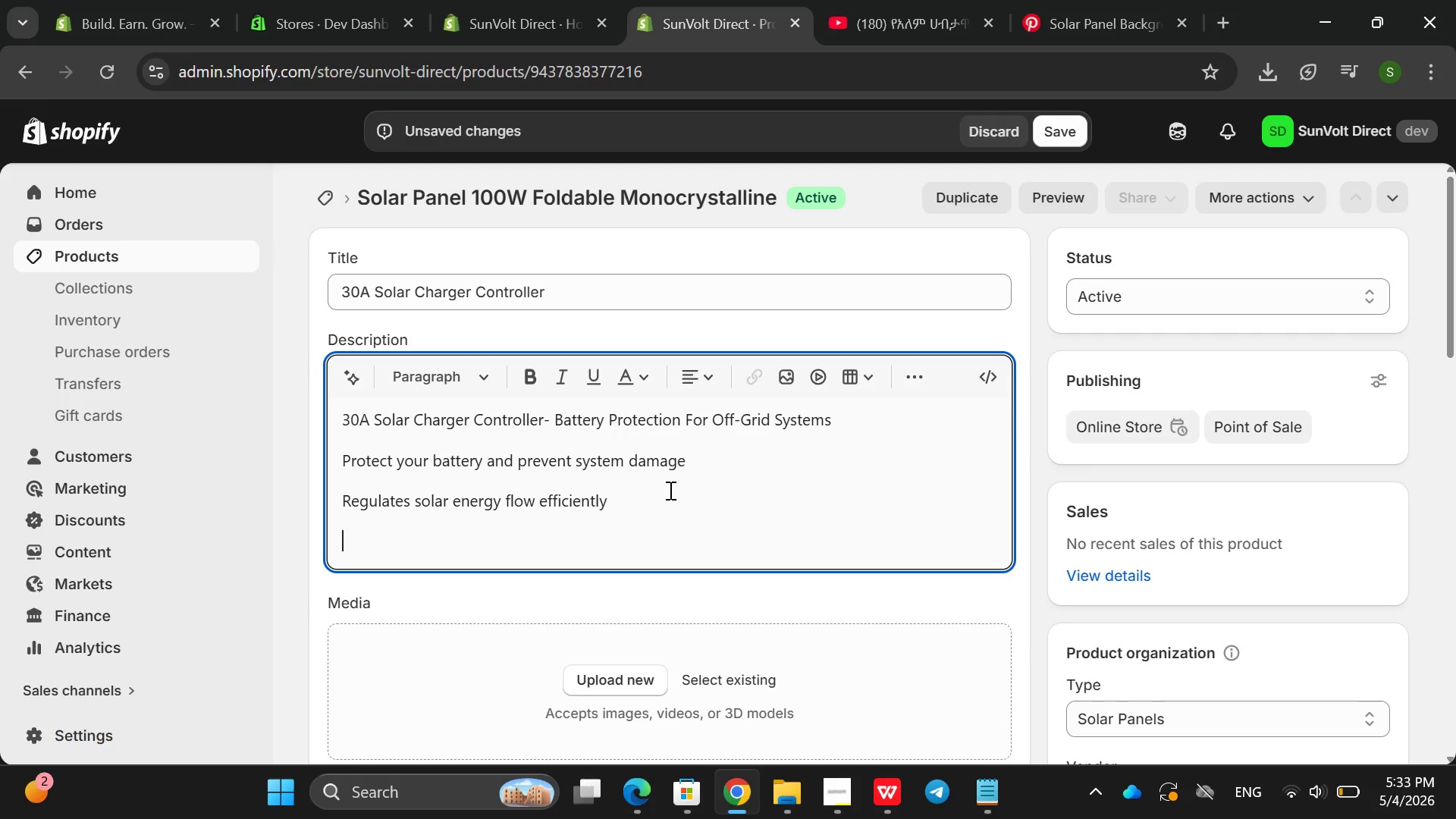 
type(Benefits )
 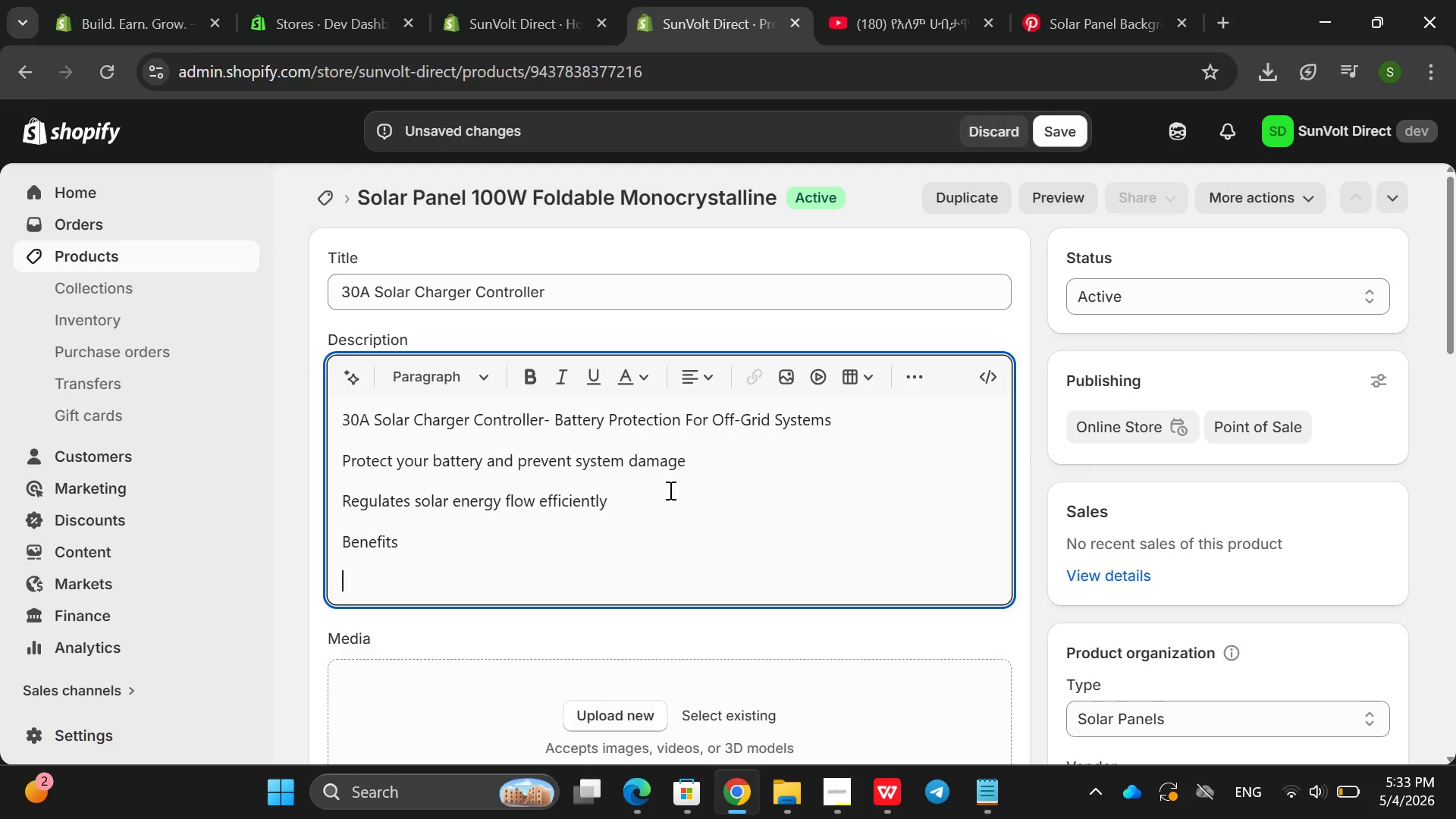 
key(Enter)
 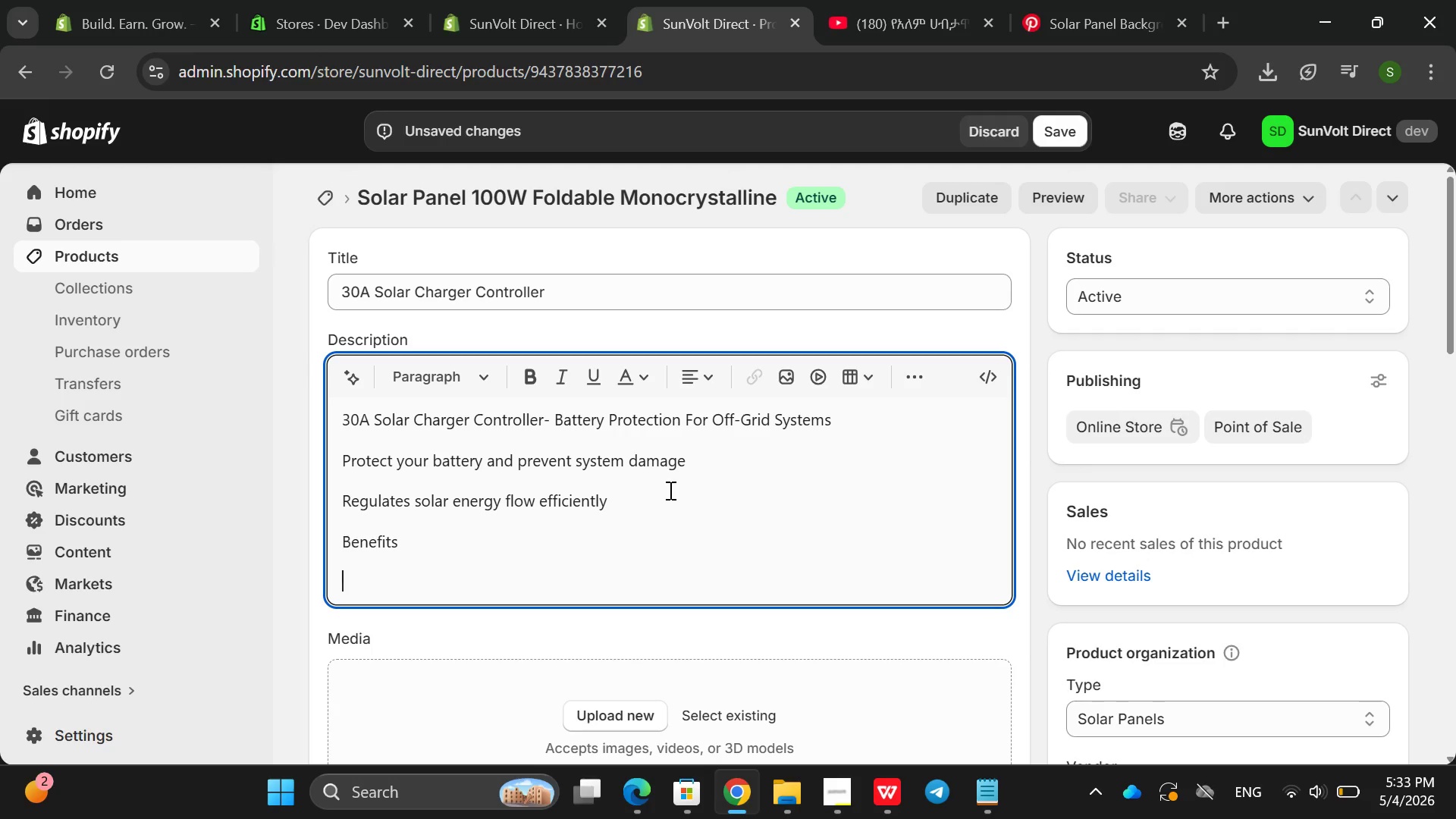 
type(Pr)
key(Backspace)
type(revent s)
key(Backspace)
key(Backspace)
type(s overchaning )
key(Backspace)
key(Backspace)
key(Backspace)
key(Backspace)
key(Backspace)
key(Backspace)
key(Backspace)
type(harging and bartt)
key(Backspace)
key(Backspace)
key(Backspace)
type(ttery damage )
 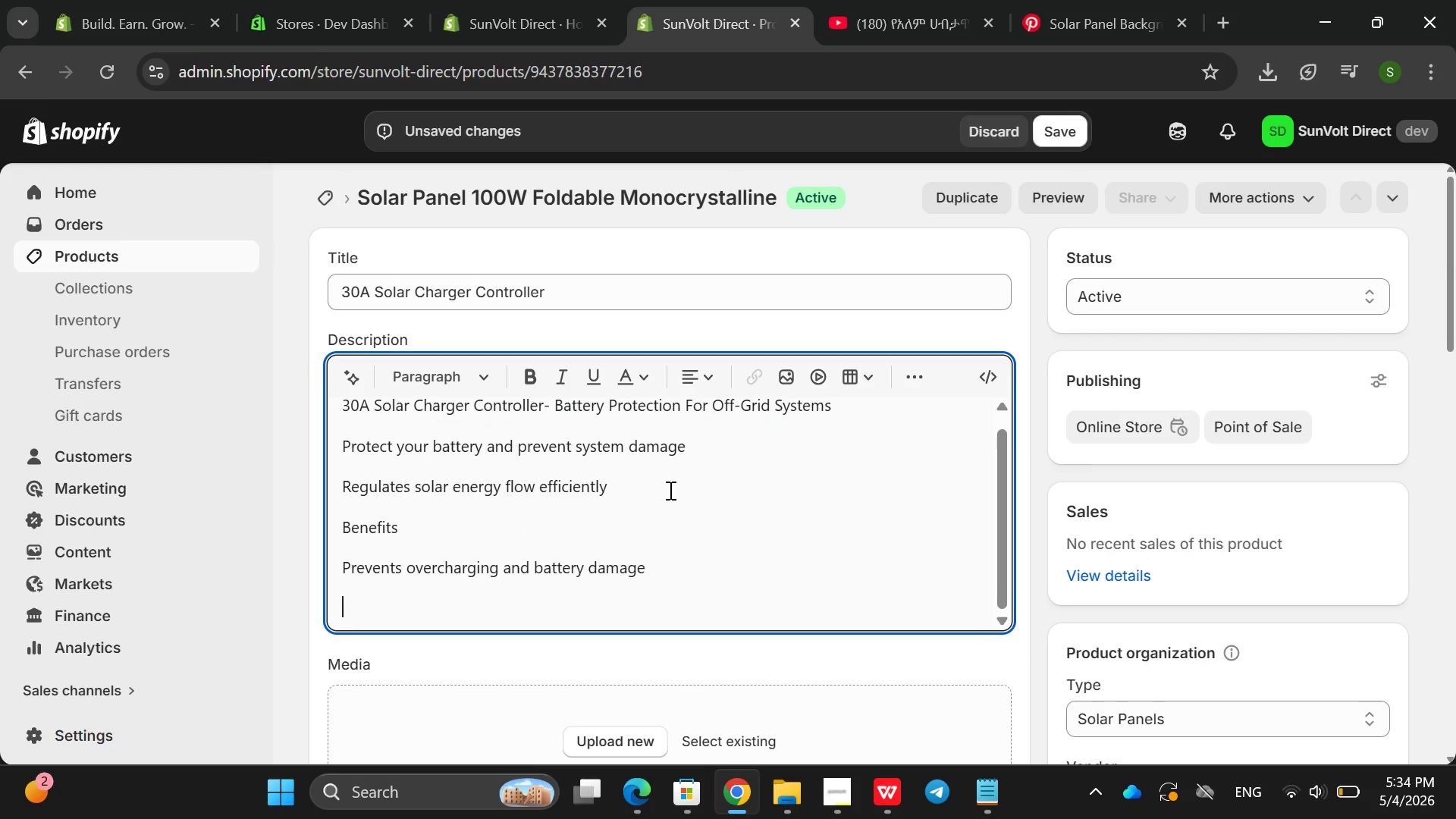 
key(Enter)
 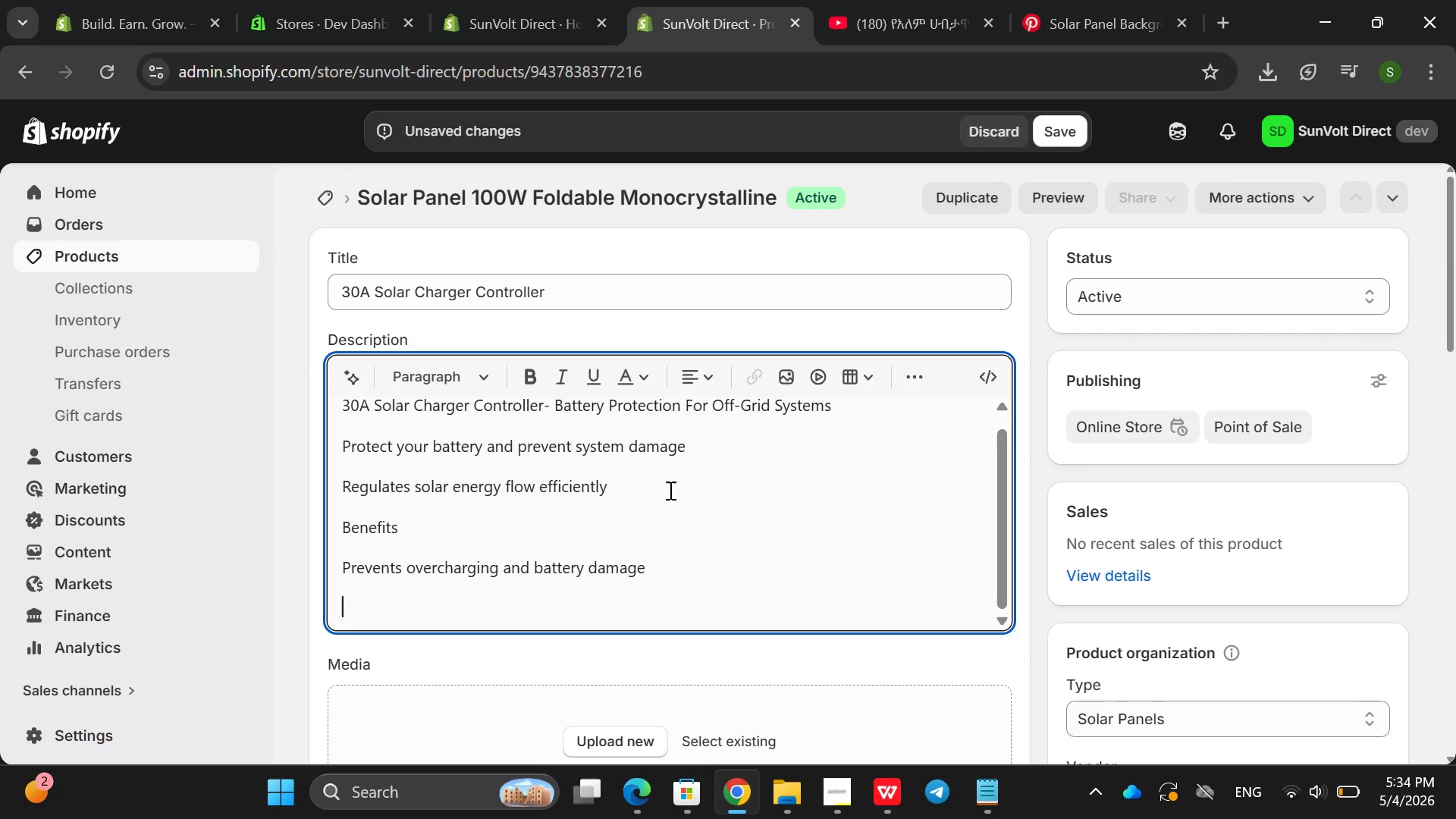 
type(Improveds cah)
key(Backspace)
key(Backspace)
key(Backspace)
key(Backspace)
key(Backspace)
key(Backspace)
type(s chag)
key(Backspace)
type(rging efif)
key(Backspace)
key(Backspace)
type(fivi)
key(Backspace)
key(Backspace)
type(ciency ')
key(Backspace)
 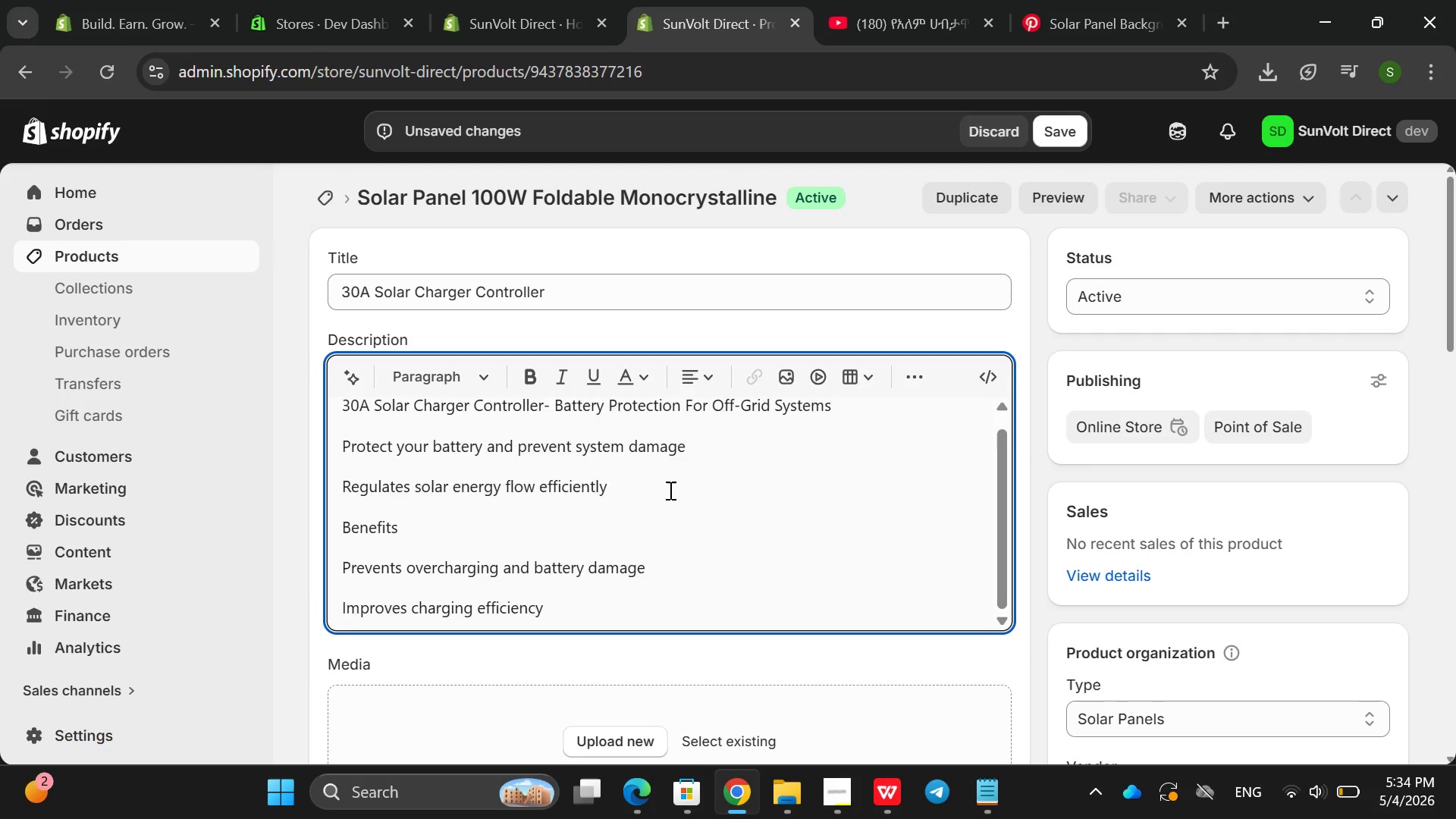 
key(Enter)
 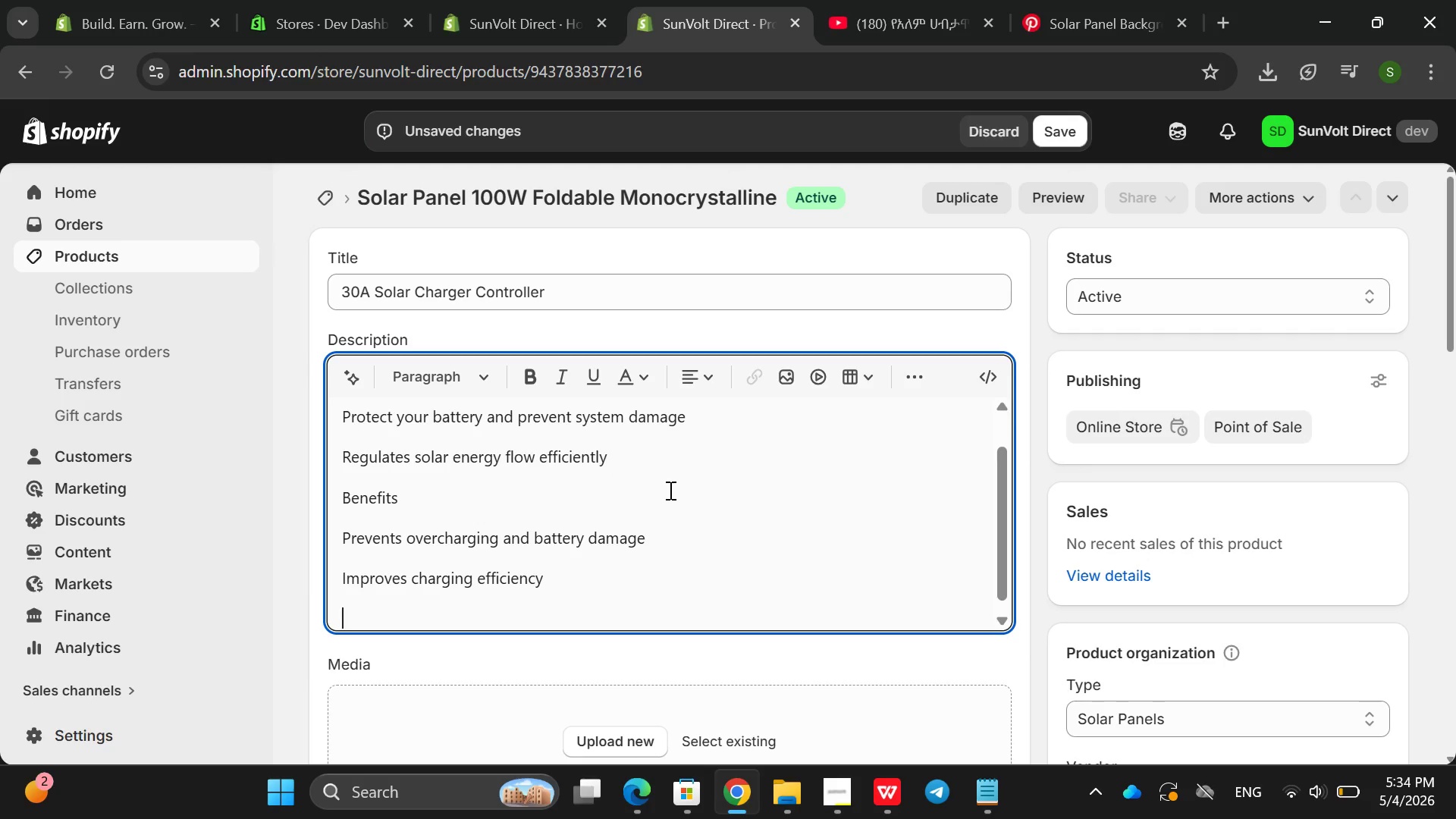 
type(Reliable for off-grid setups)
 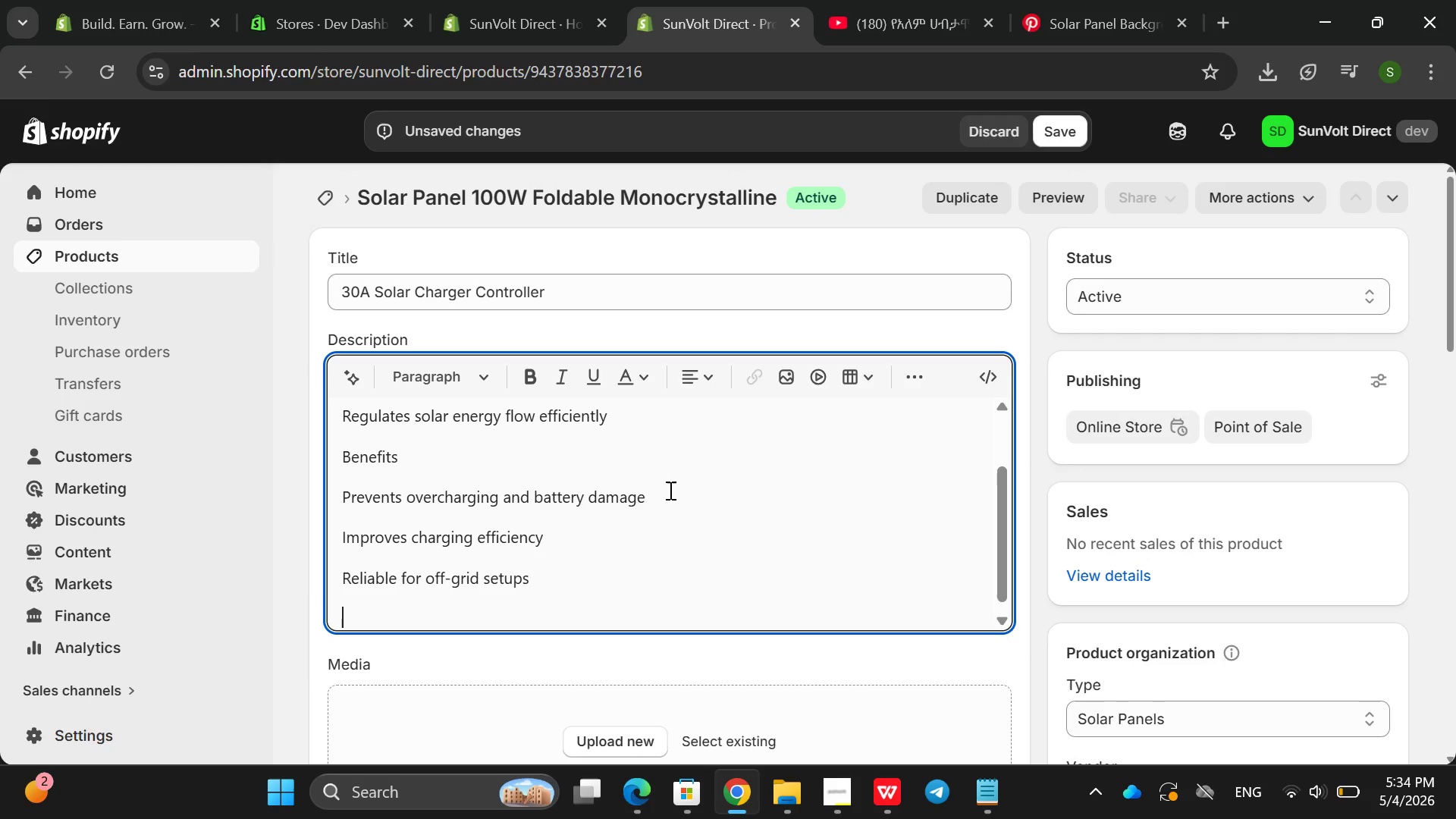 
key(Enter)
 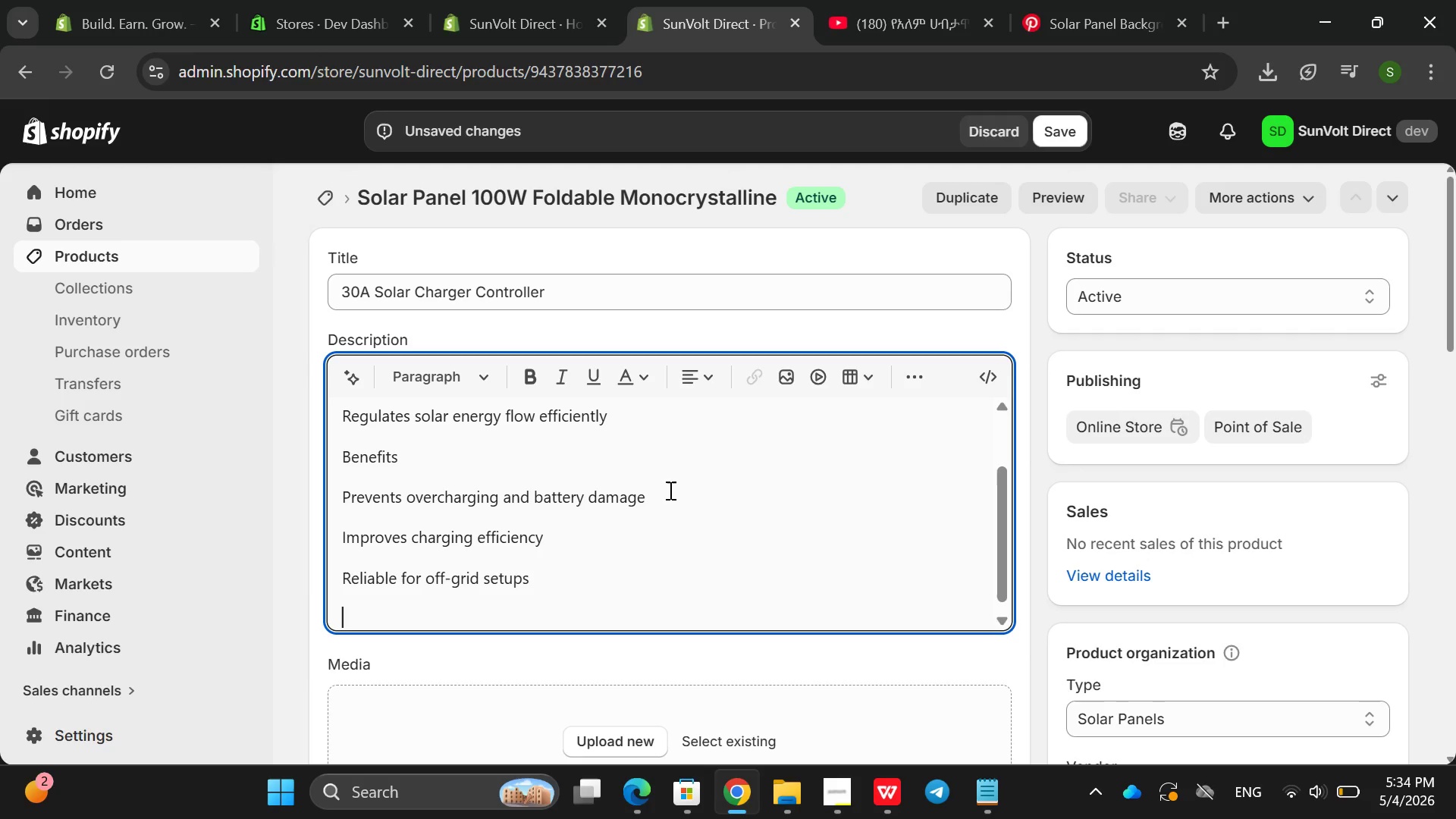 
type(Sep)
key(Backspace)
key(Backspace)
type(pecs )
 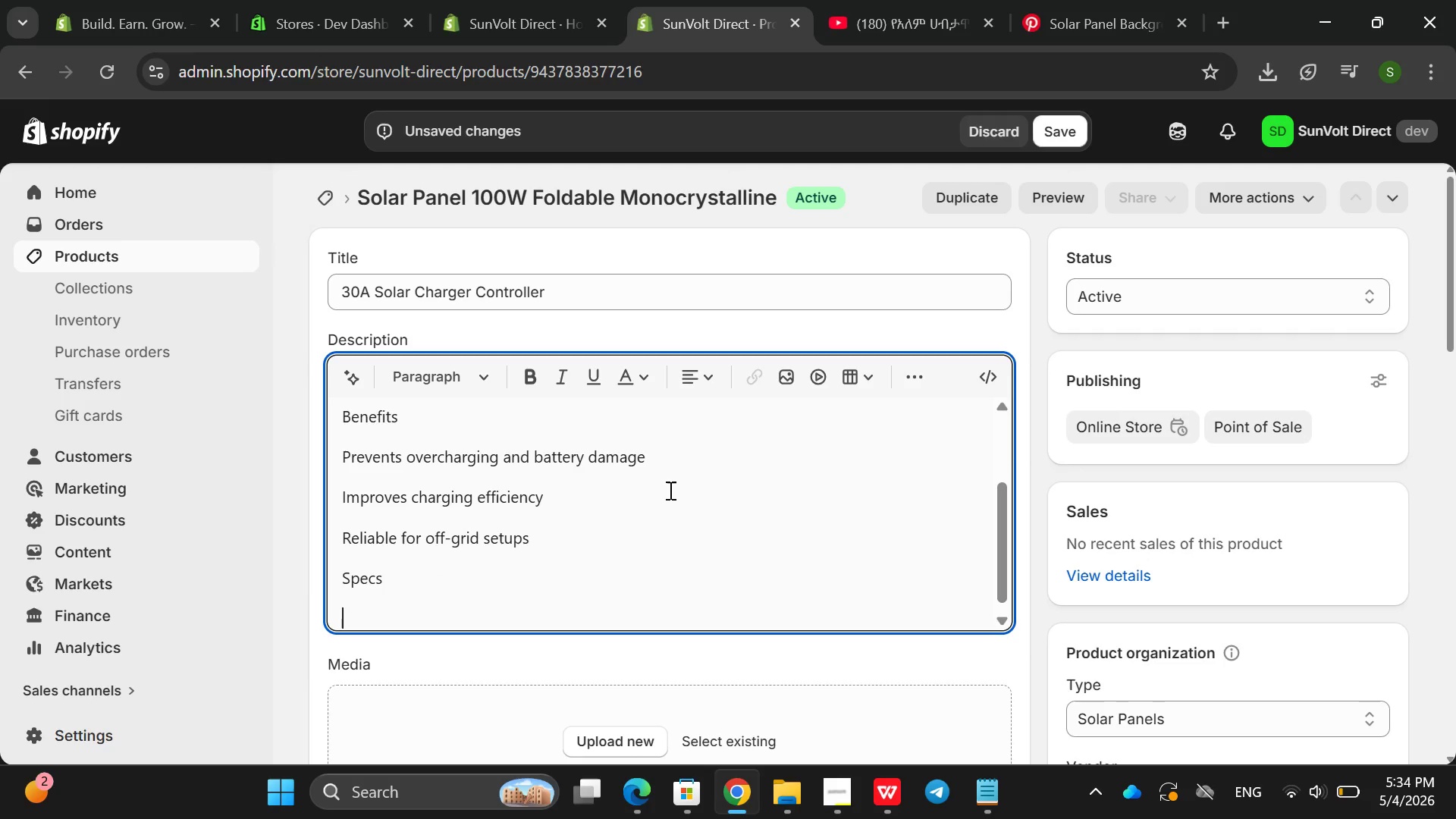 
key(Enter)
 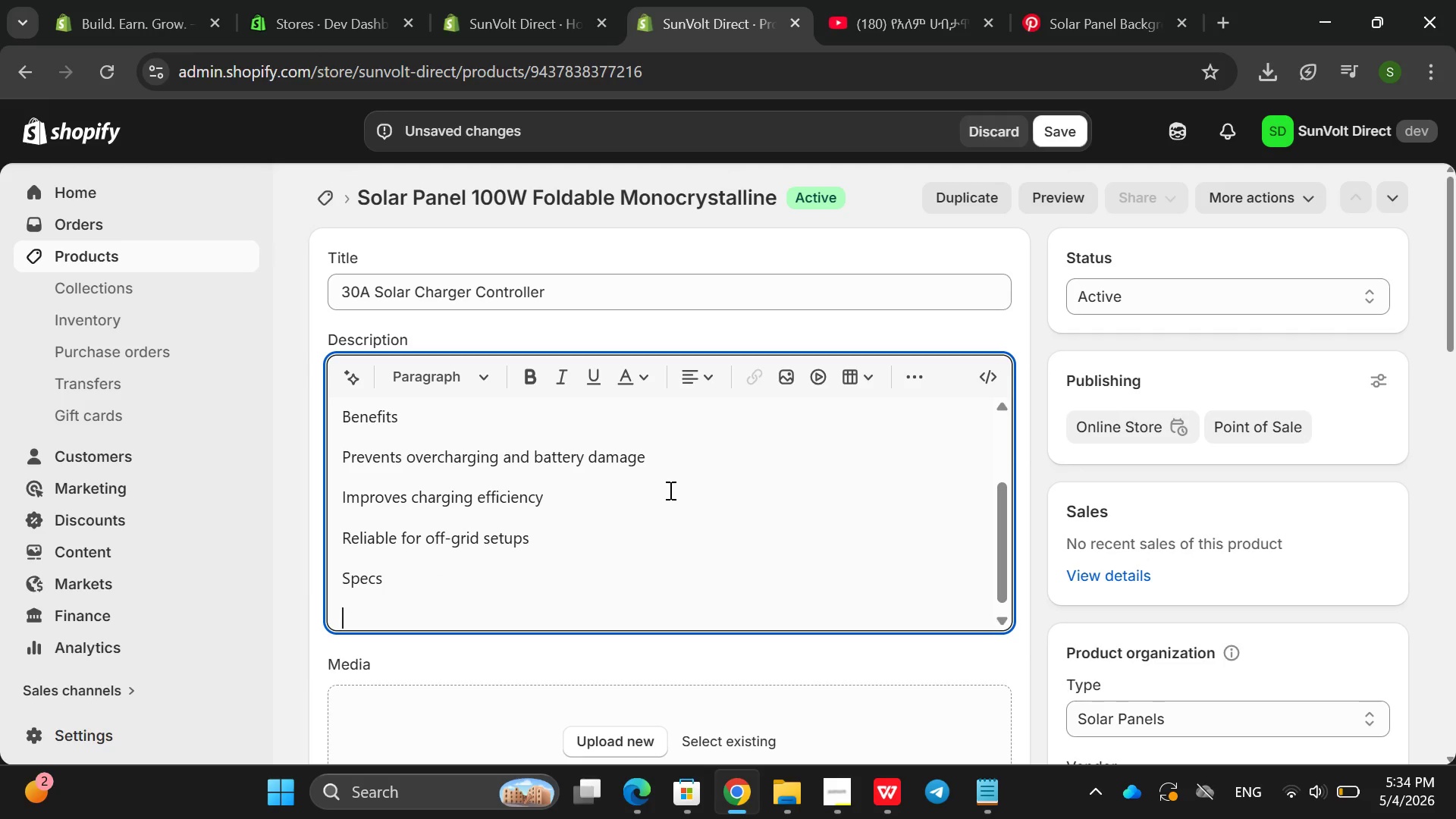 
hold_key(key=ShiftRight, duration=1.19)
 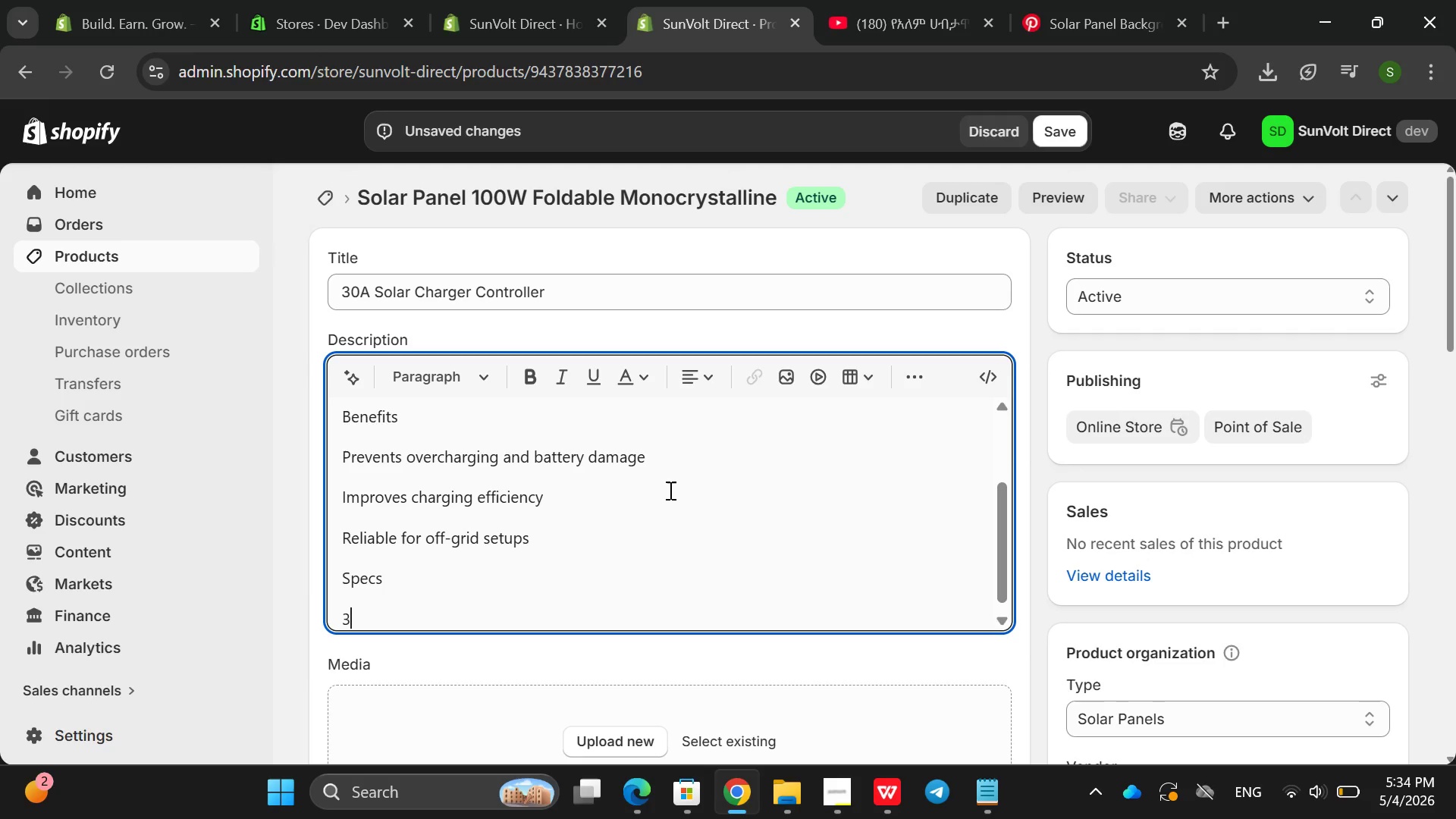 
type(30A Ca)
key(Backspace)
key(Backspace)
type(capacity)
 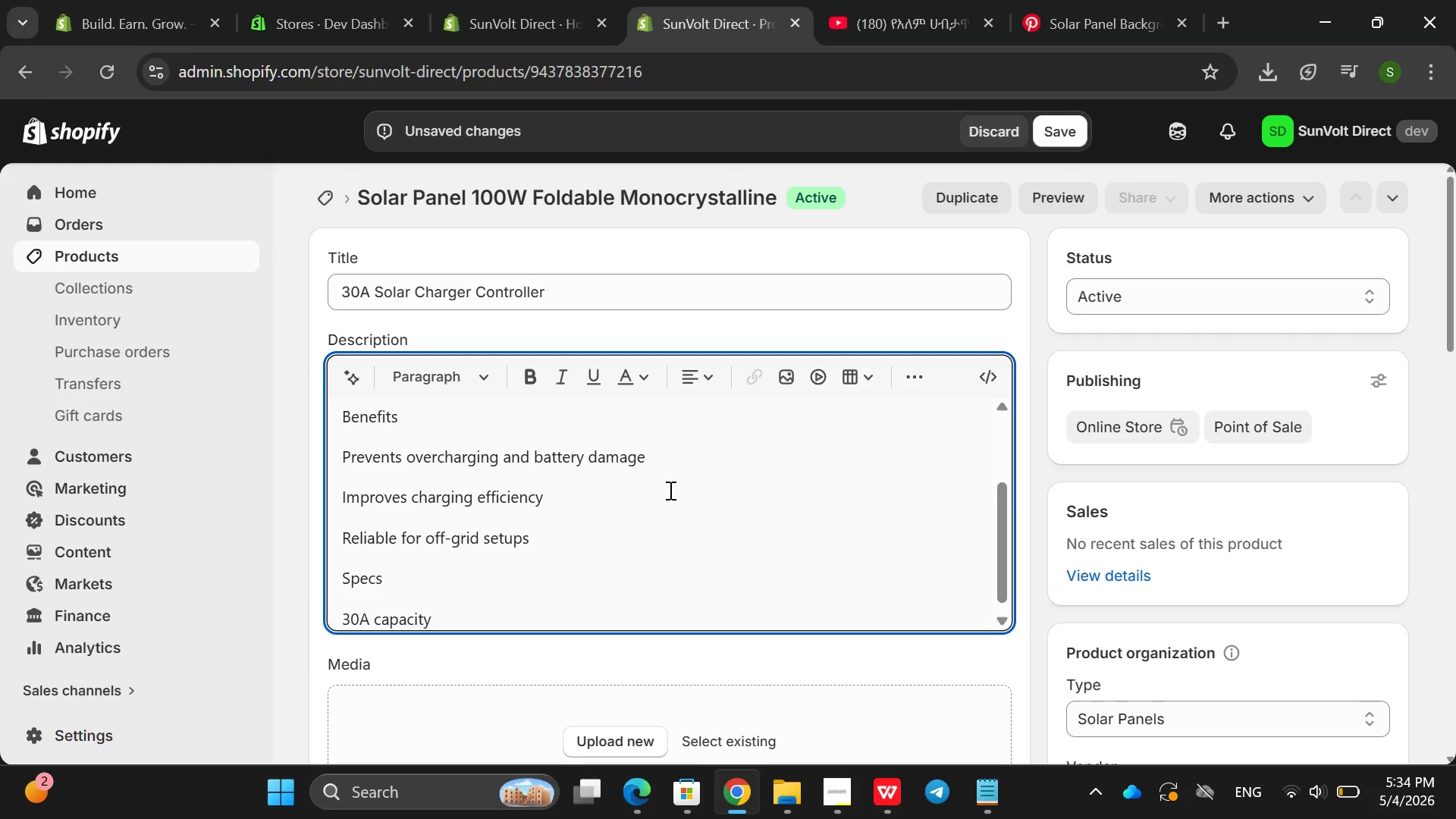 
key(Enter)
 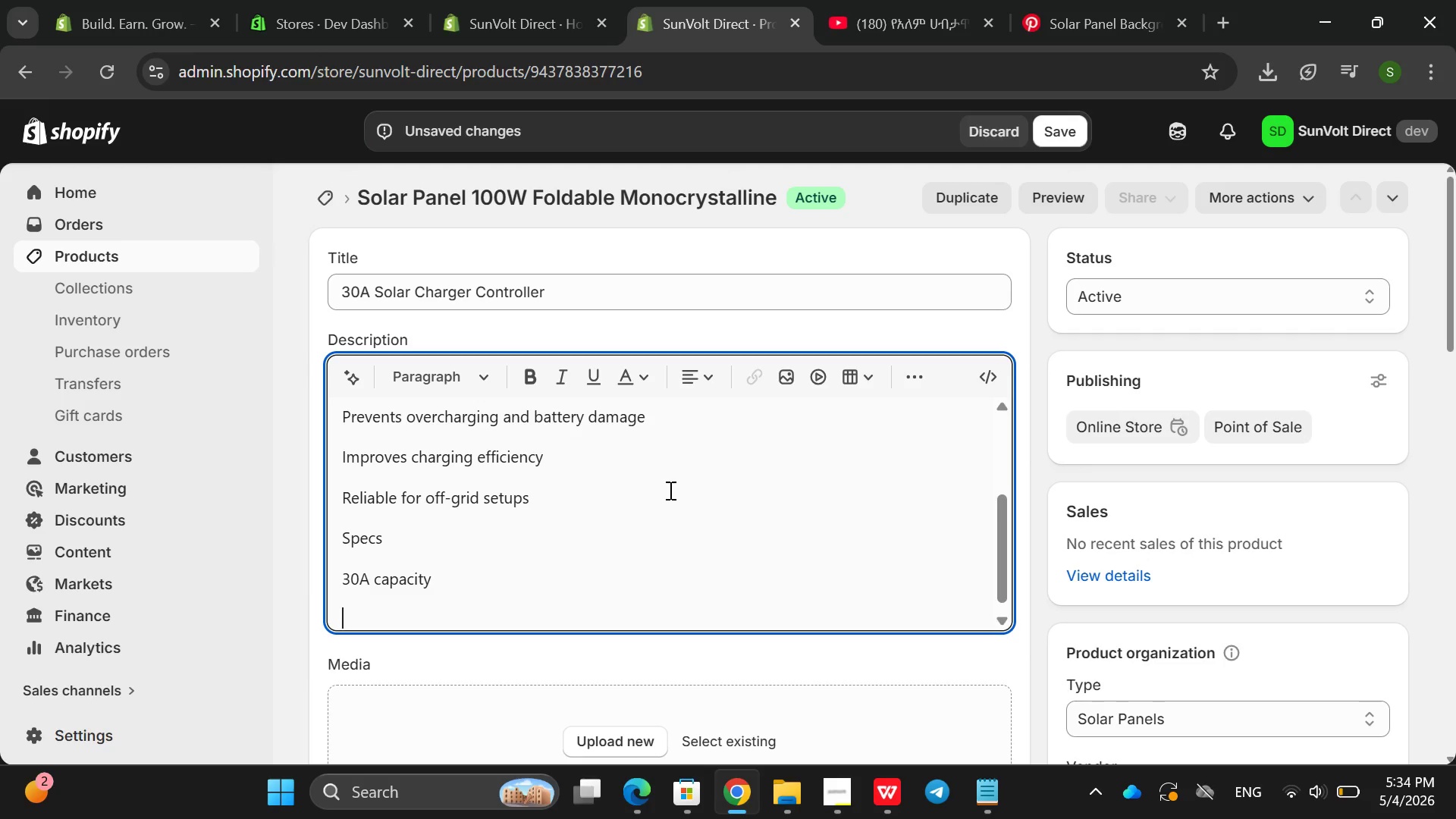 
type(PWM controllwe)
key(Backspace)
key(Backspace)
key(Backspace)
type(er)
key(Backspace)
key(Backspace)
type(ler)
 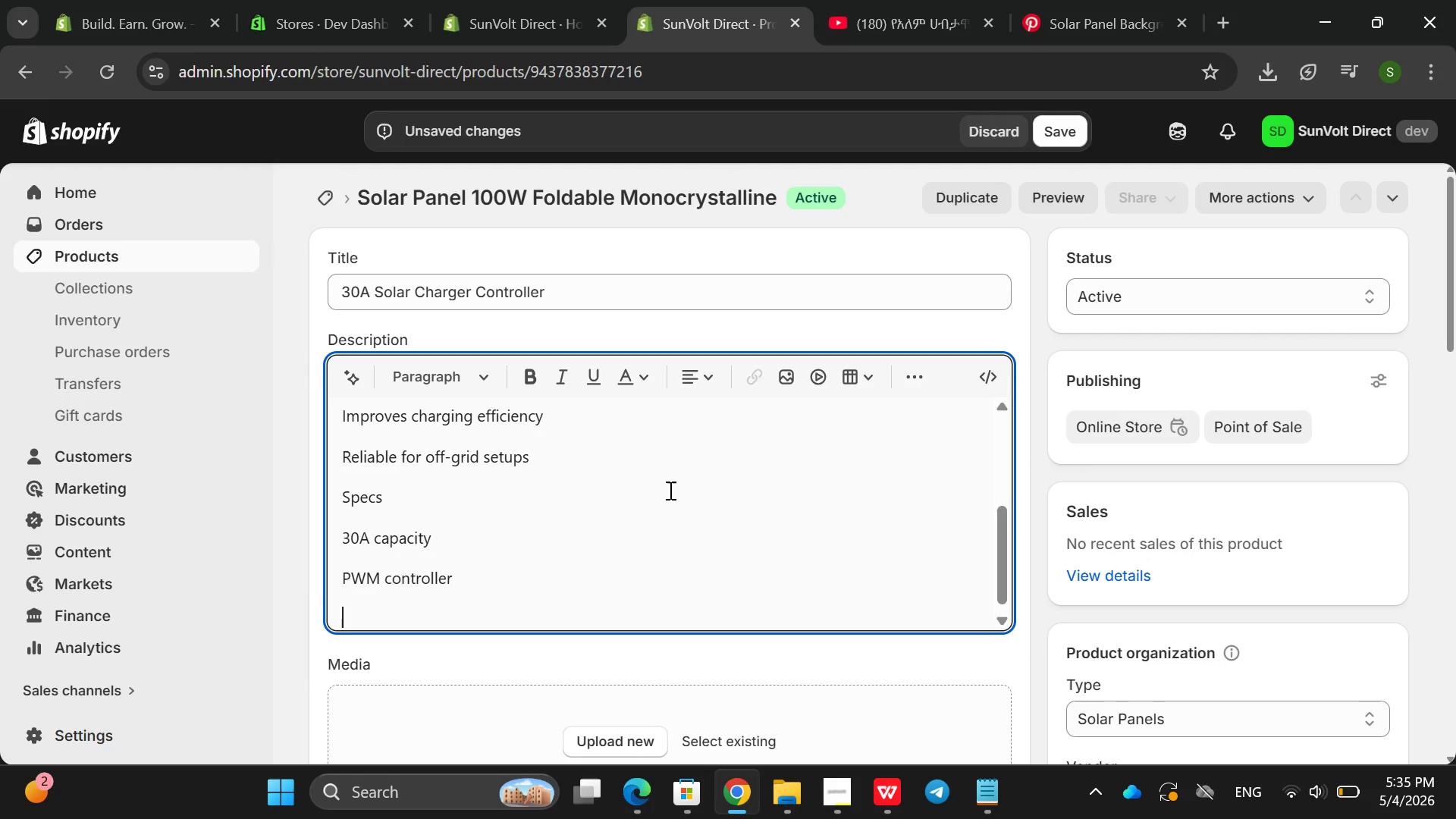 
 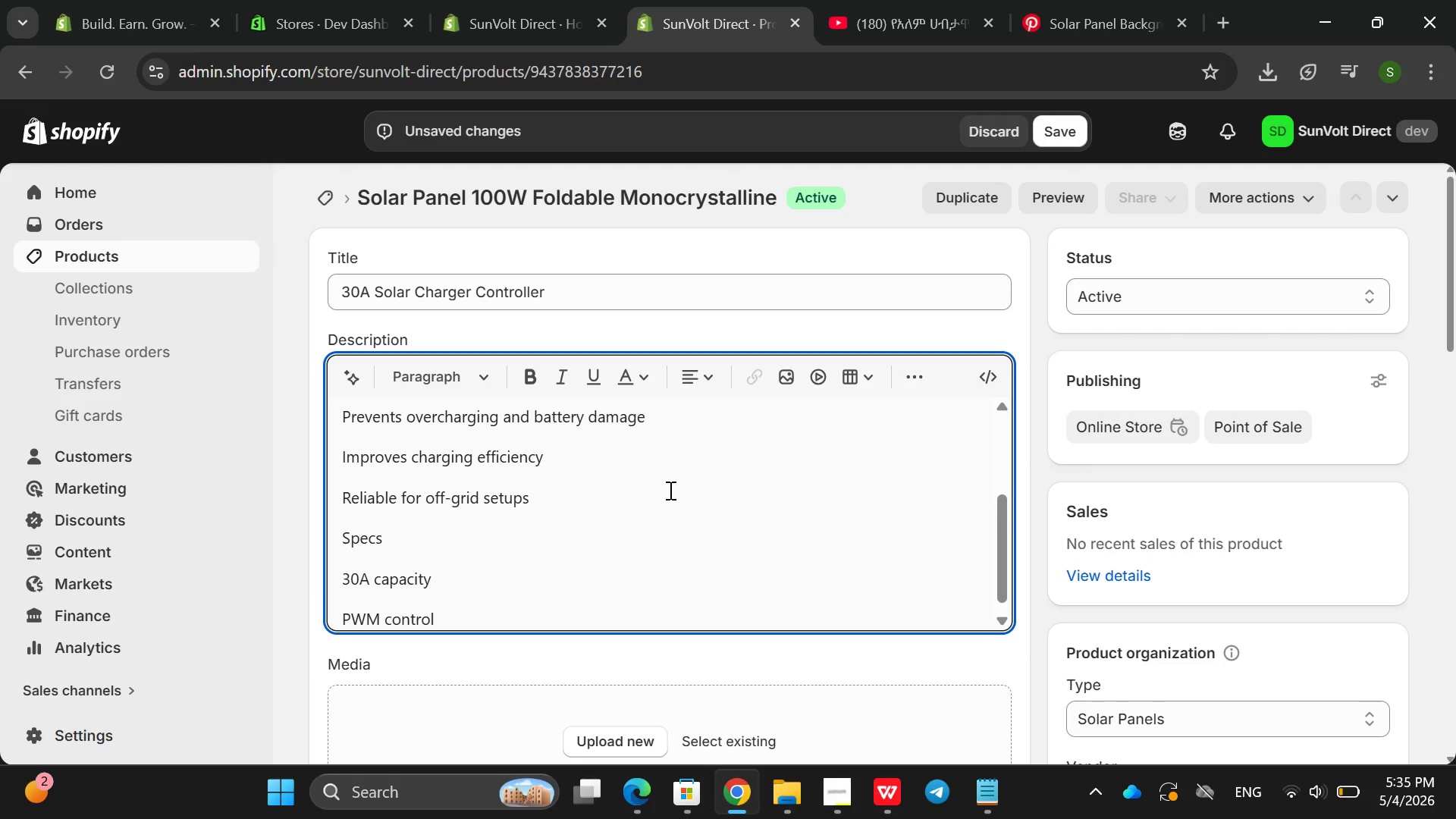 
key(Enter)
 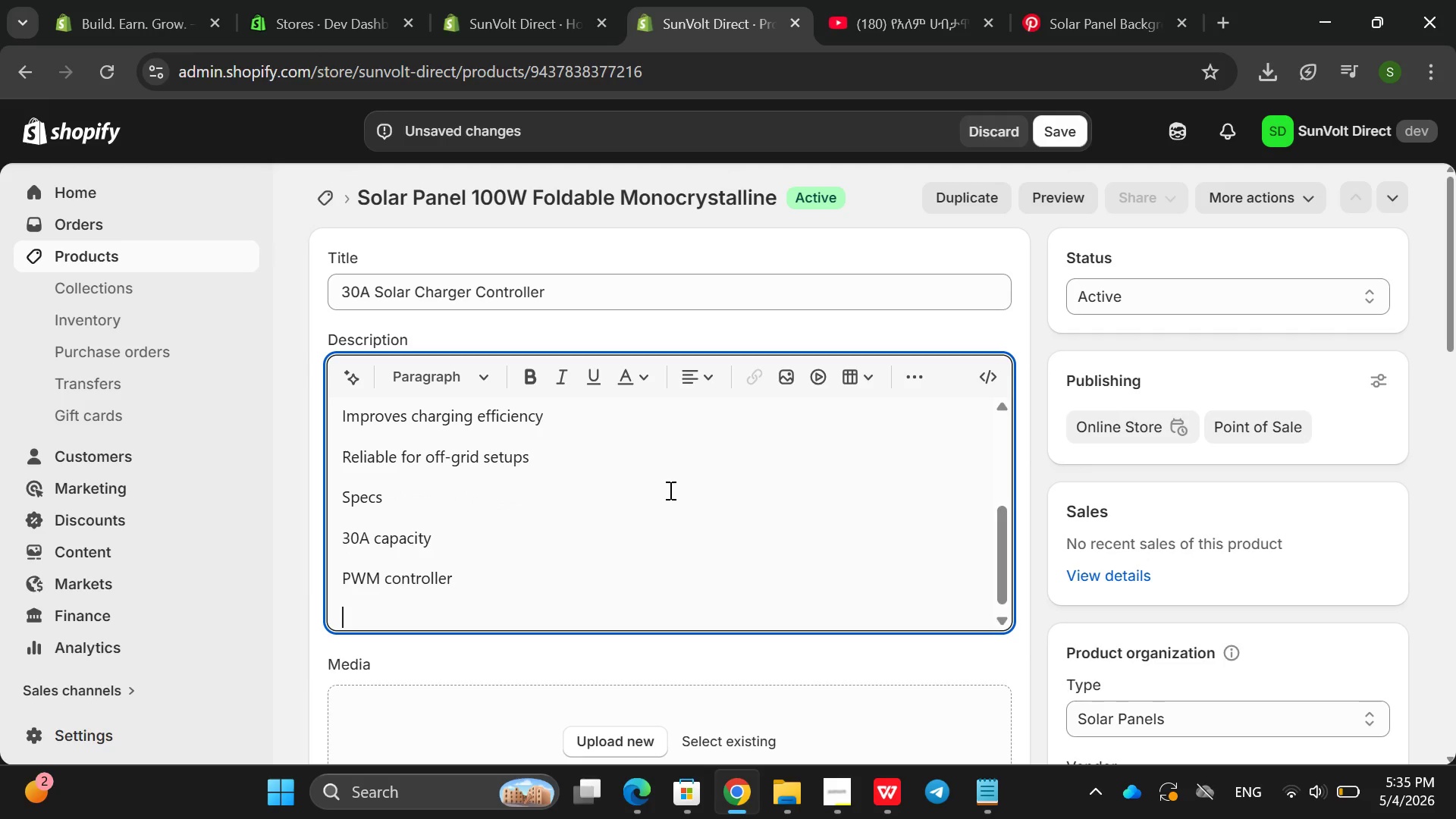 
hold_key(key=ShiftRight, duration=0.91)
 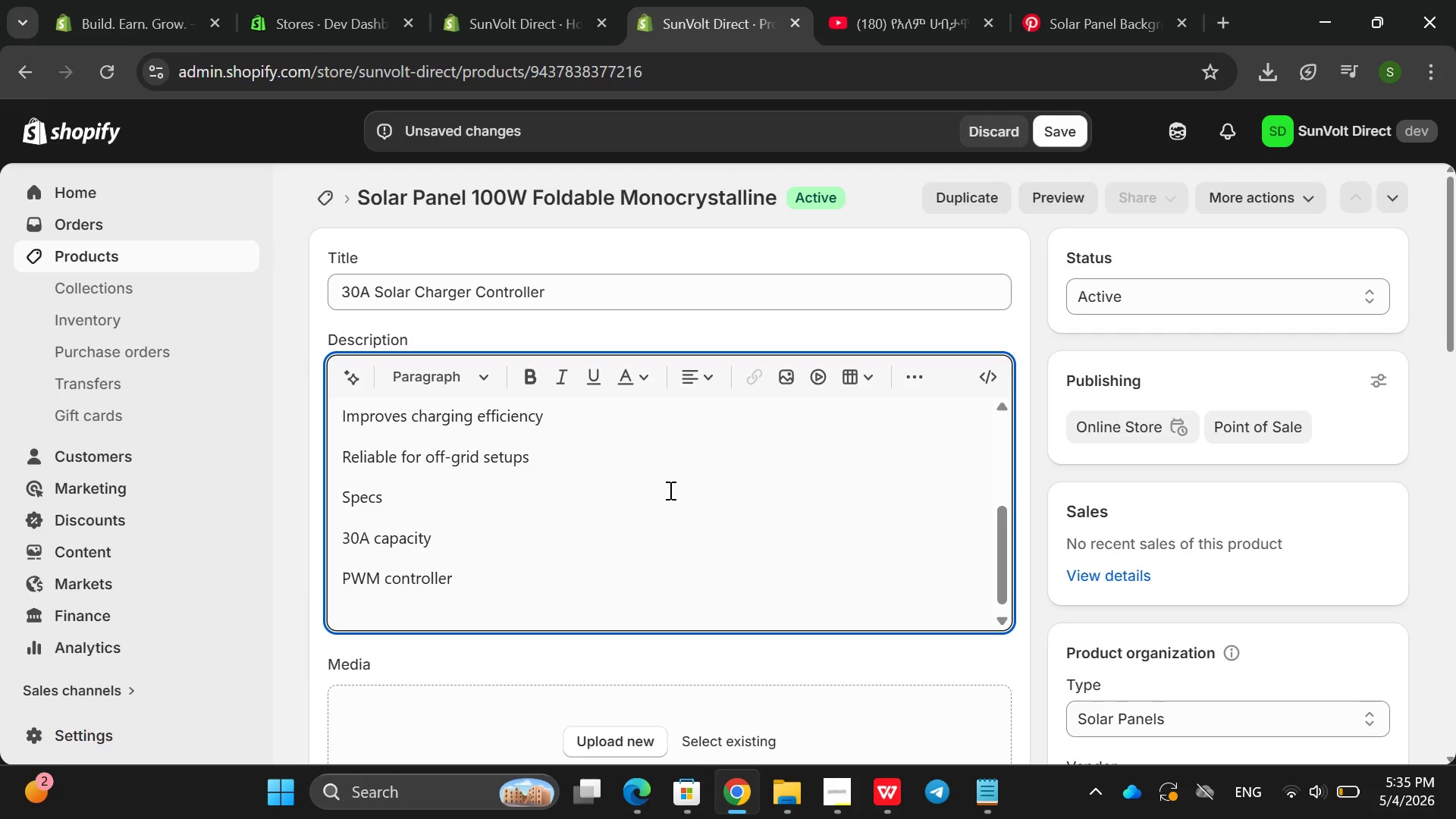 
type(Support 12v/24v ssy)
key(Backspace)
key(Backspace)
type(sy)
key(Backspace)
key(Backspace)
type(t)
key(Backspace)
type(ystems)
 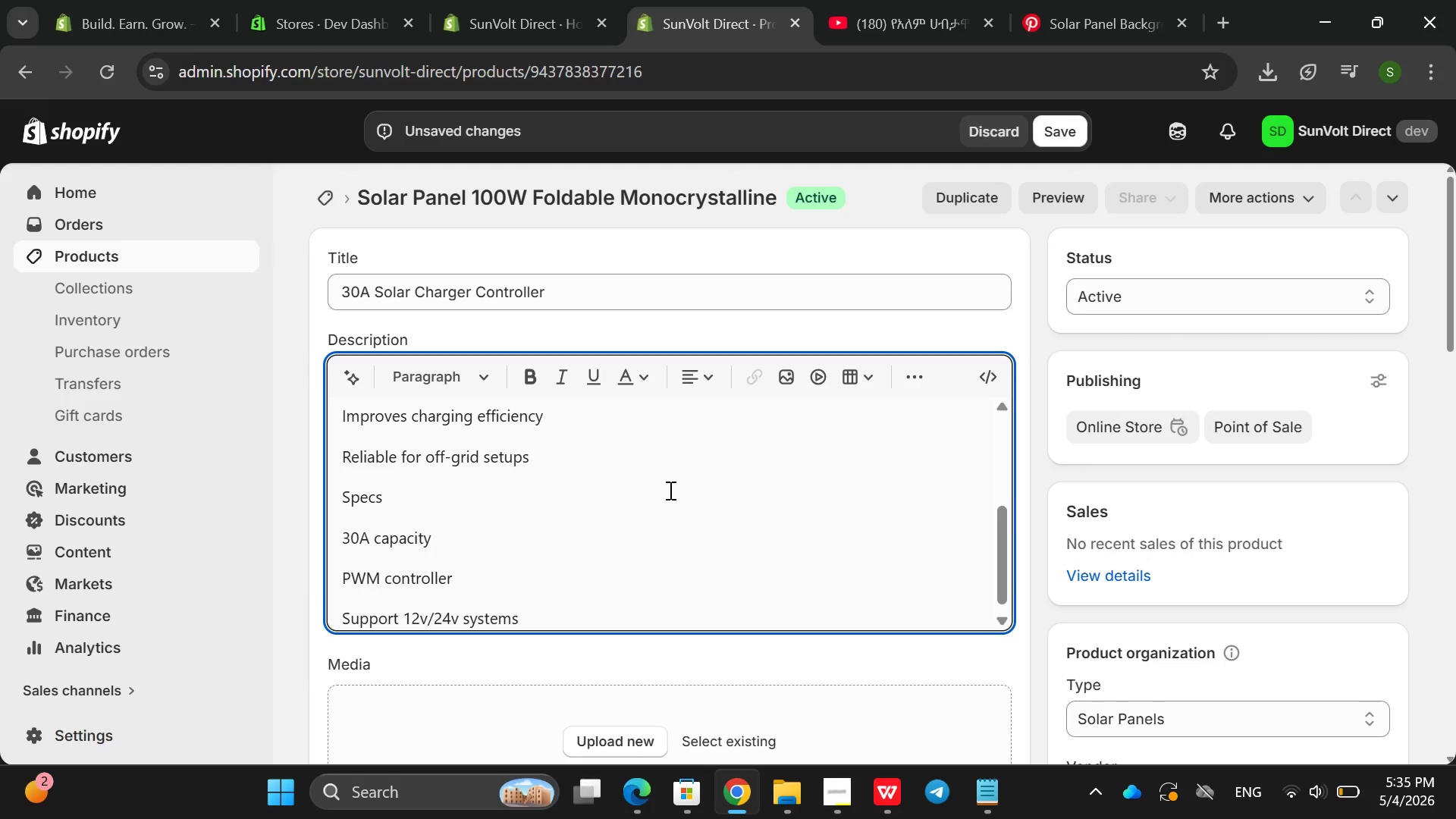 
key(Enter)
 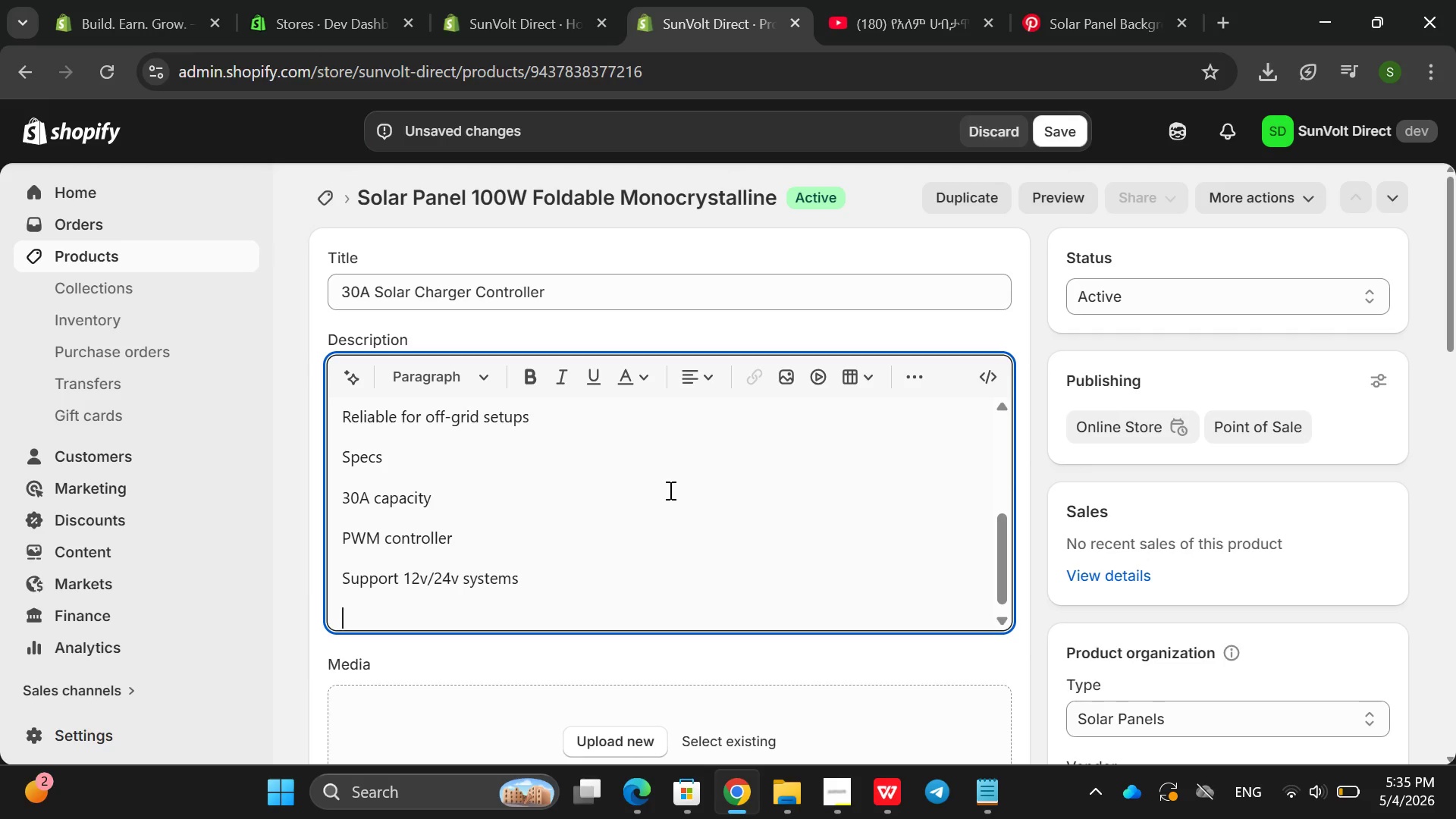 
type(USe CA)
key(Backspace)
key(Backspace)
key(Backspace)
key(Backspace)
key(Backspace)
type(se CAse)
key(Backspace)
key(Backspace)
key(Backspace)
type(ases )
 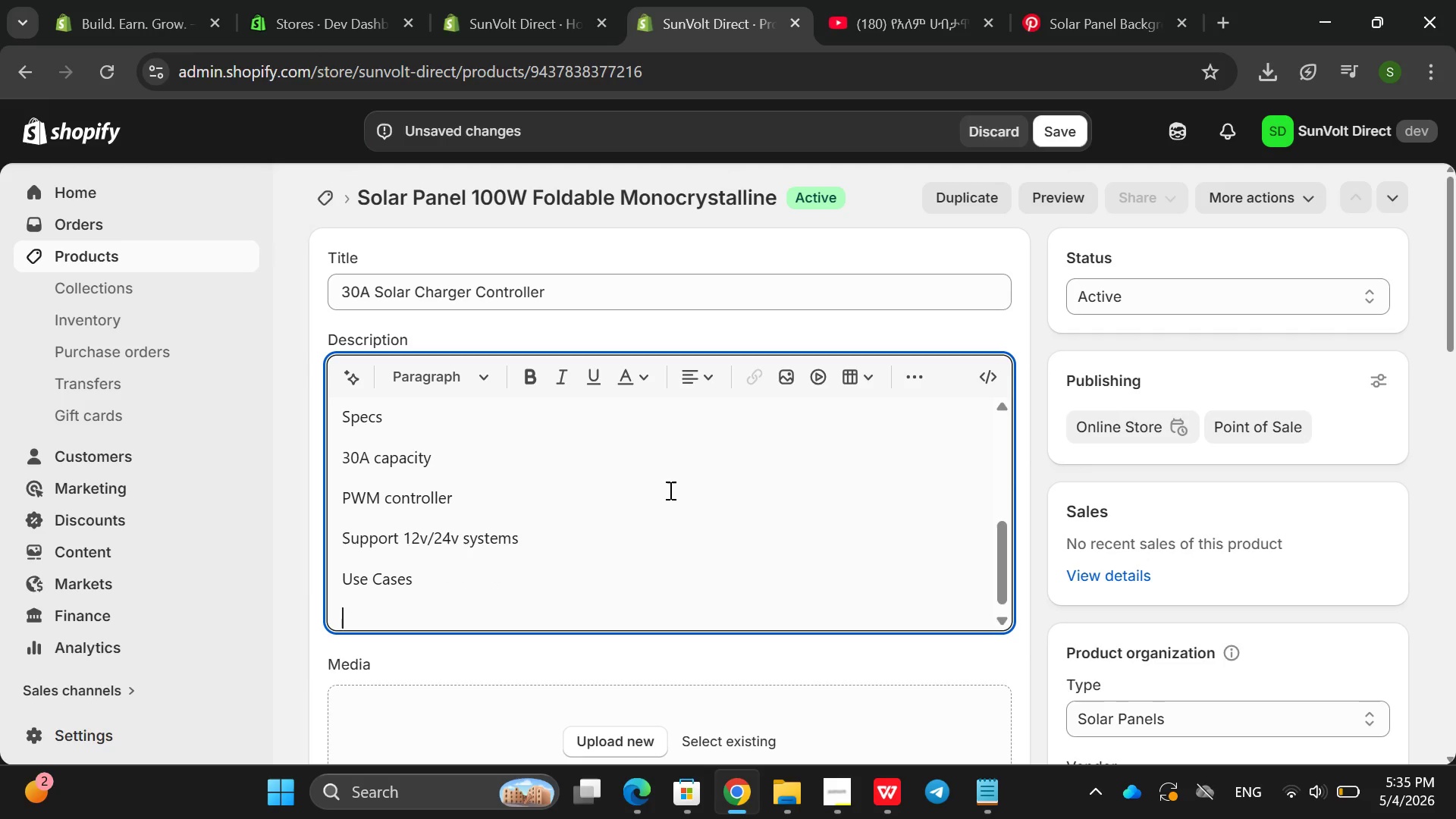 
 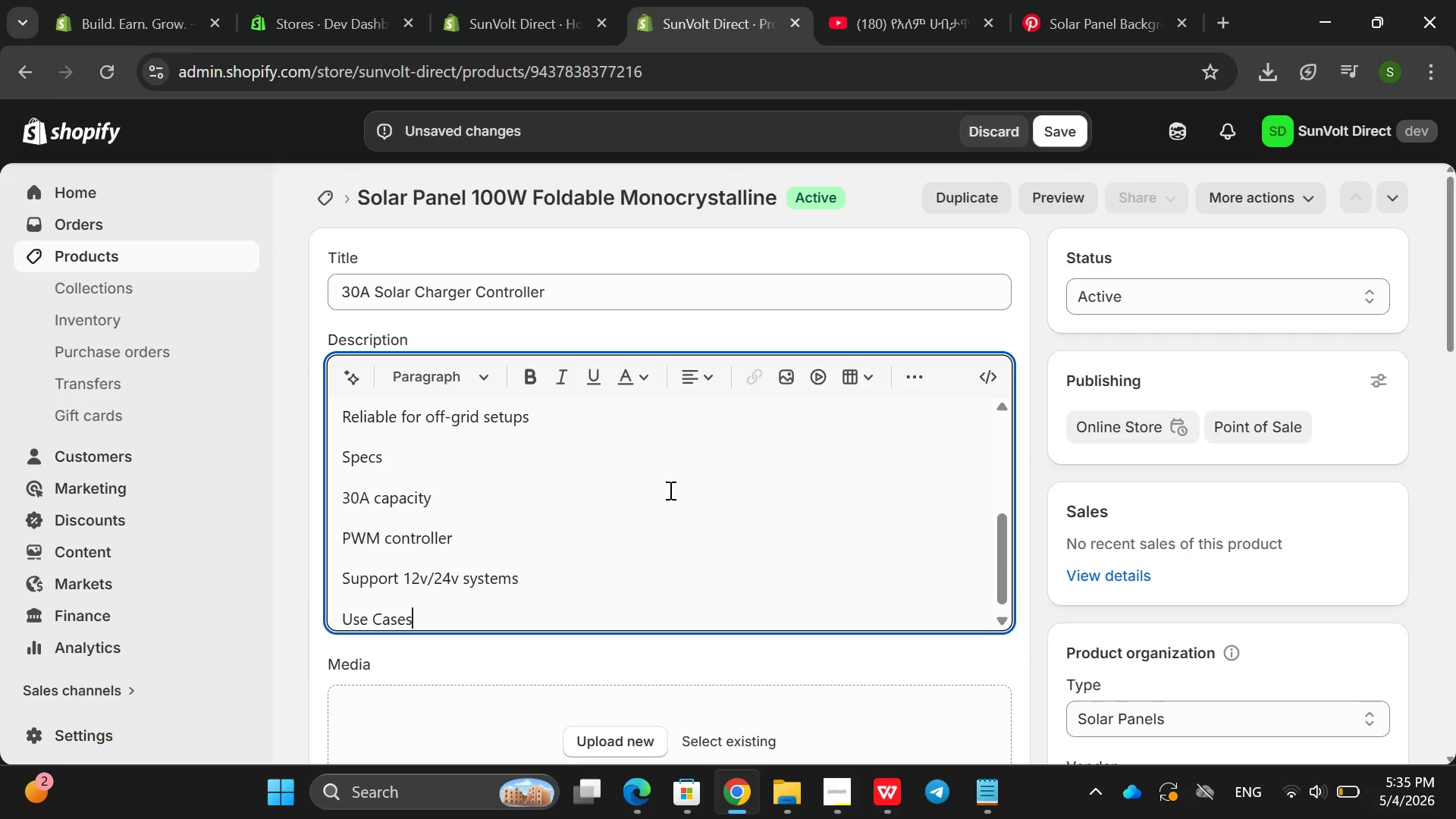 
key(Enter)
 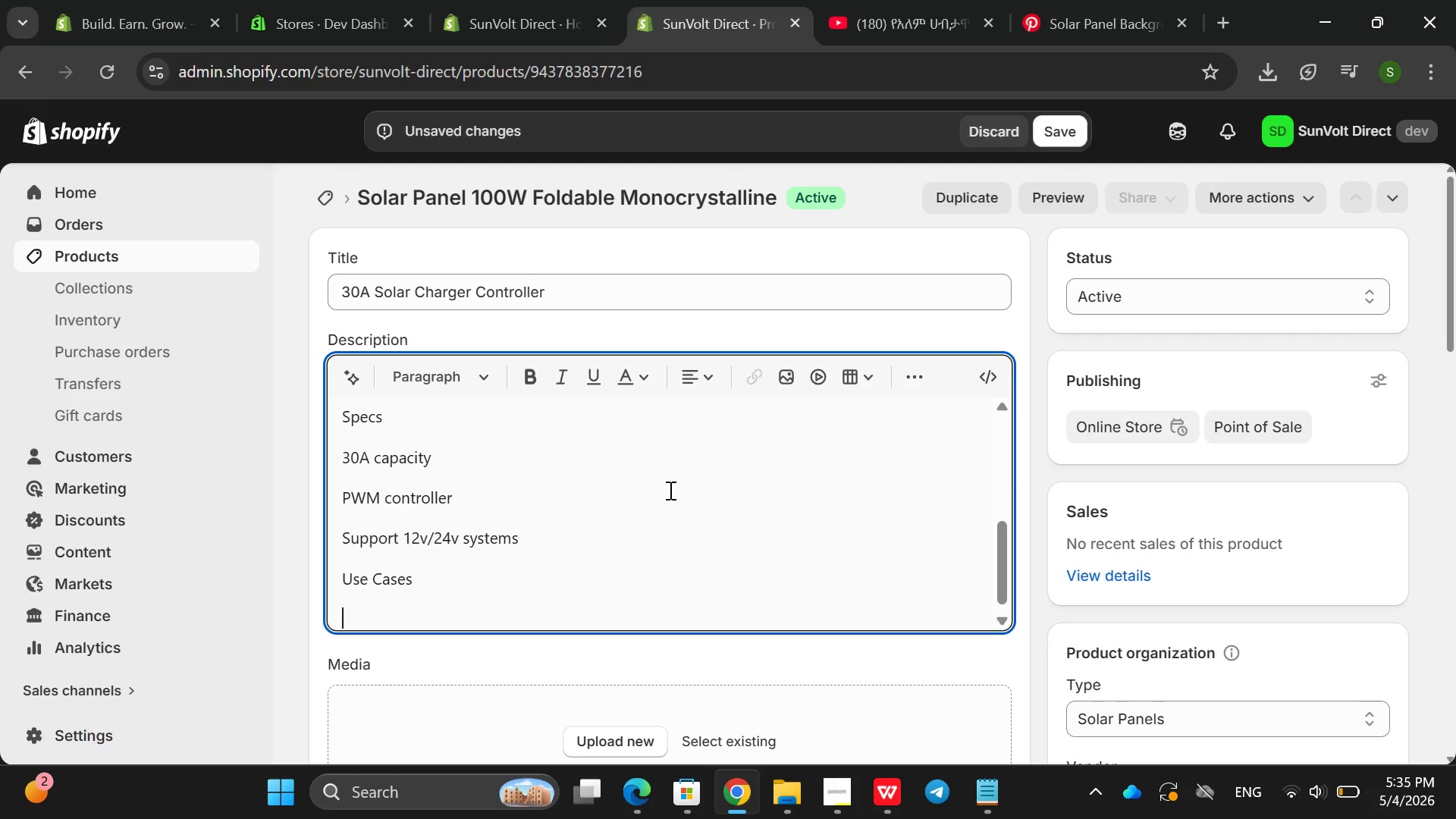 
hold_key(key=ShiftRight, duration=0.39)
 